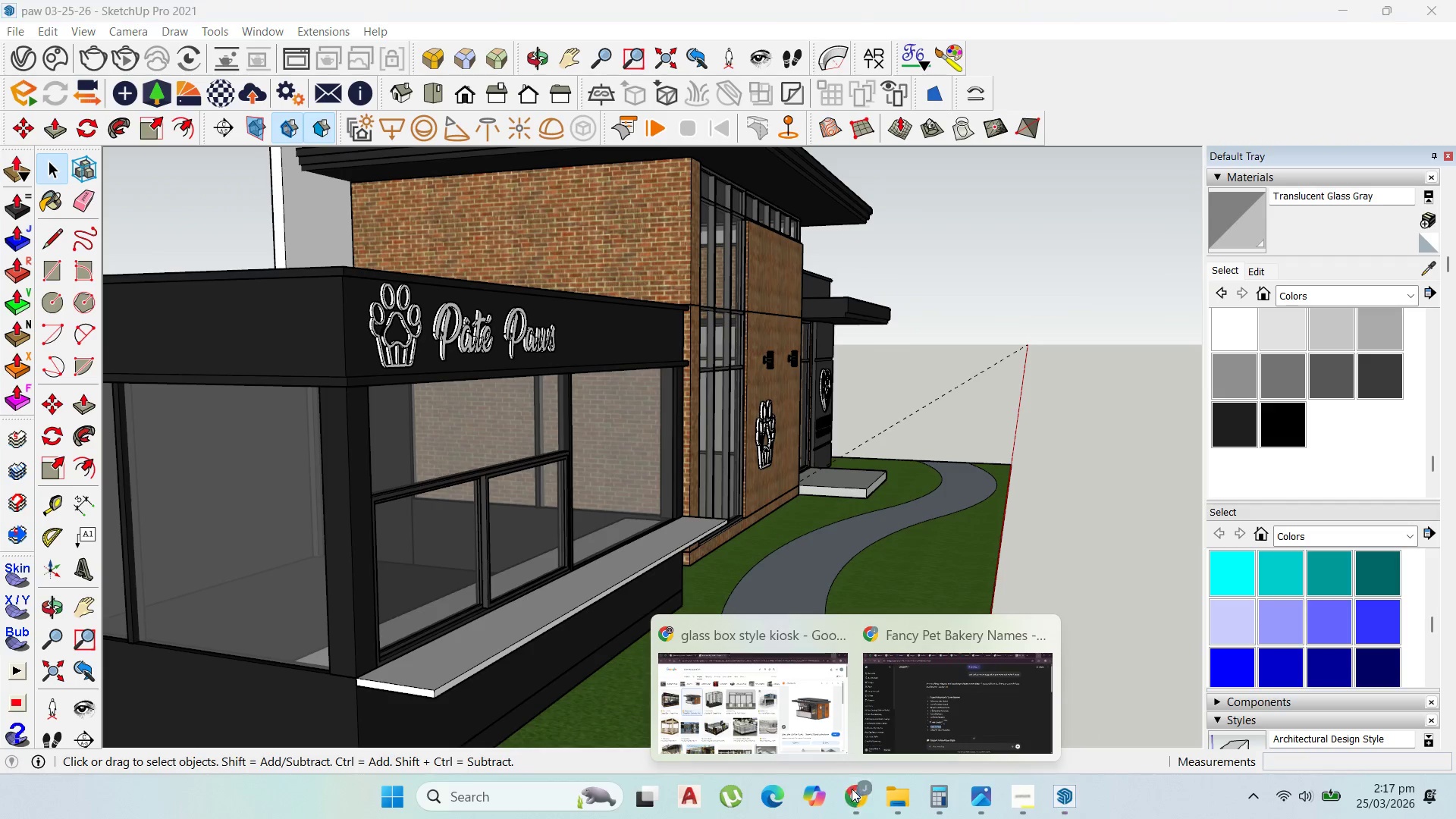 
double_click([812, 723])
 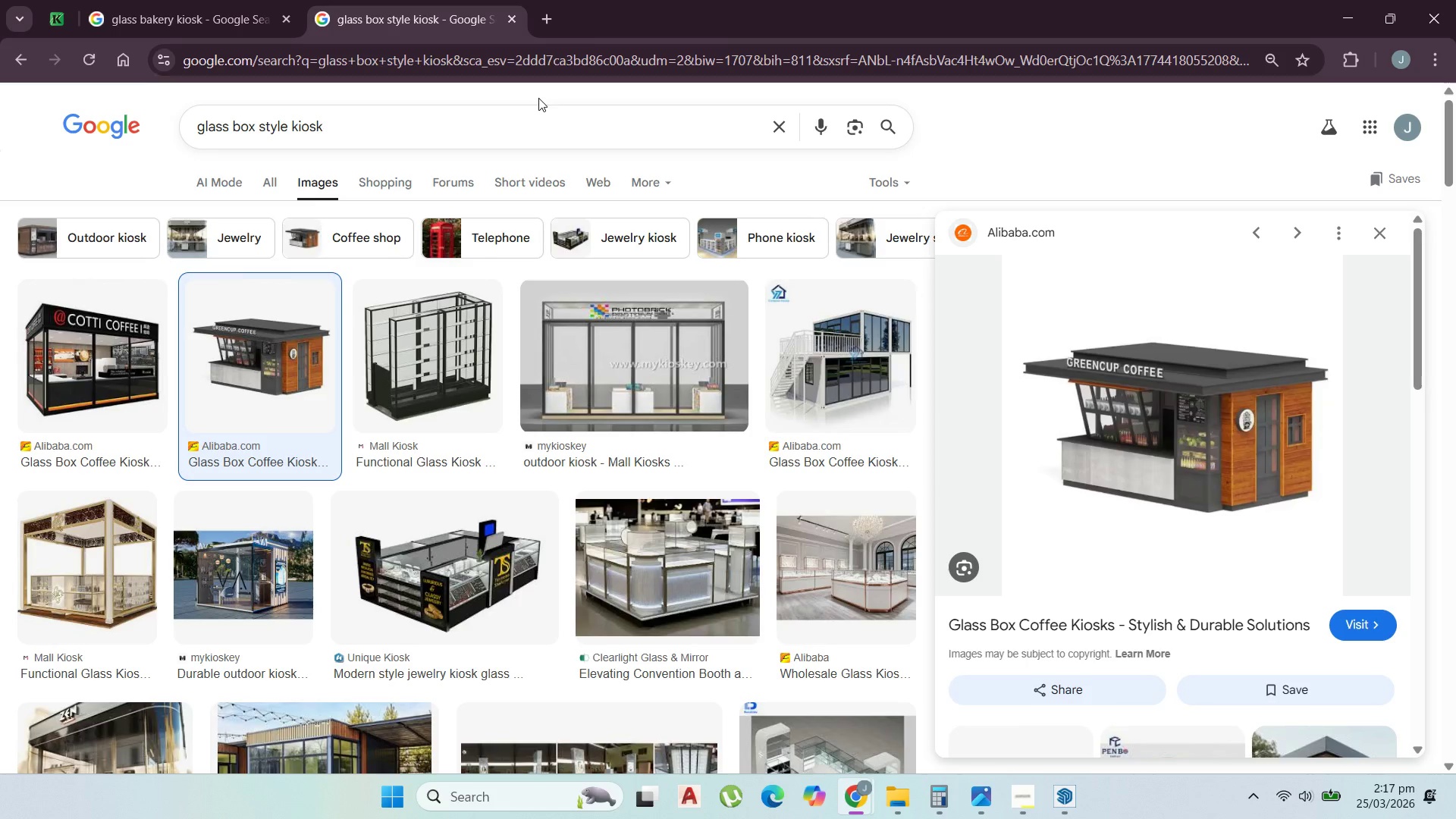 
left_click_drag(start_coordinate=[538, 118], to_coordinate=[0, 95])
 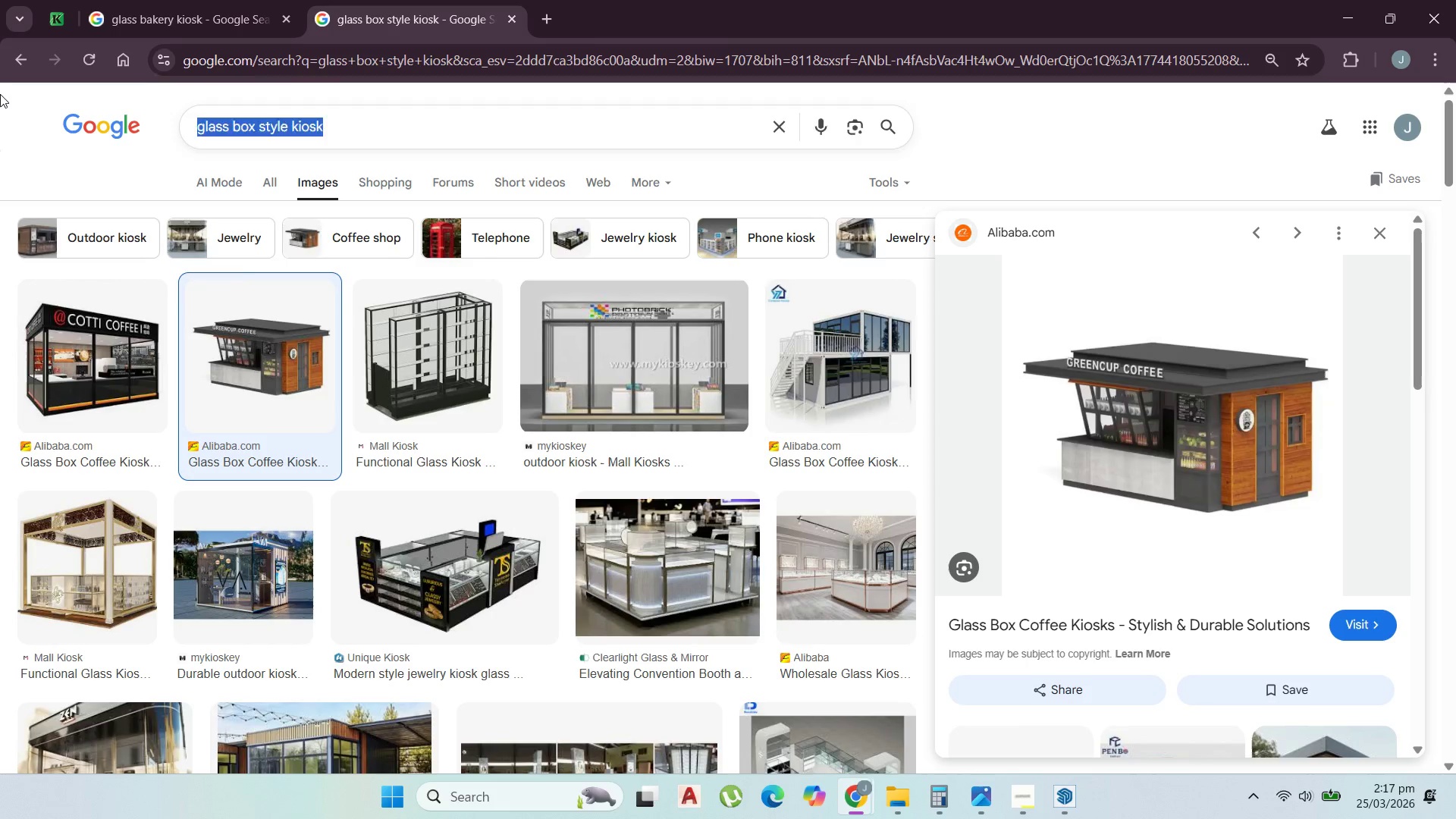 
type(dog bakery)
 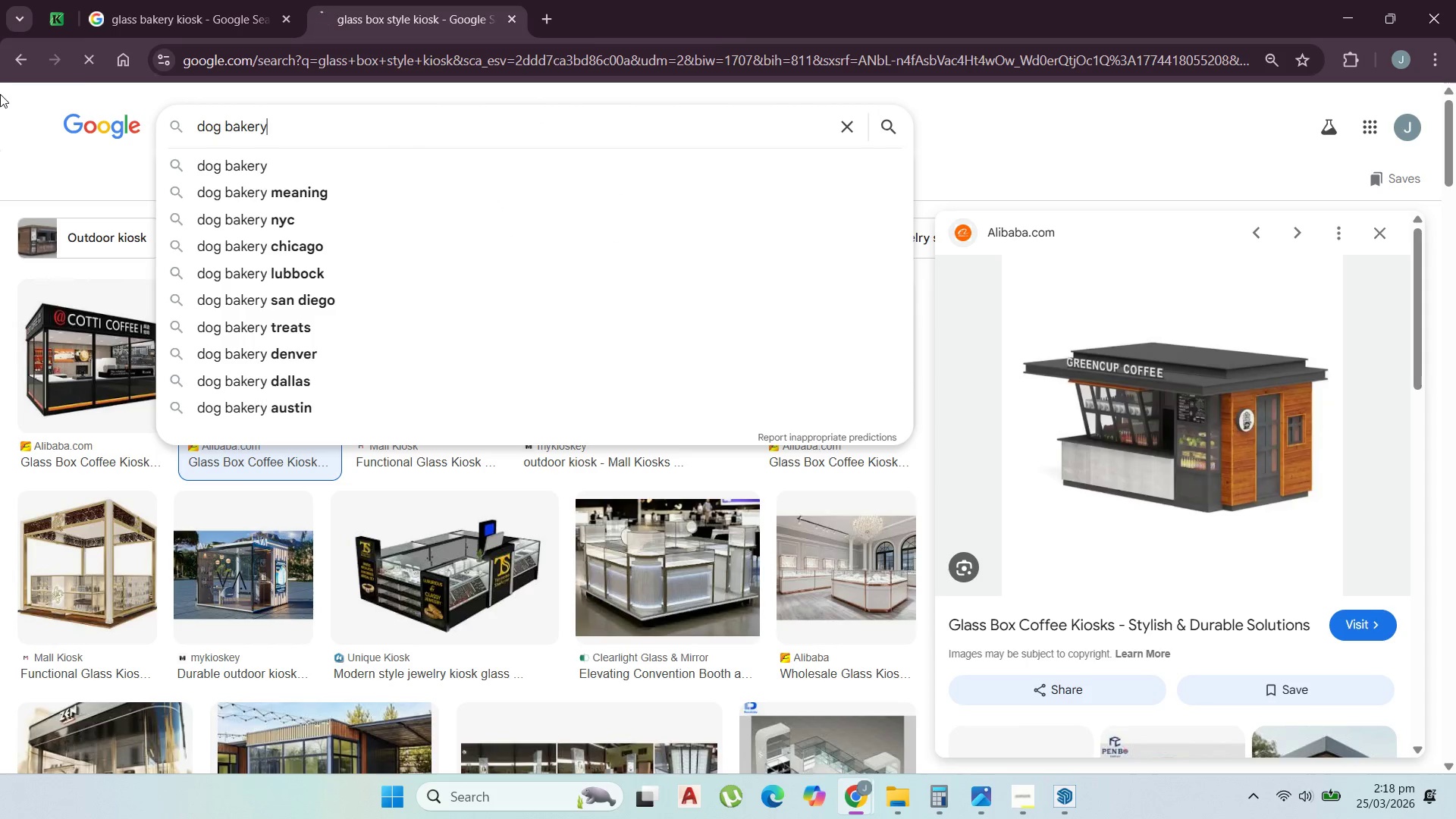 
key(Enter)
 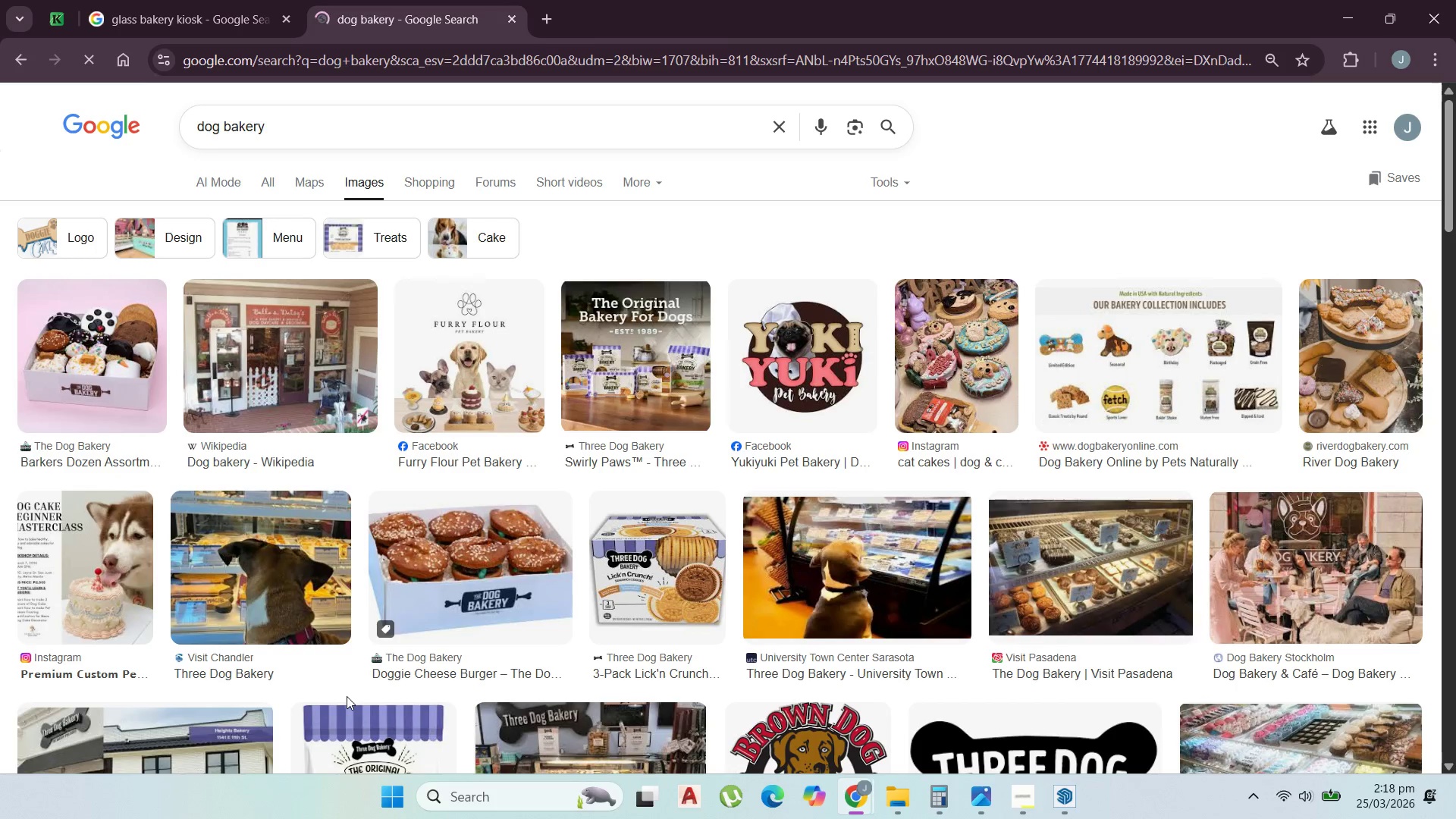 
scroll: coordinate [1094, 608], scroll_direction: down, amount: 9.0
 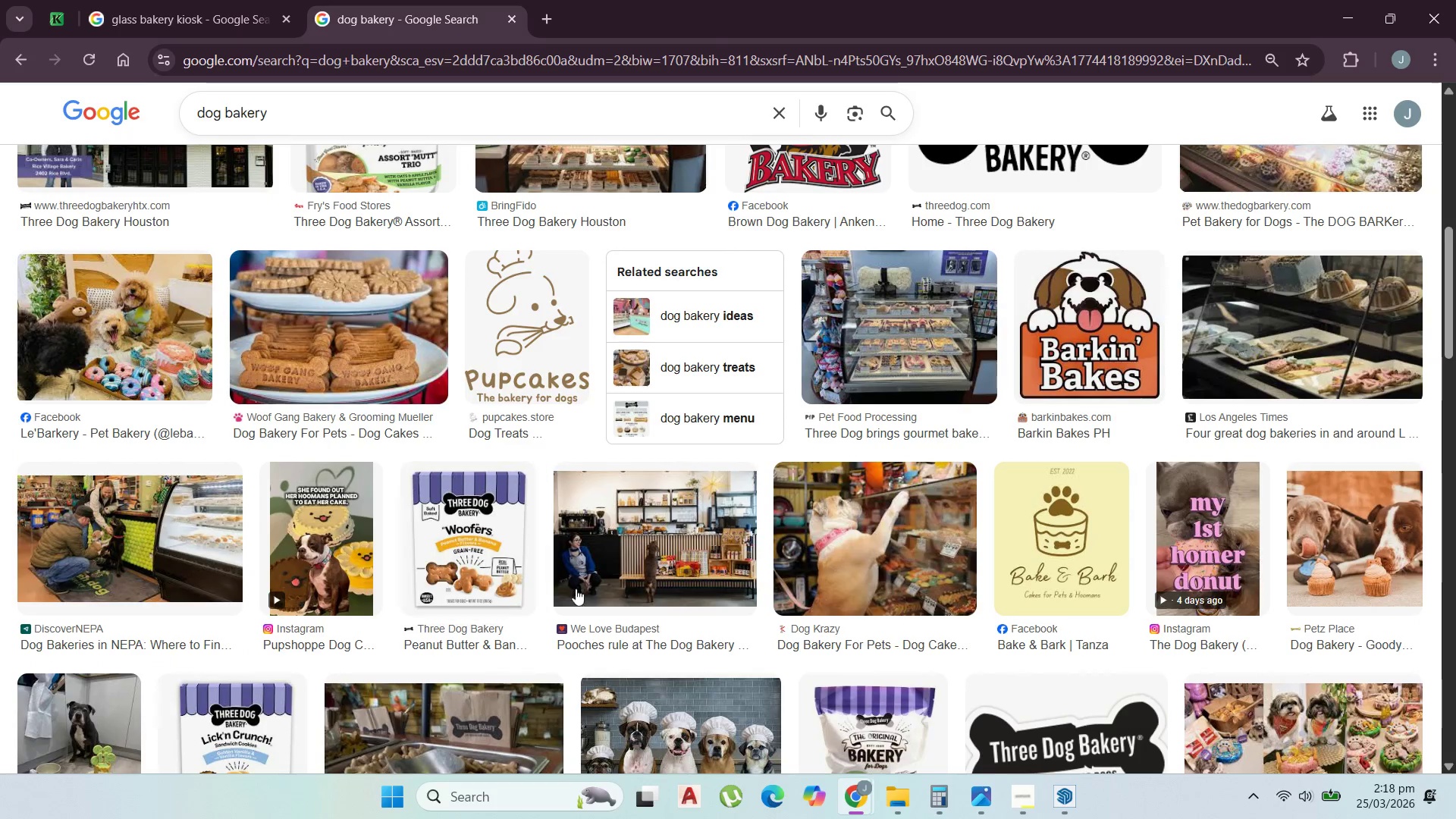 
scroll: coordinate [675, 611], scroll_direction: up, amount: 1.0
 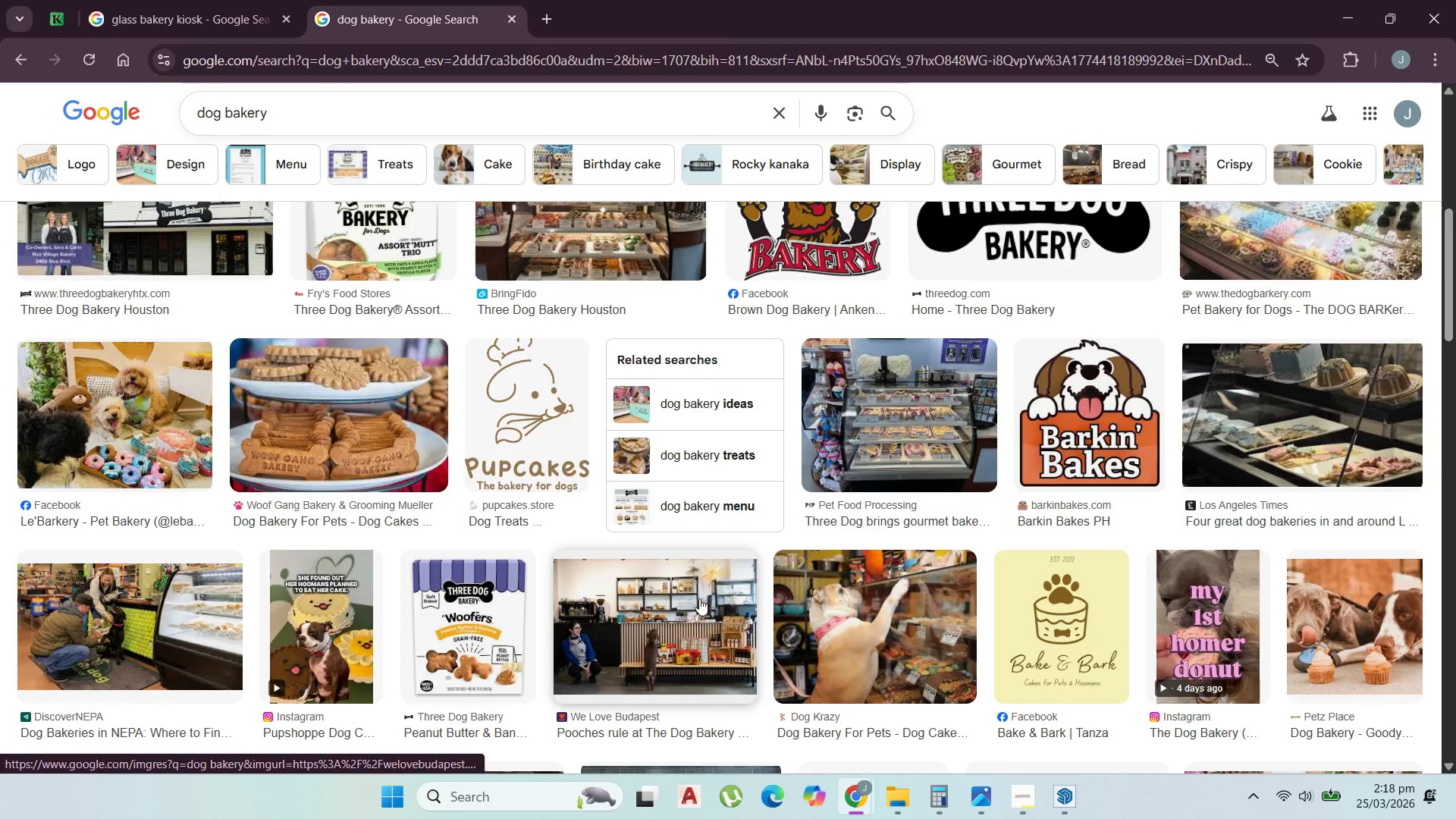 
scroll: coordinate [699, 598], scroll_direction: down, amount: 1.0
 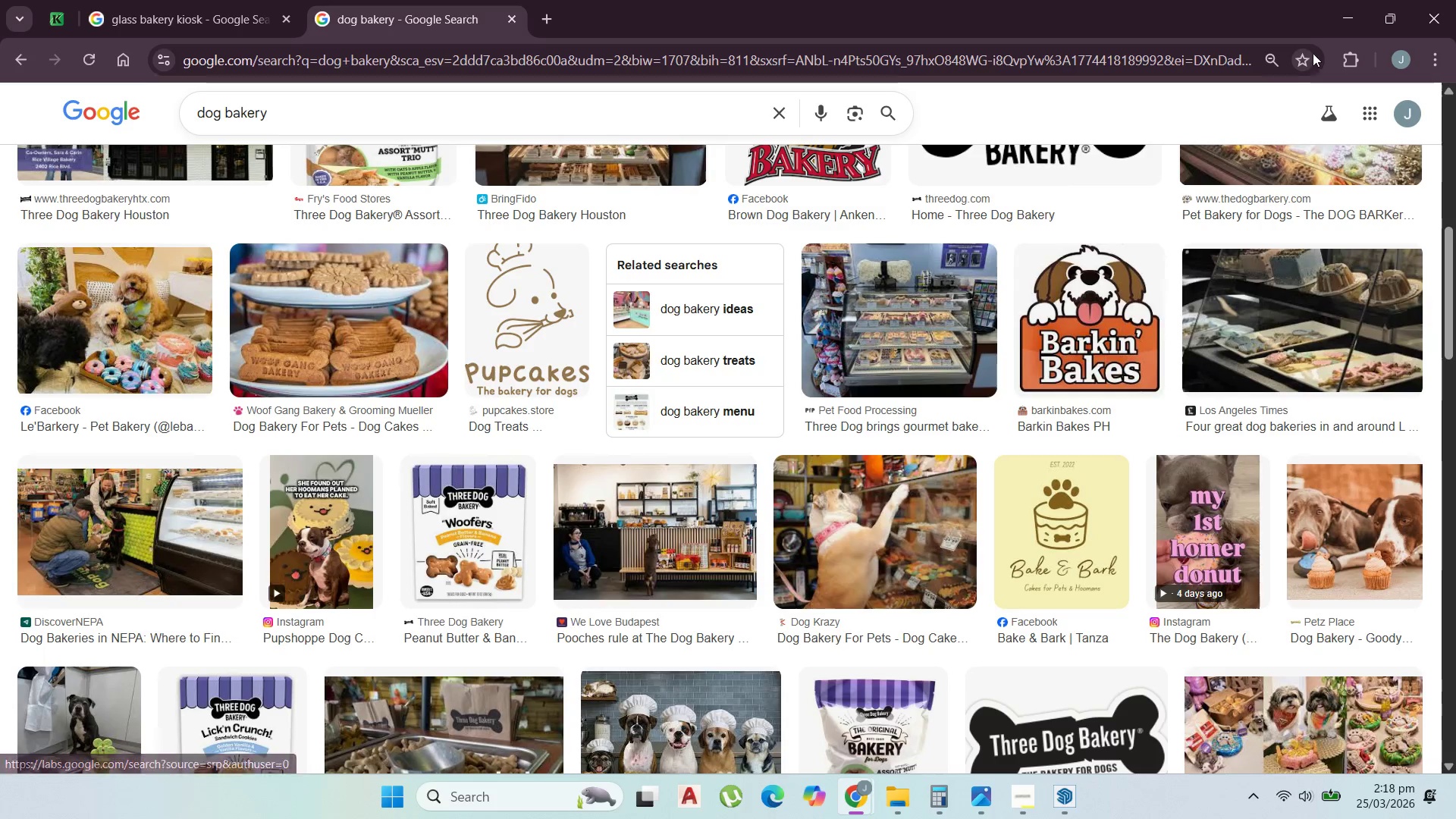 
left_click([1341, 20])
 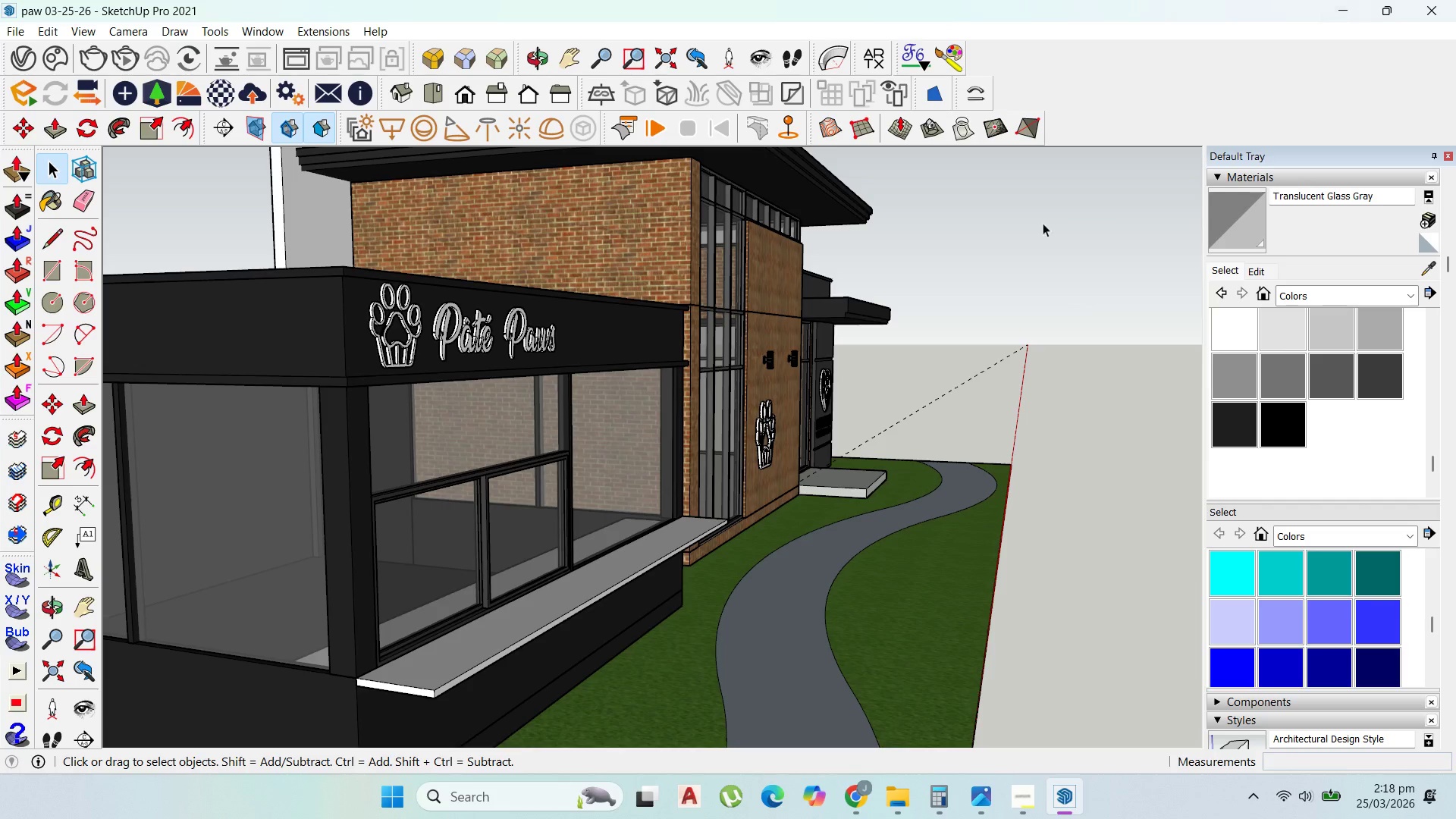 
scroll: coordinate [899, 382], scroll_direction: down, amount: 2.0
 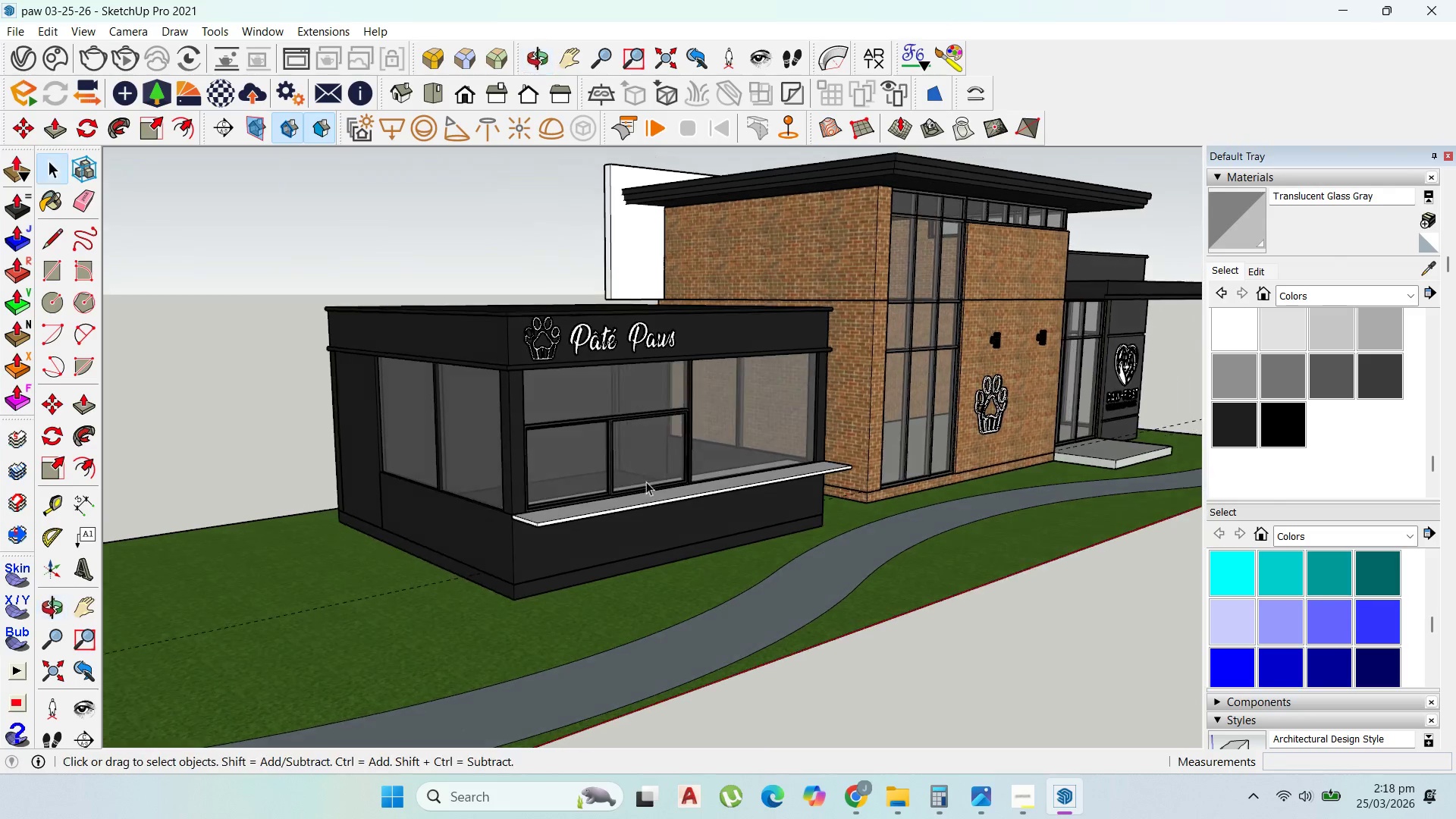 
scroll: coordinate [832, 472], scroll_direction: up, amount: 6.0
 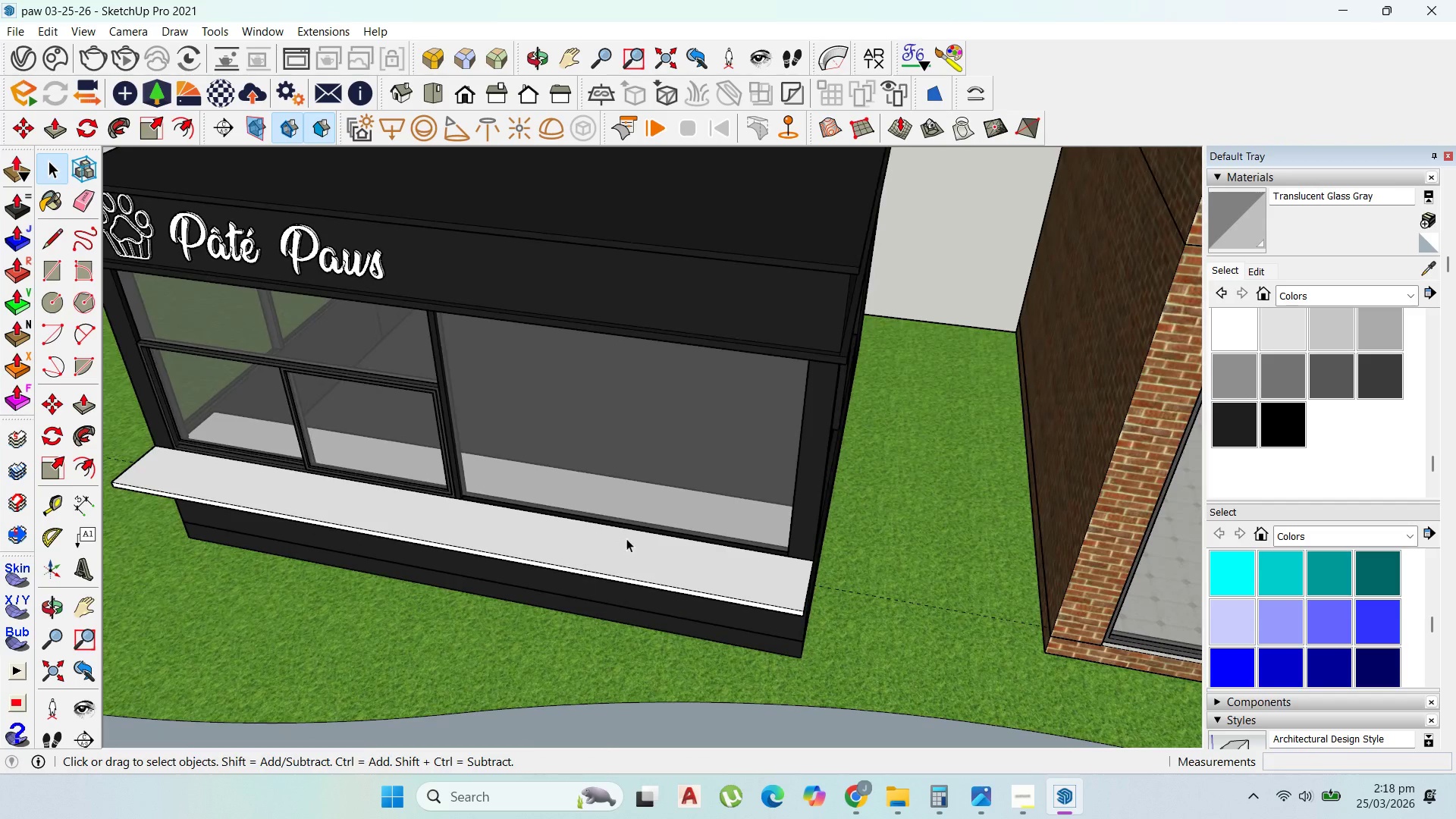 
double_click([627, 538])
 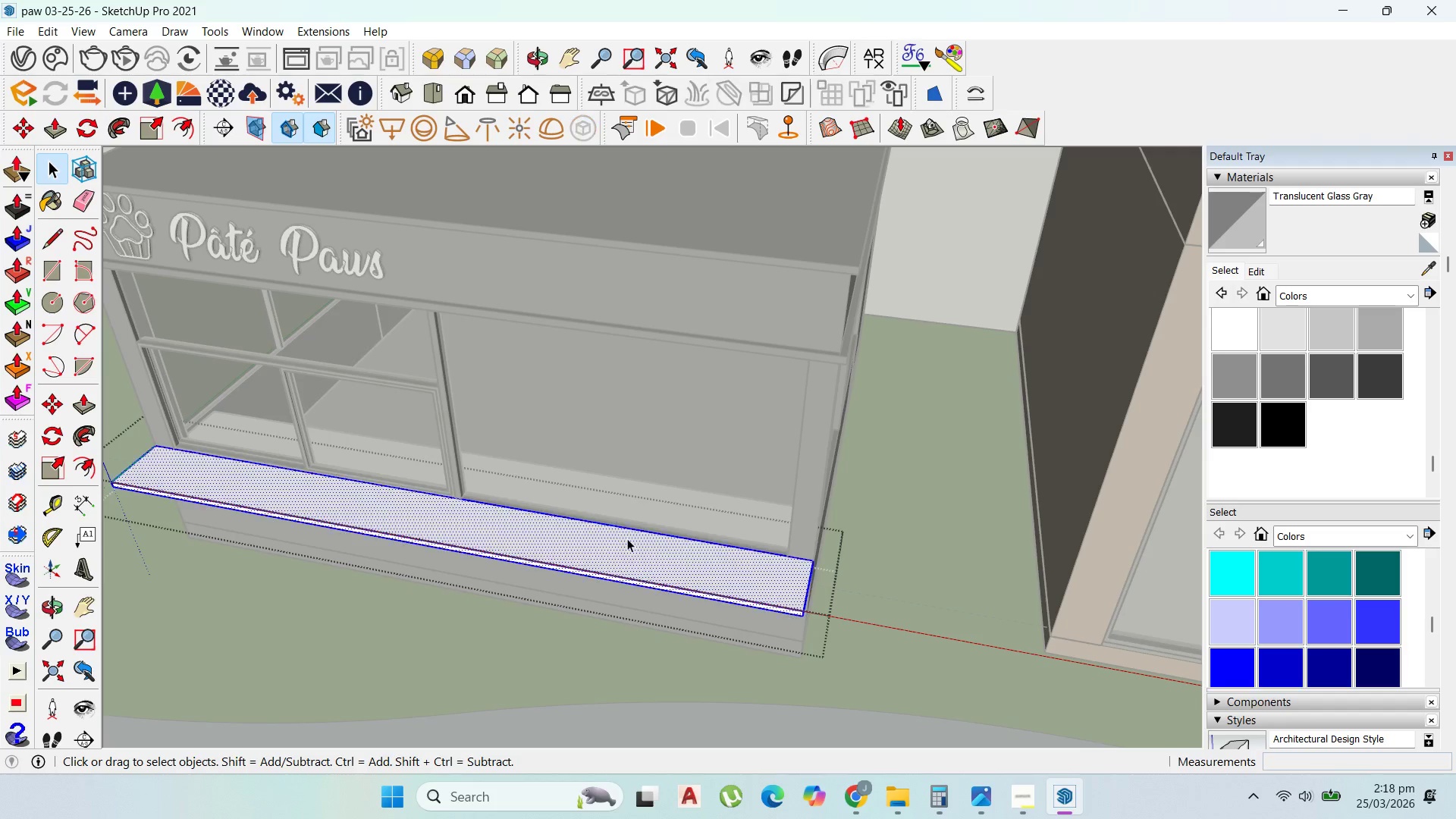 
triple_click([627, 538])
 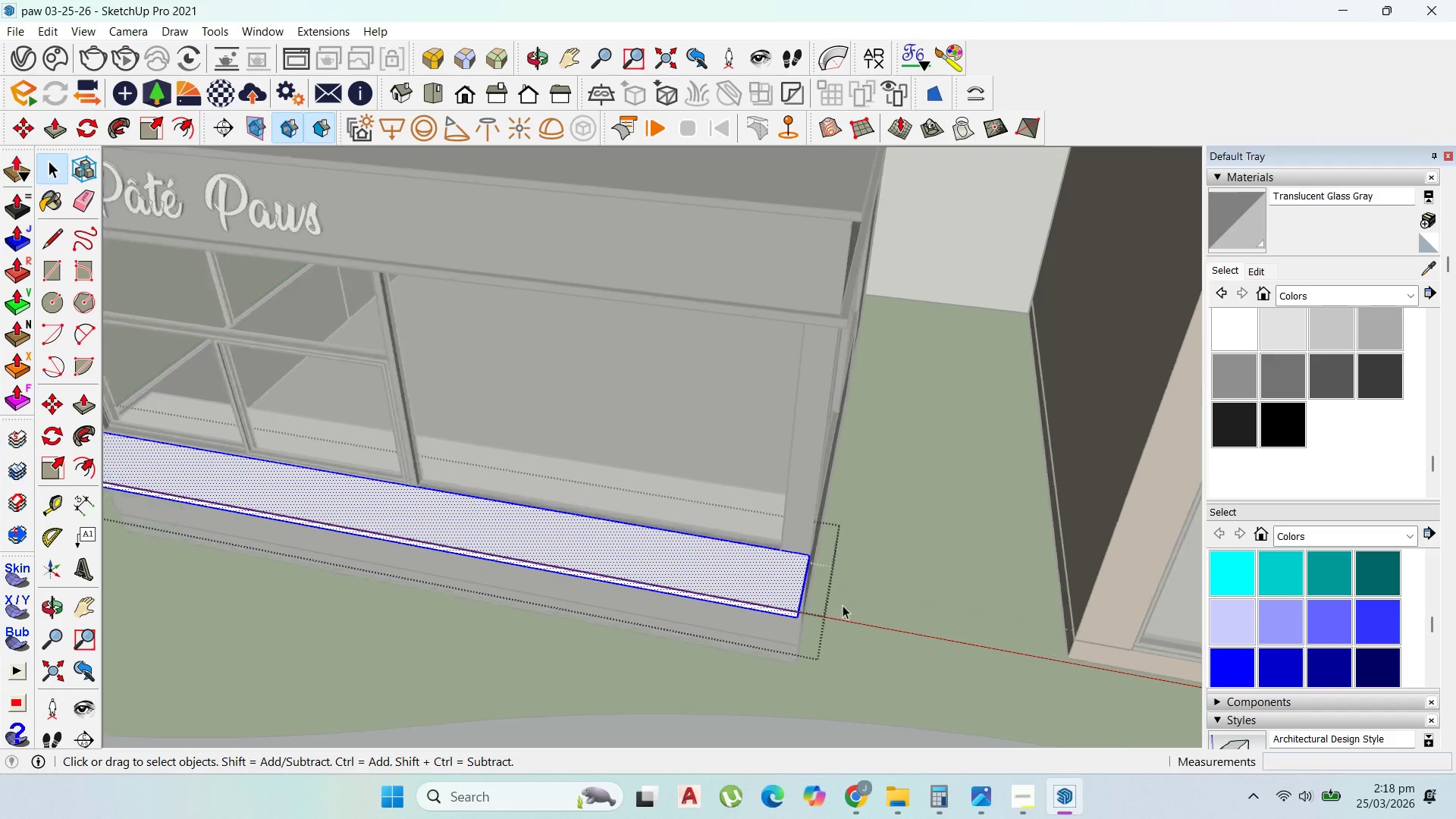 
scroll: coordinate [837, 606], scroll_direction: up, amount: 5.0
 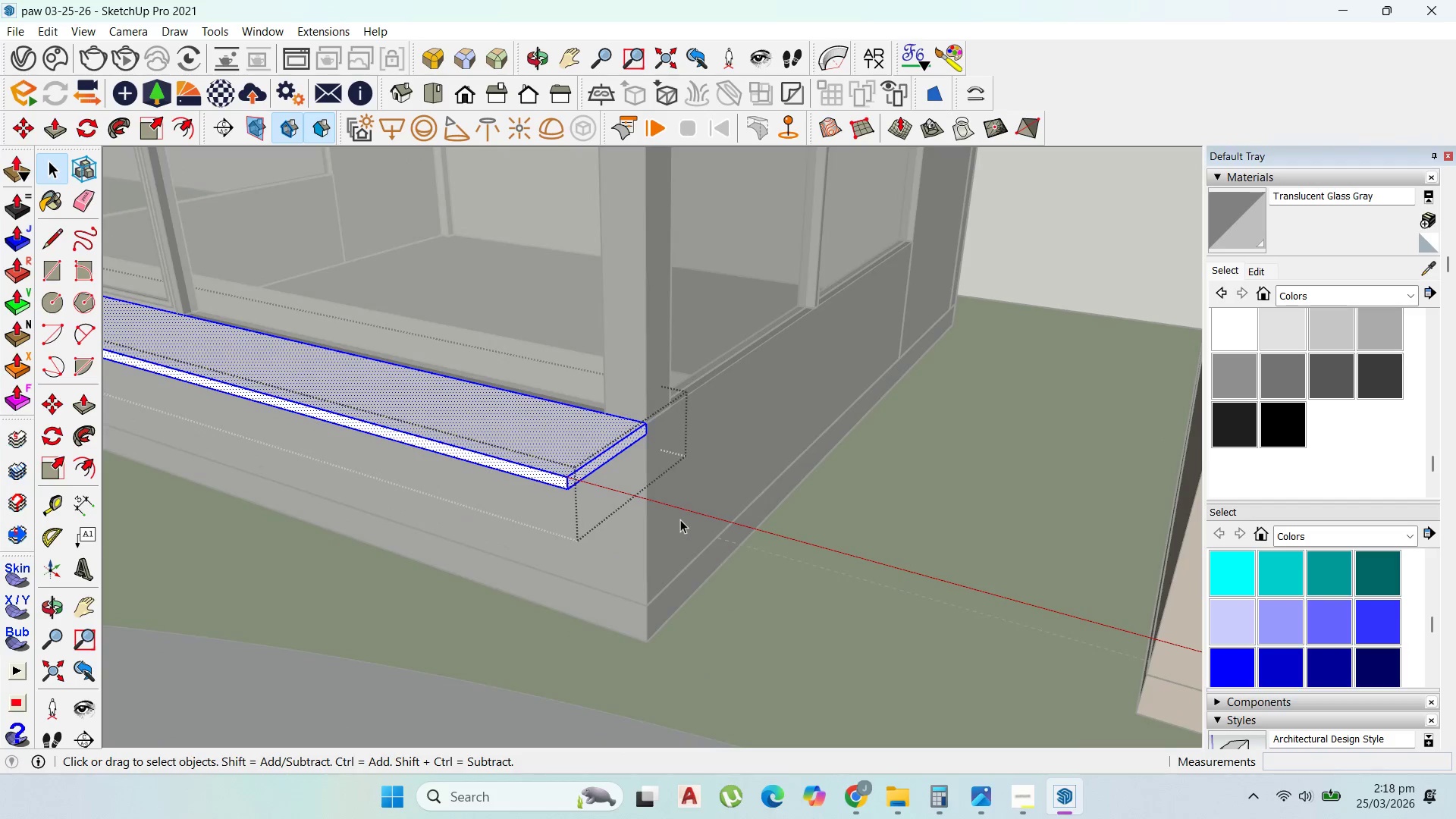 
key(P)
 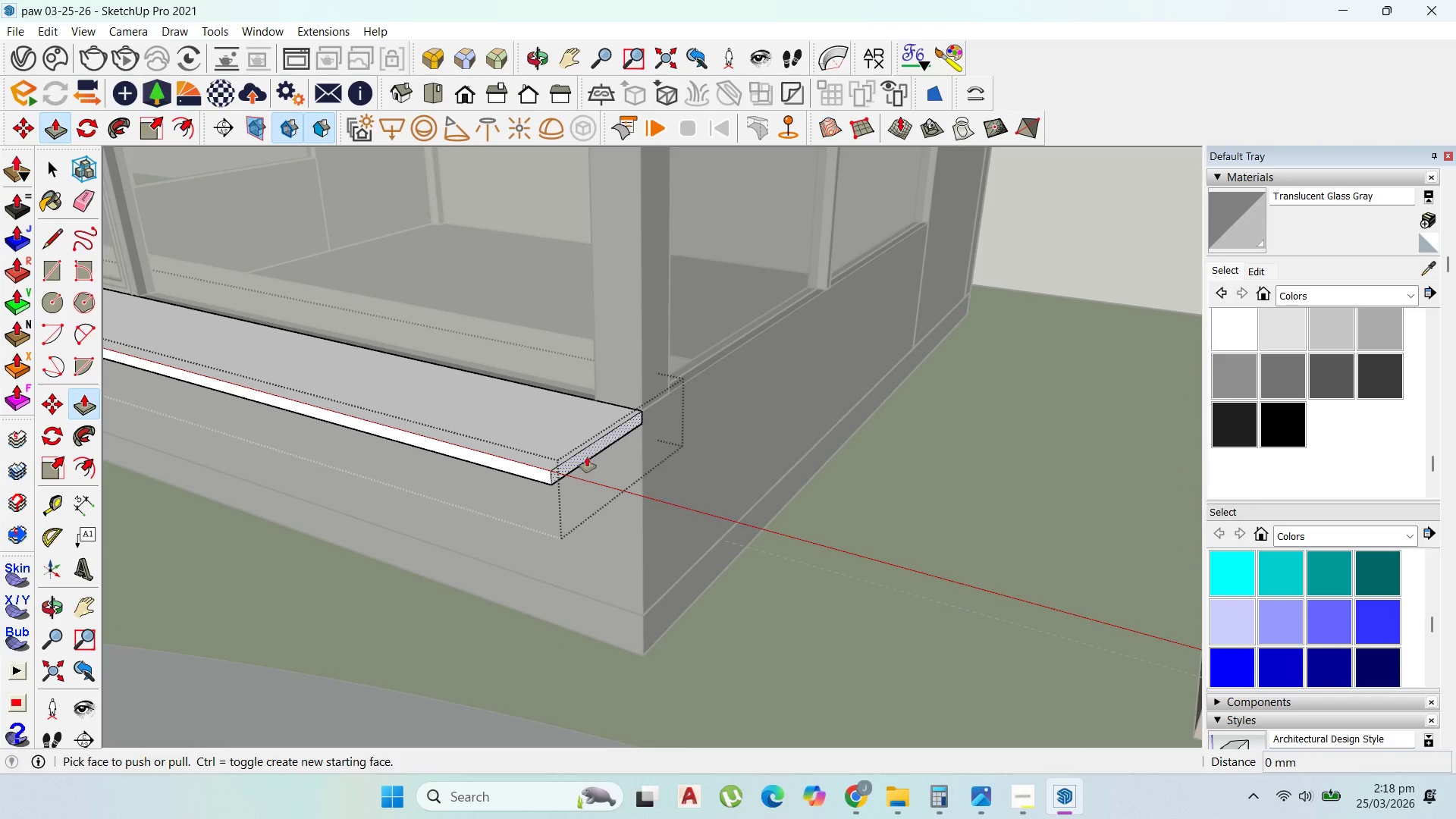 
scroll: coordinate [680, 519], scroll_direction: up, amount: 1.0
 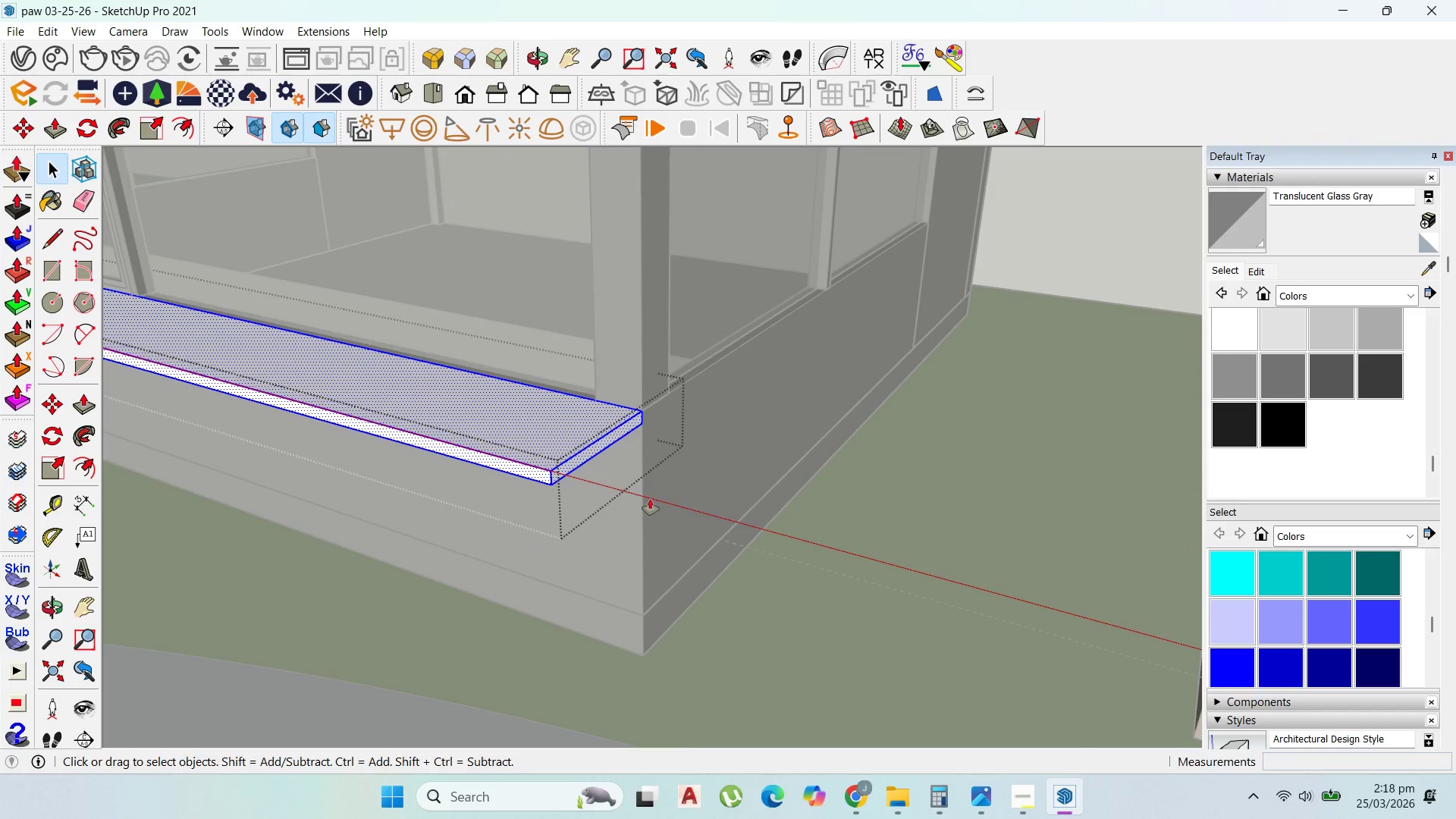 
left_click([585, 456])
 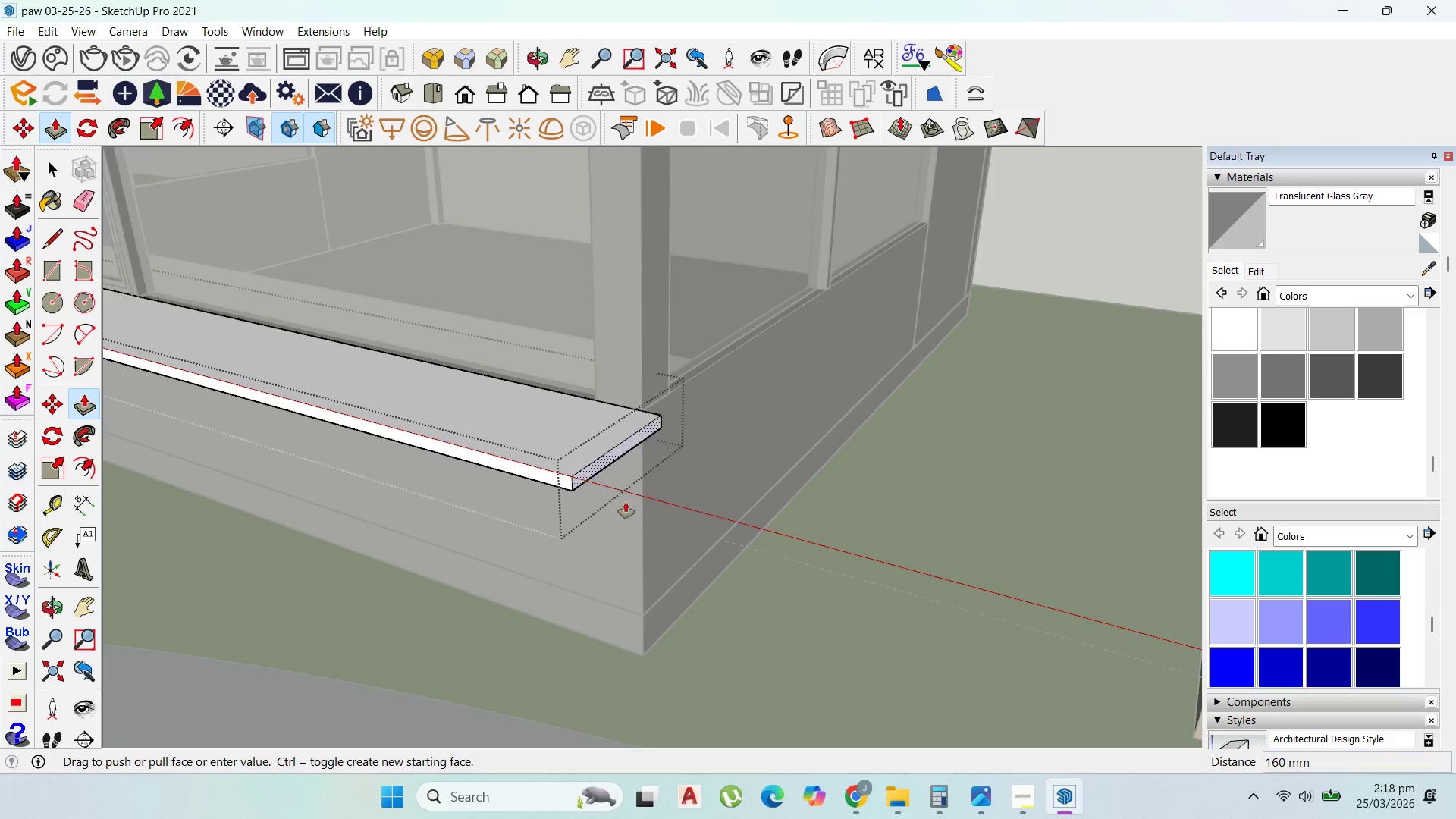 
scroll: coordinate [357, 369], scroll_direction: none, amount: 0.0
 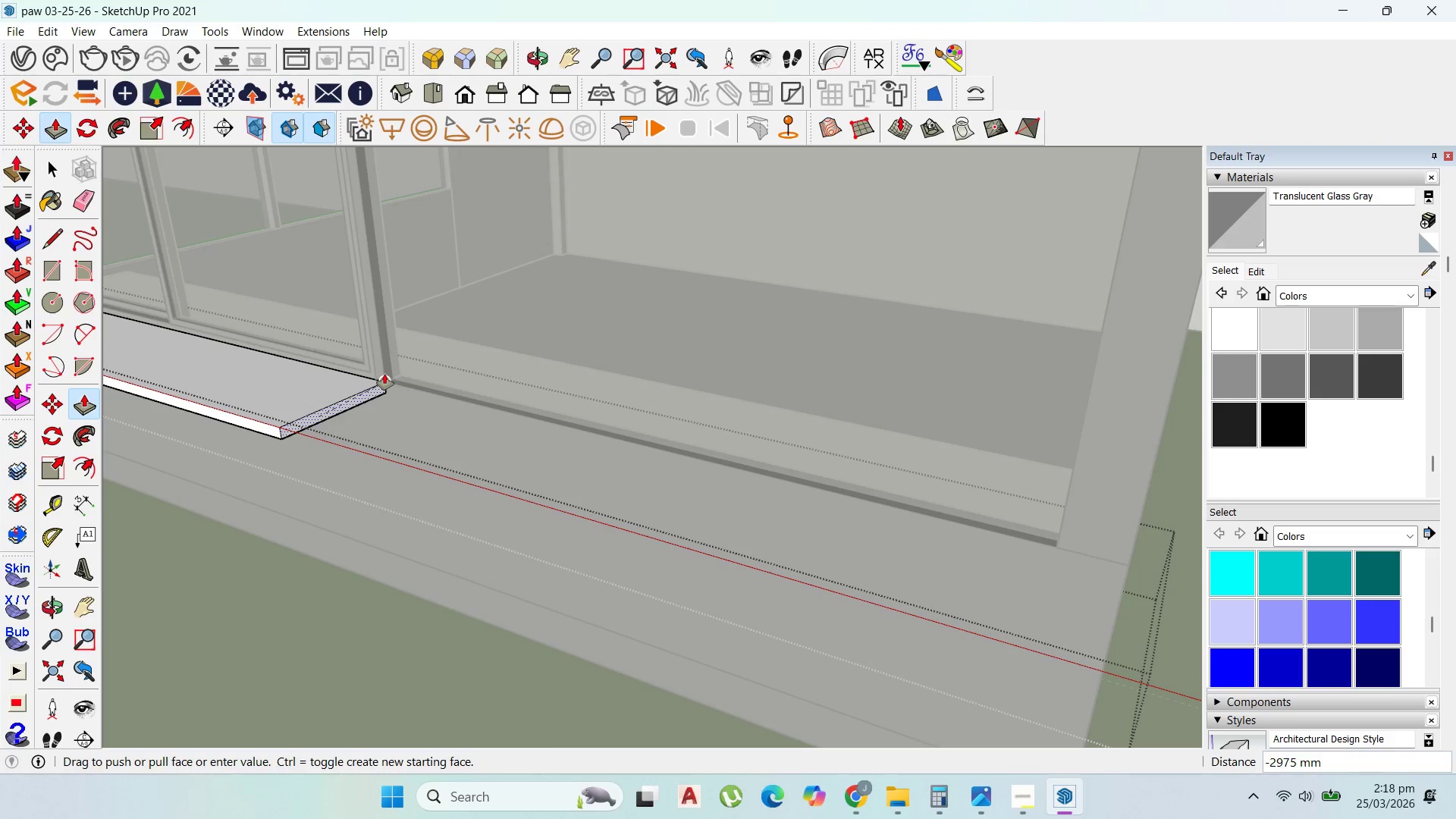 
left_click([384, 374])
 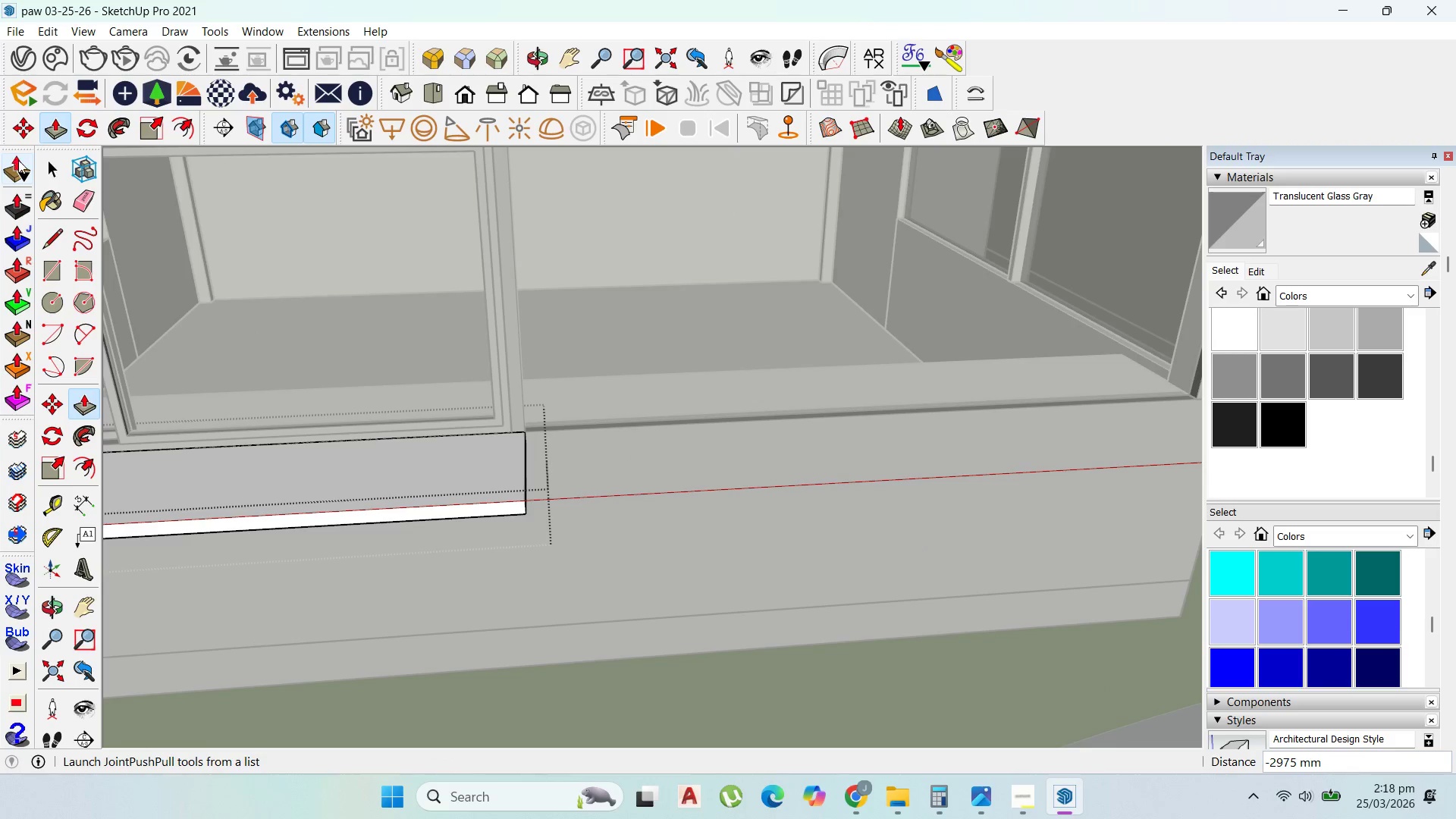 
key(Escape)
 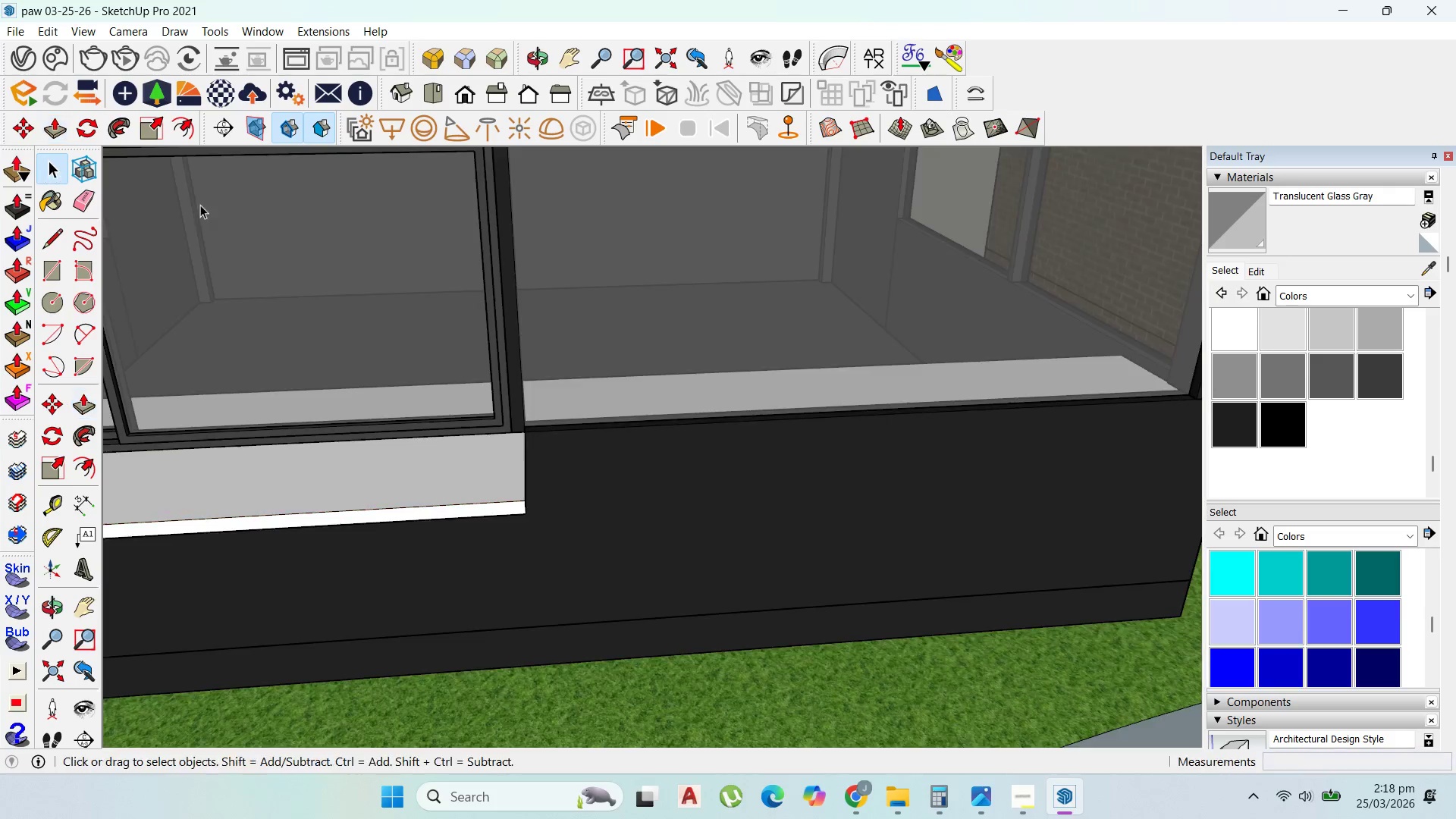 
key(Escape)
 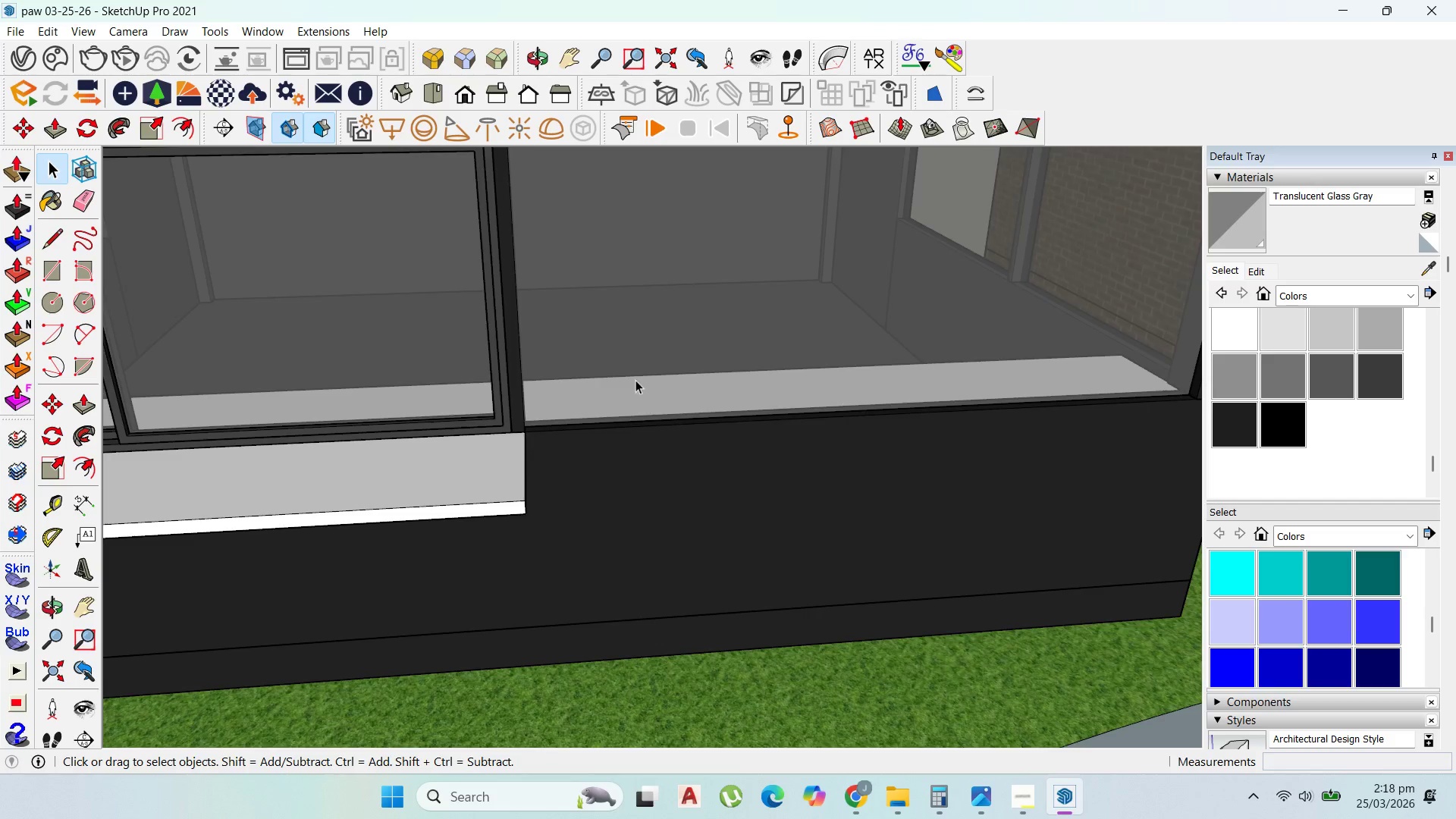 
key(Escape)
 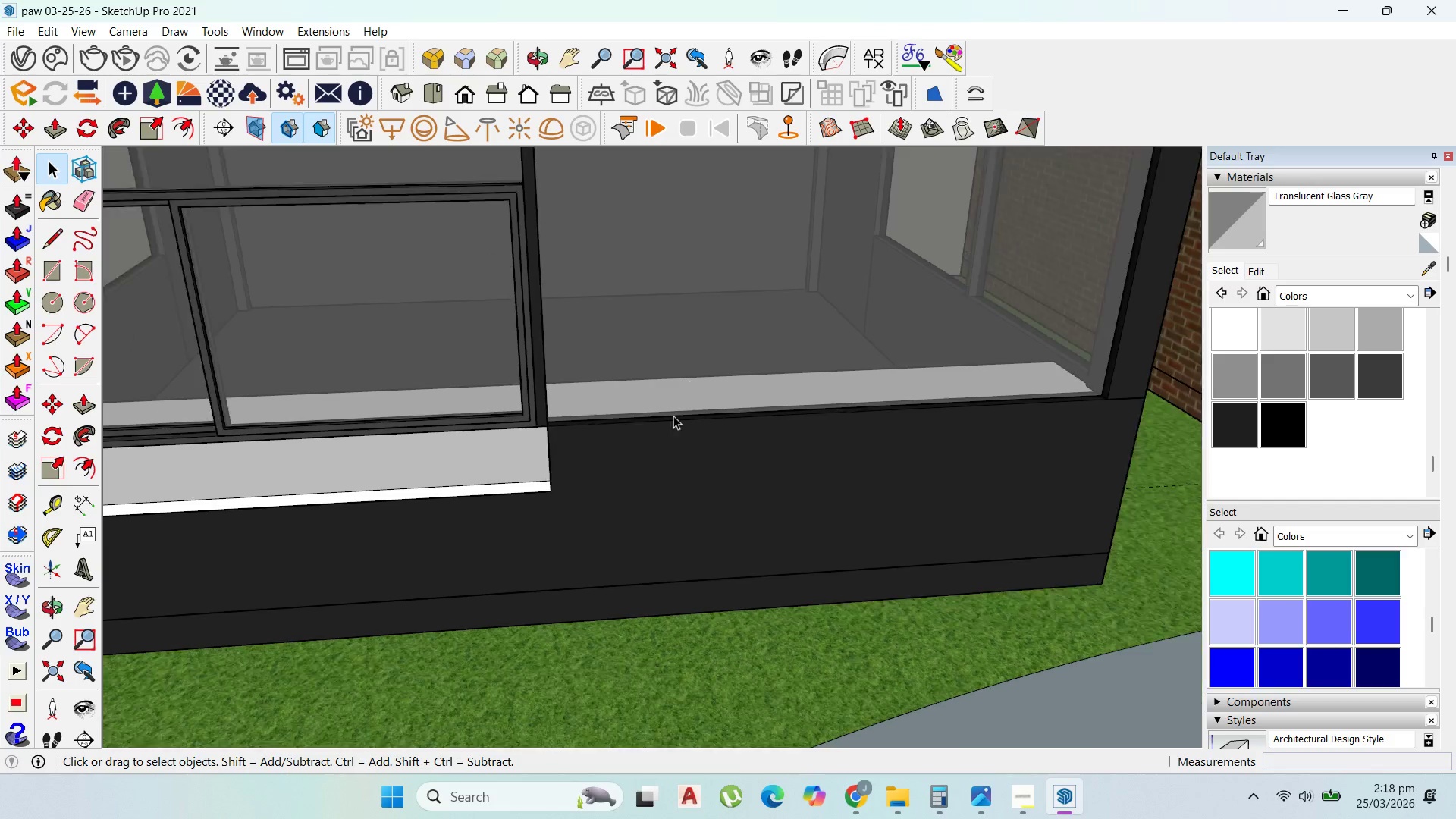 
scroll: coordinate [793, 458], scroll_direction: down, amount: 2.0
 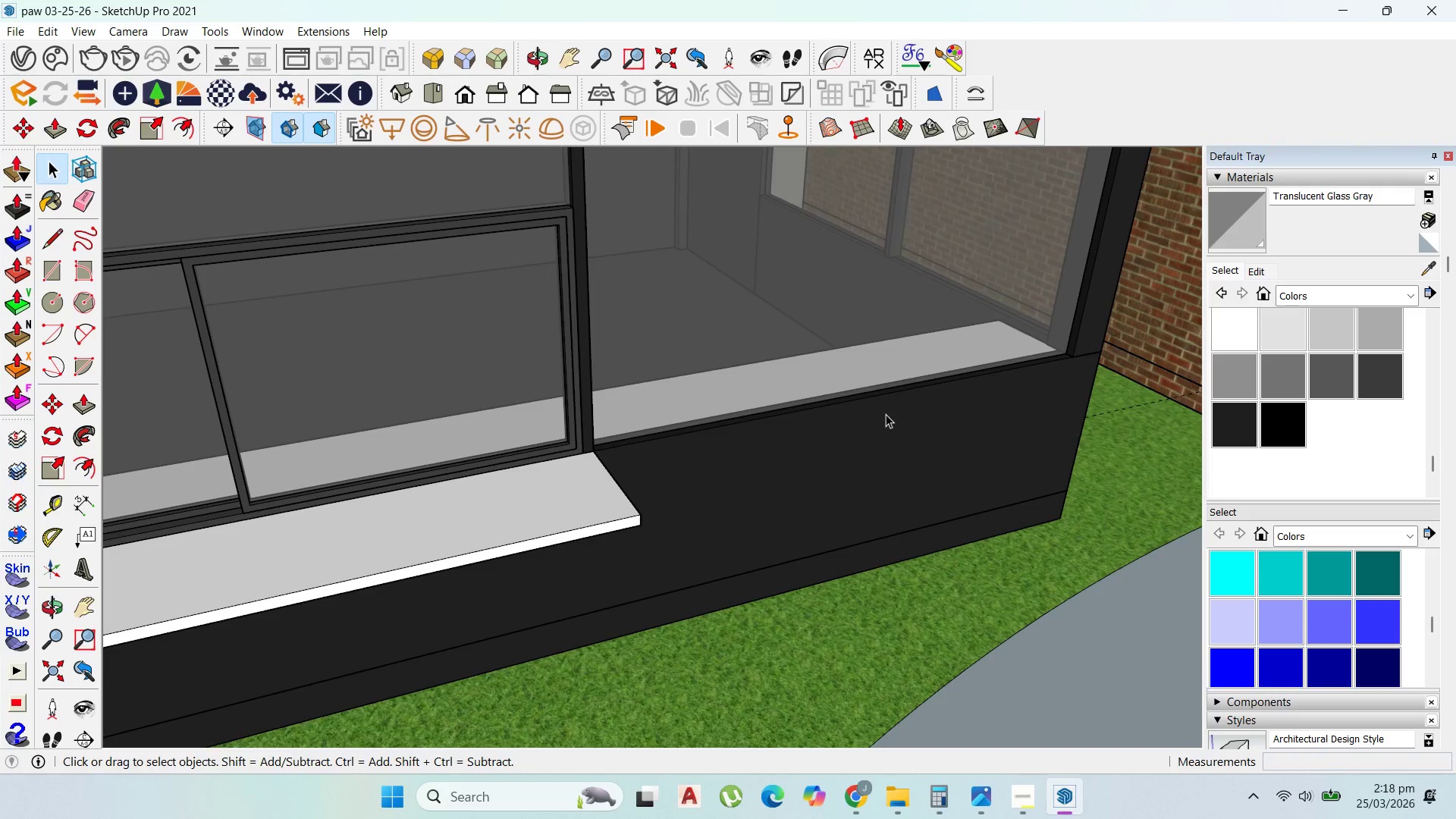 
double_click([886, 414])
 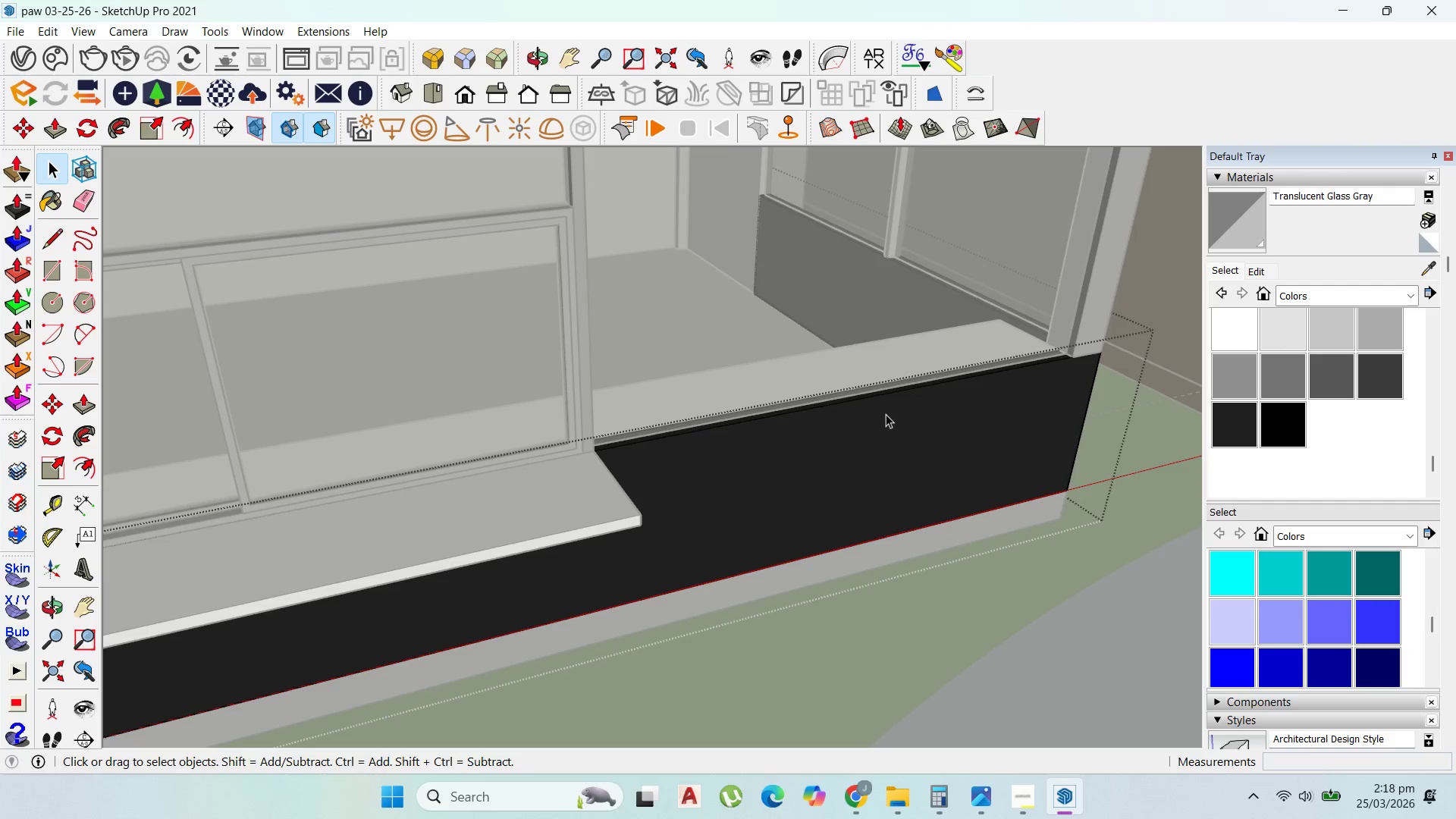 
triple_click([886, 414])
 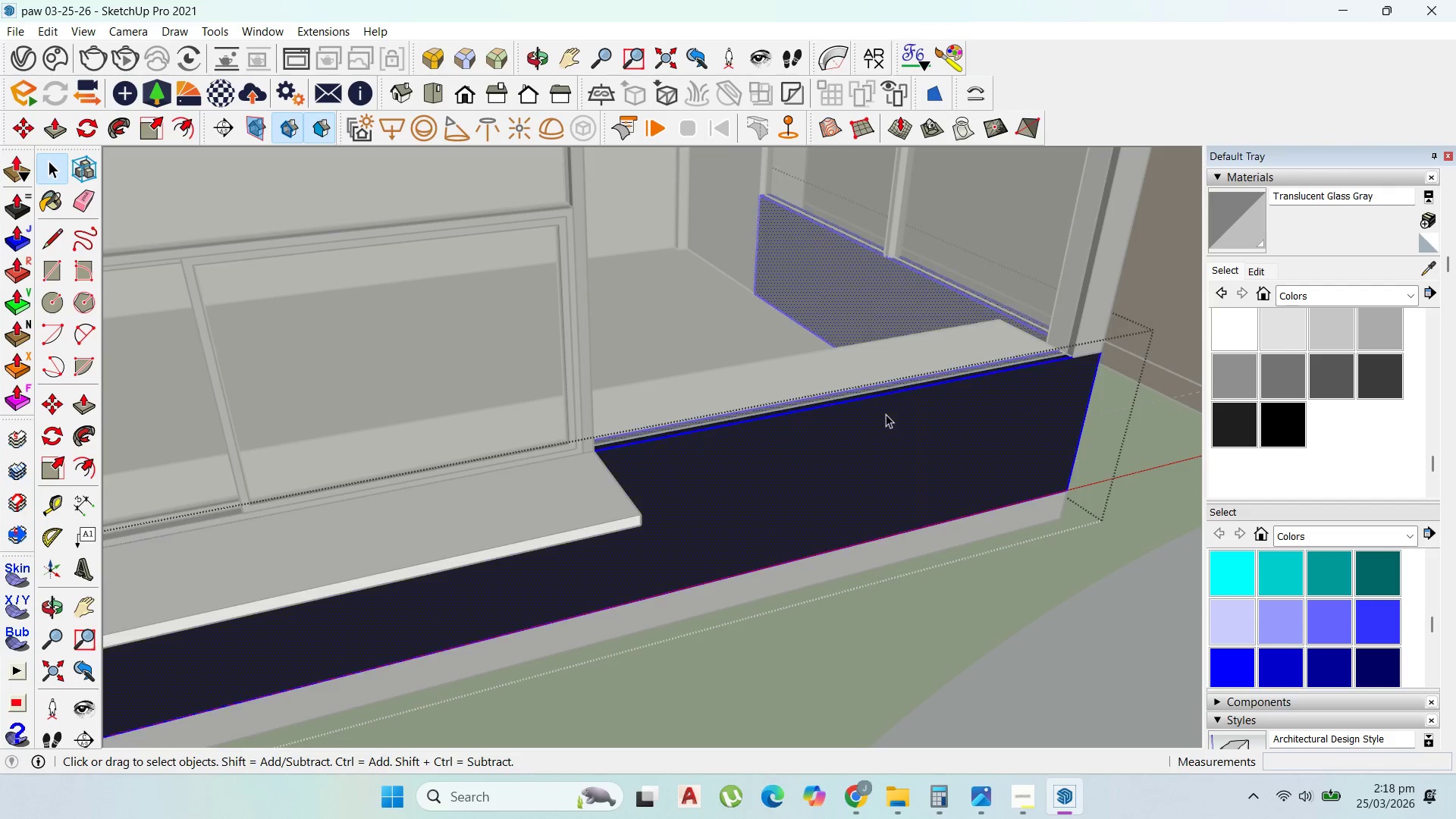 
triple_click([886, 414])
 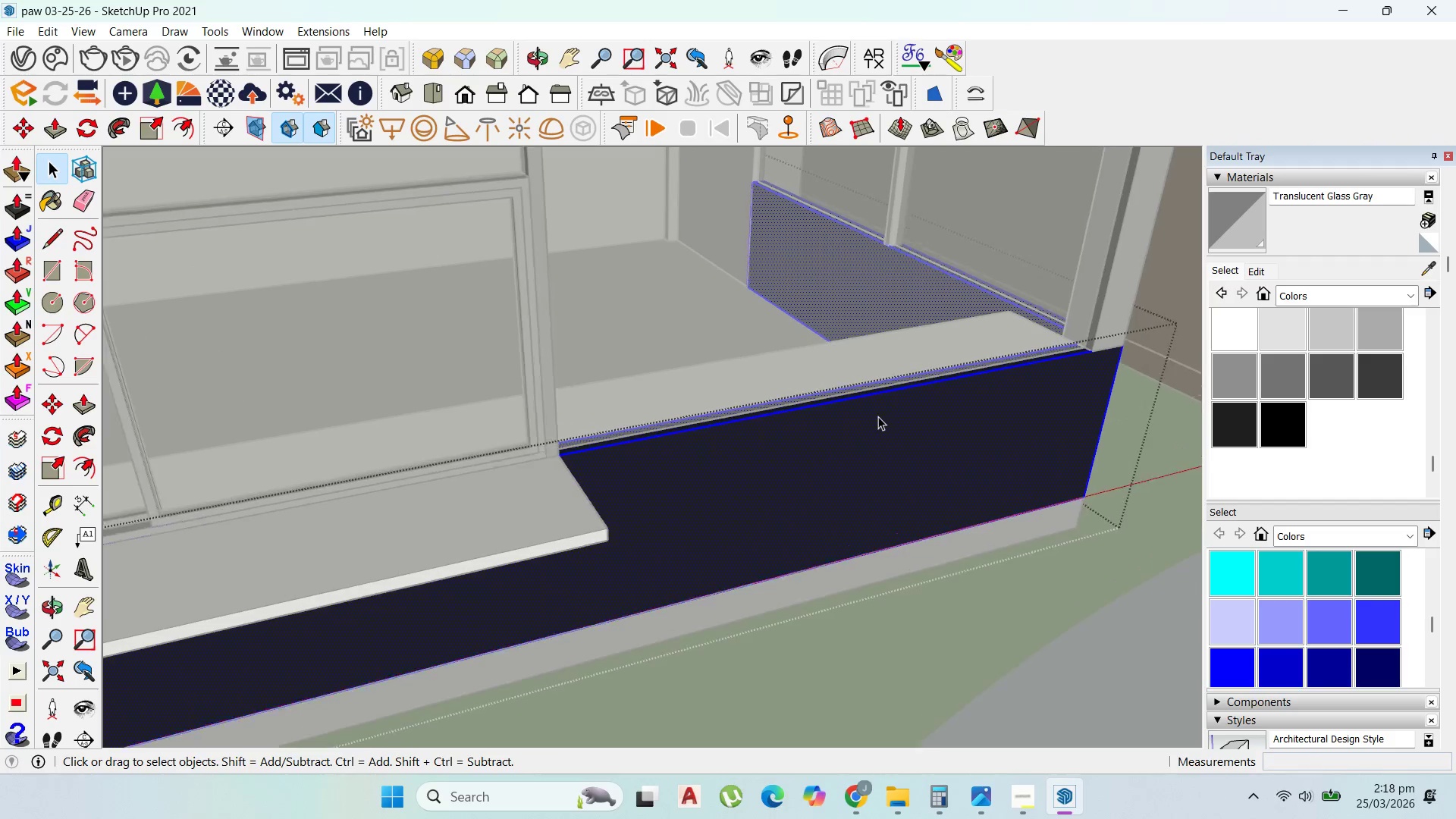 
scroll: coordinate [956, 359], scroll_direction: up, amount: 4.0
 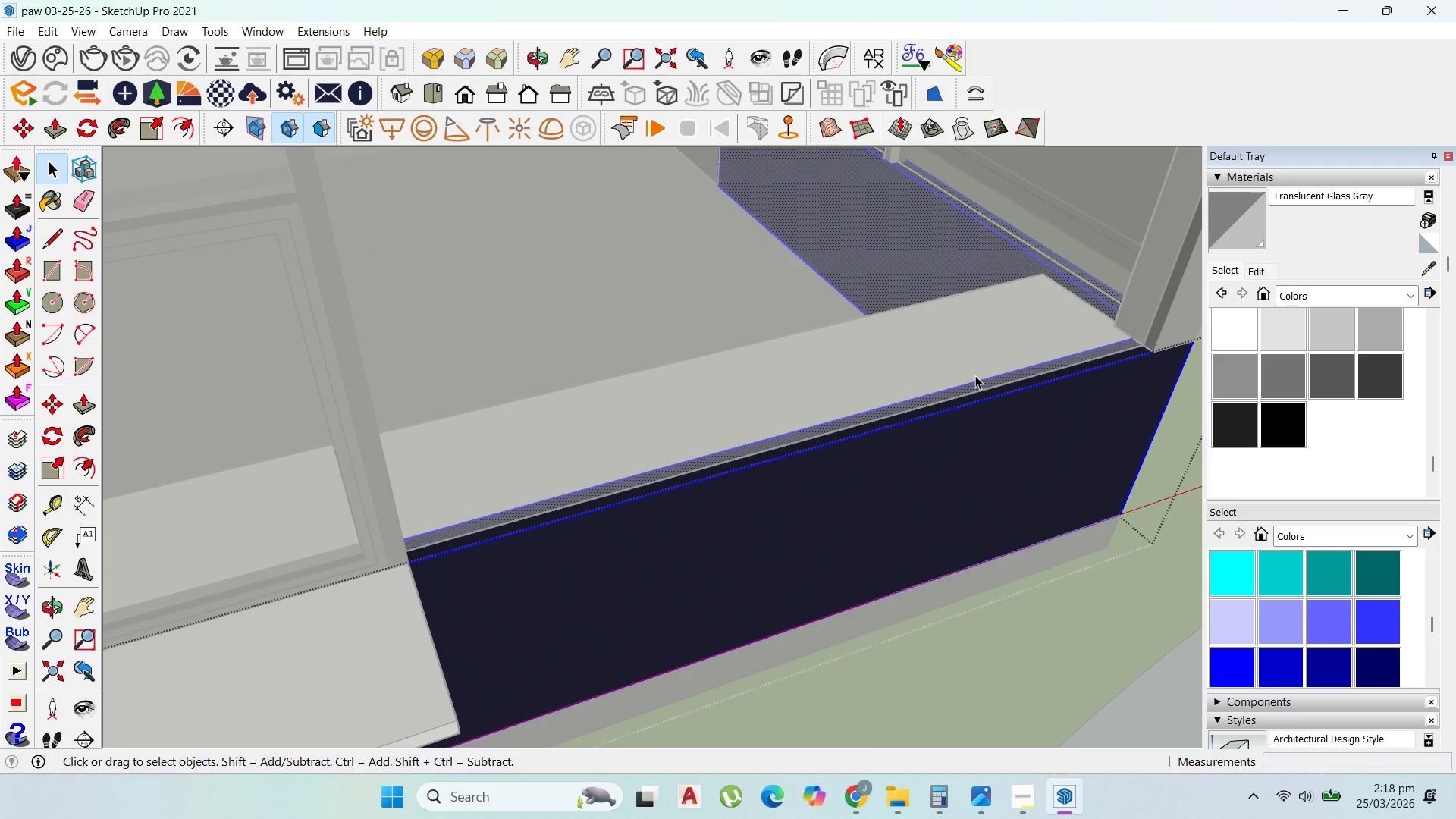 
scroll: coordinate [762, 384], scroll_direction: down, amount: 4.0
 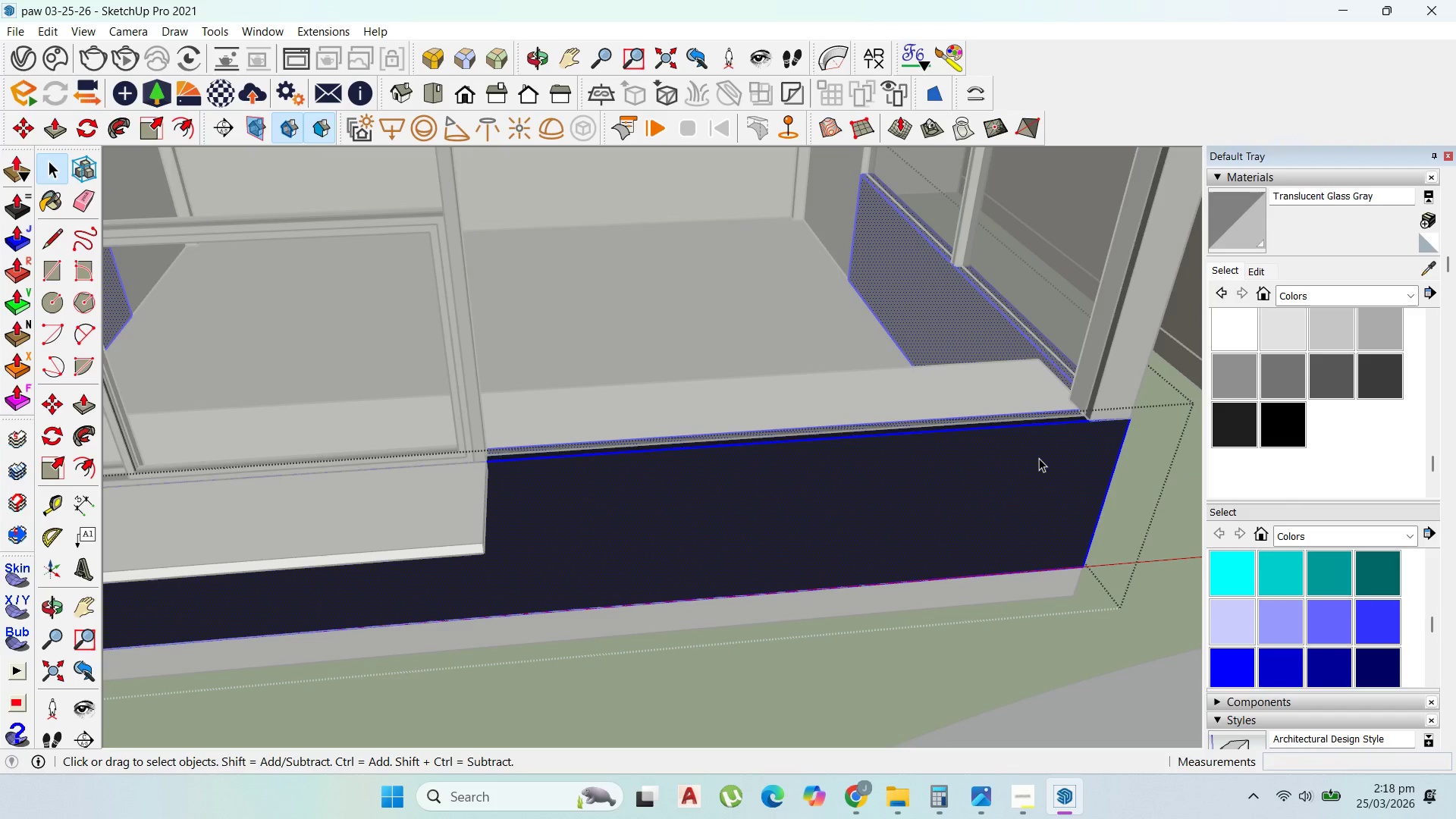 
scroll: coordinate [406, 479], scroll_direction: up, amount: 10.0
 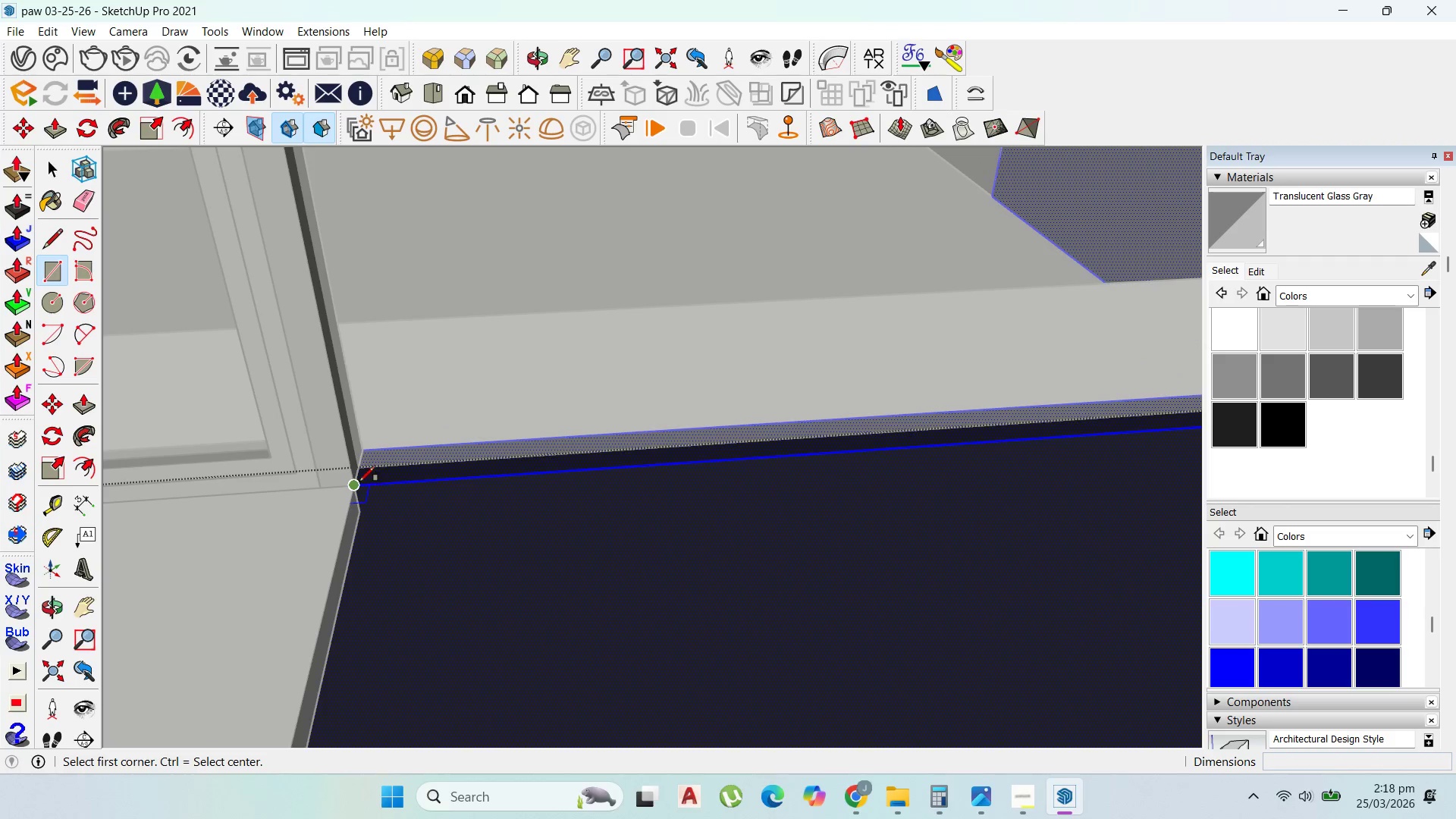 
left_click([359, 482])
 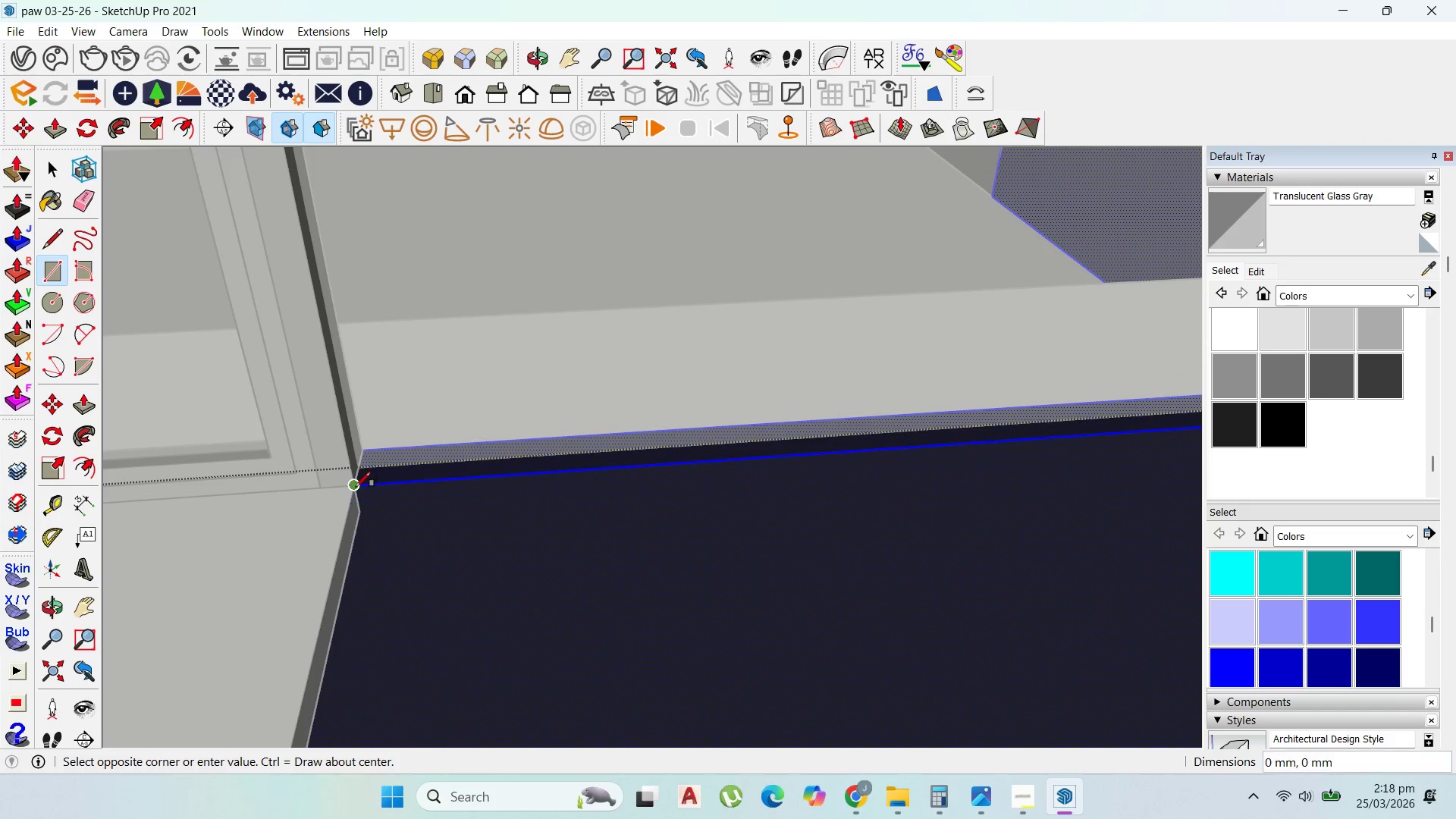 
scroll: coordinate [879, 451], scroll_direction: down, amount: 3.0
 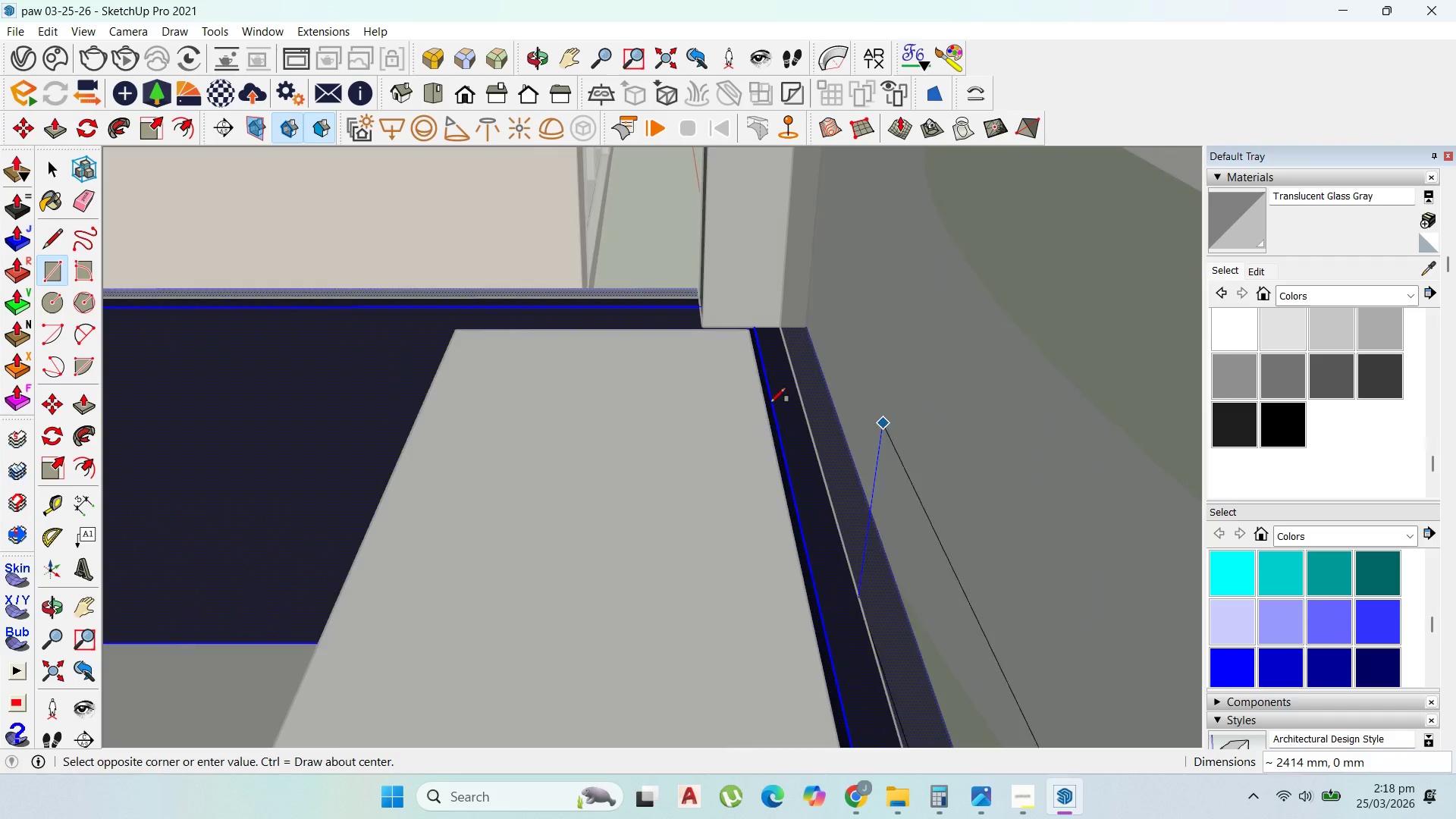 
scroll: coordinate [763, 312], scroll_direction: up, amount: 6.0
 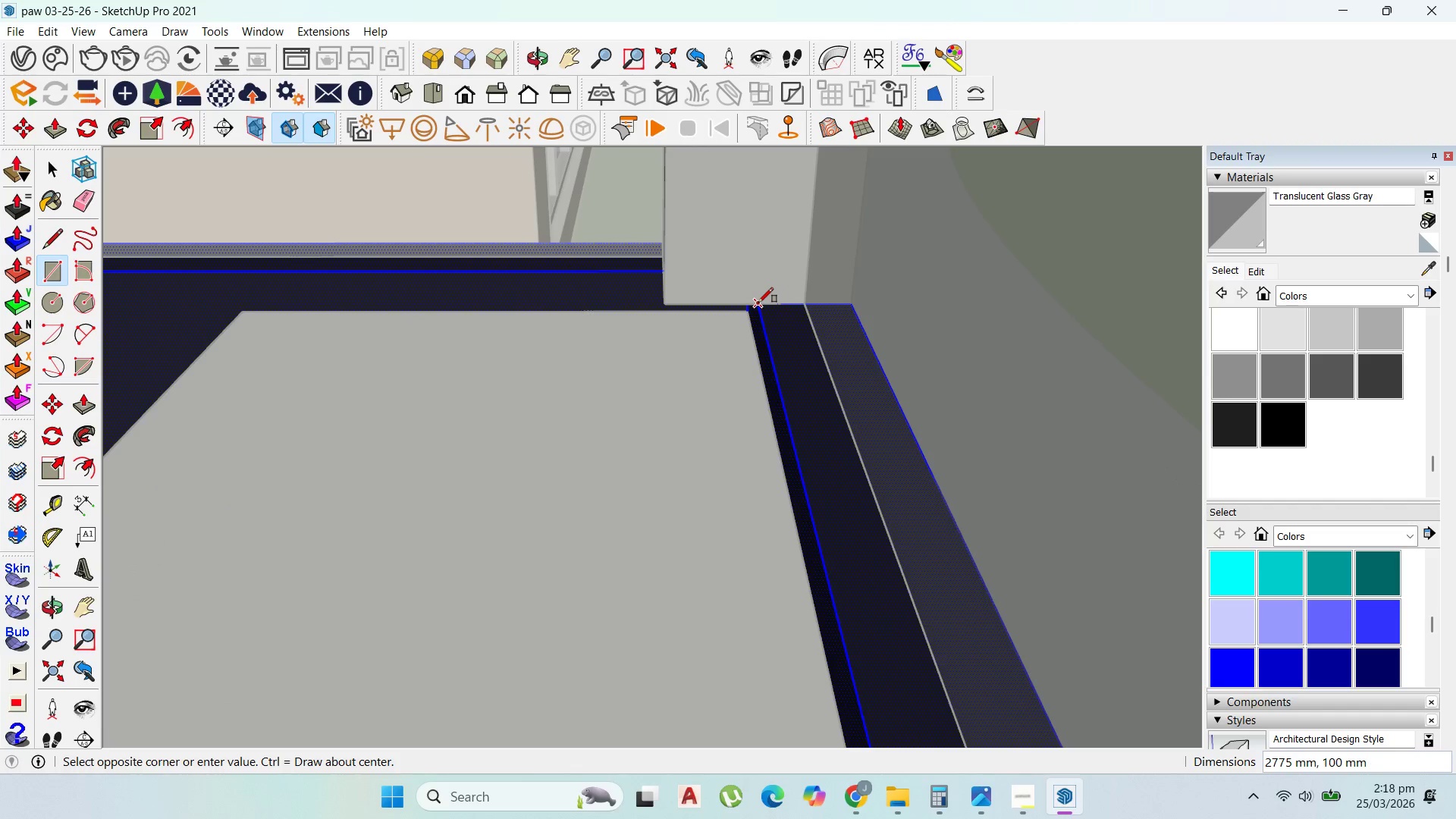 
left_click([758, 303])
 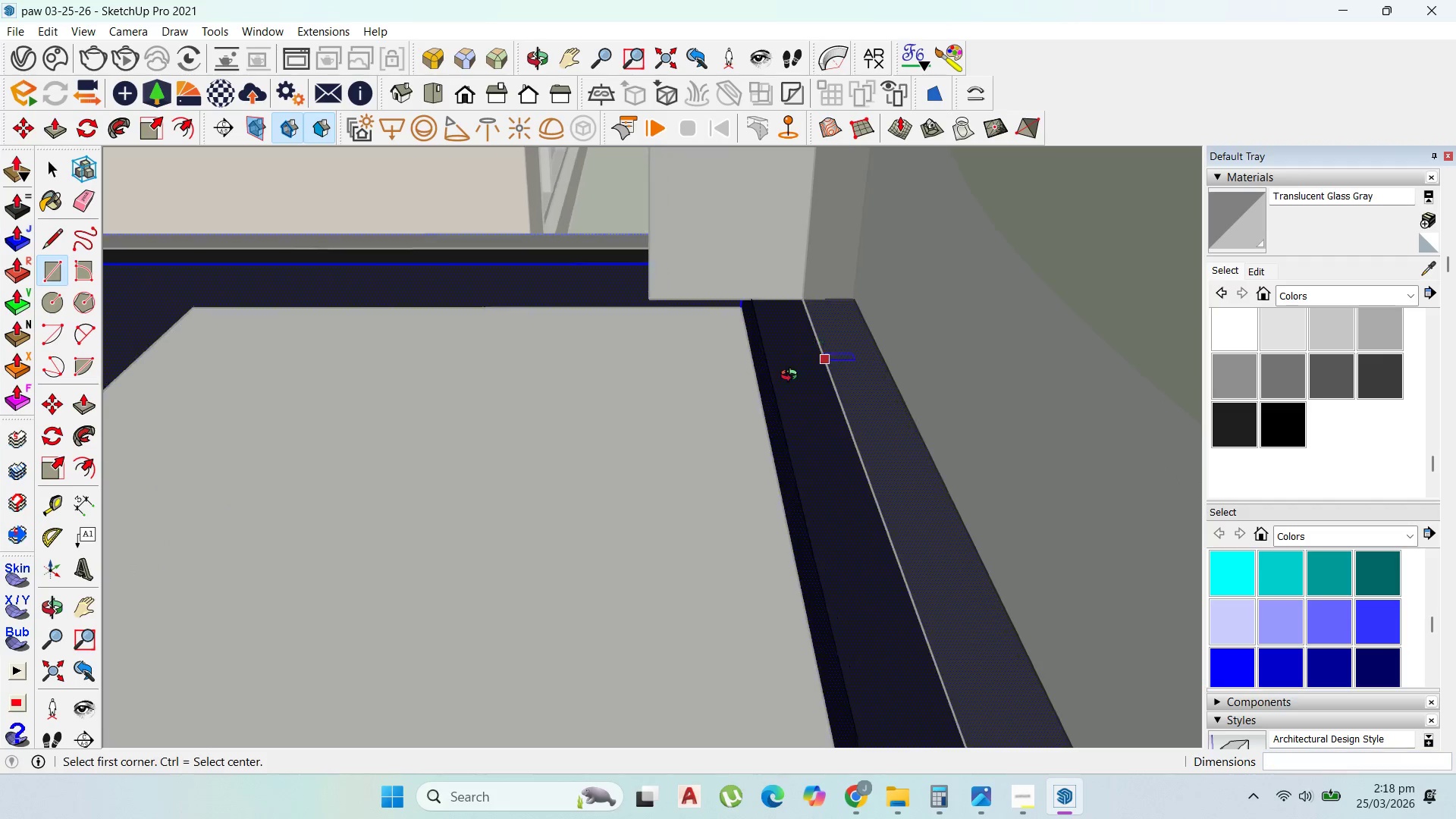 
scroll: coordinate [824, 356], scroll_direction: up, amount: 1.0
 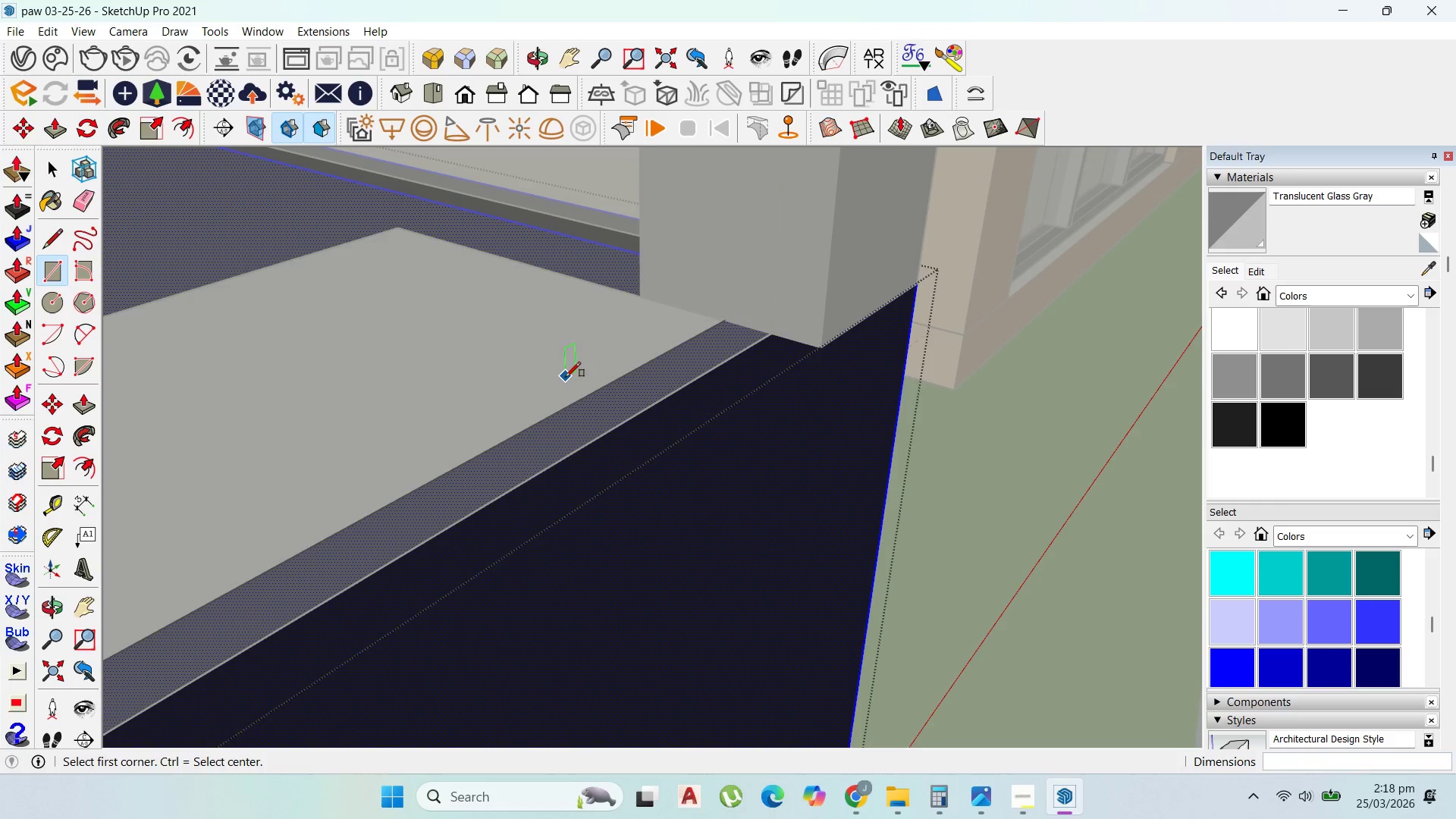 
key(P)
 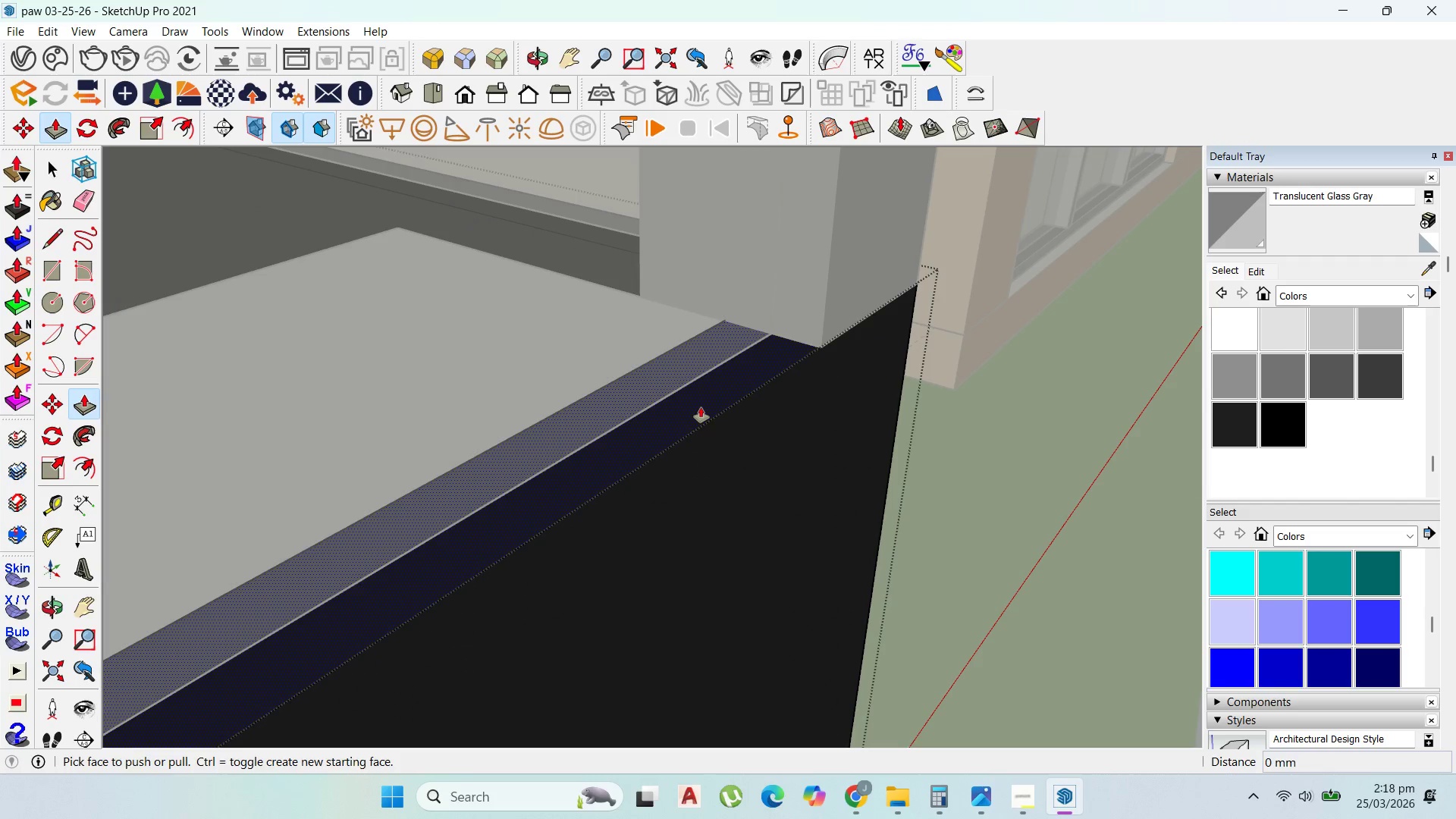 
left_click([700, 406])
 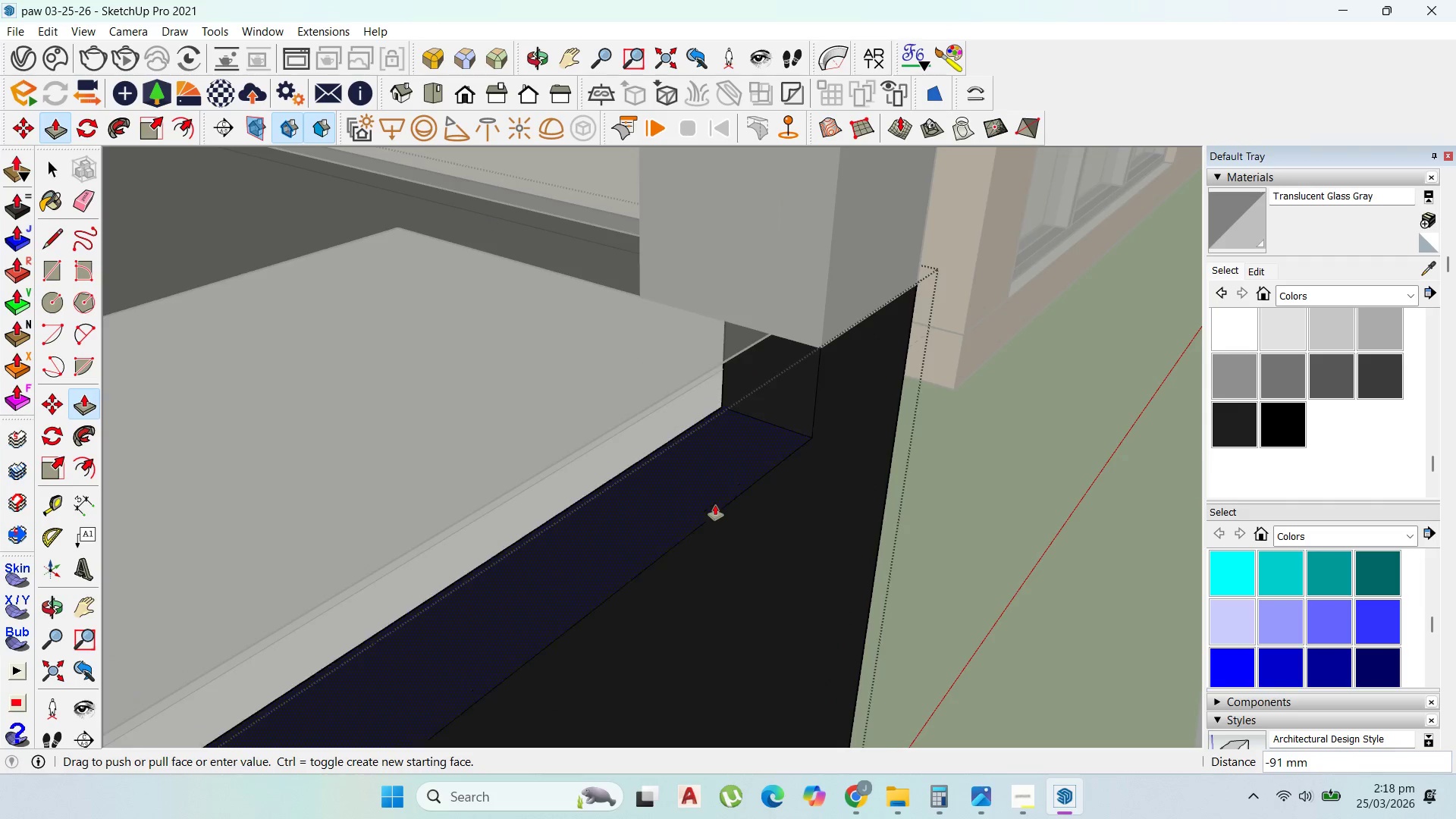 
scroll: coordinate [704, 545], scroll_direction: down, amount: 21.0
 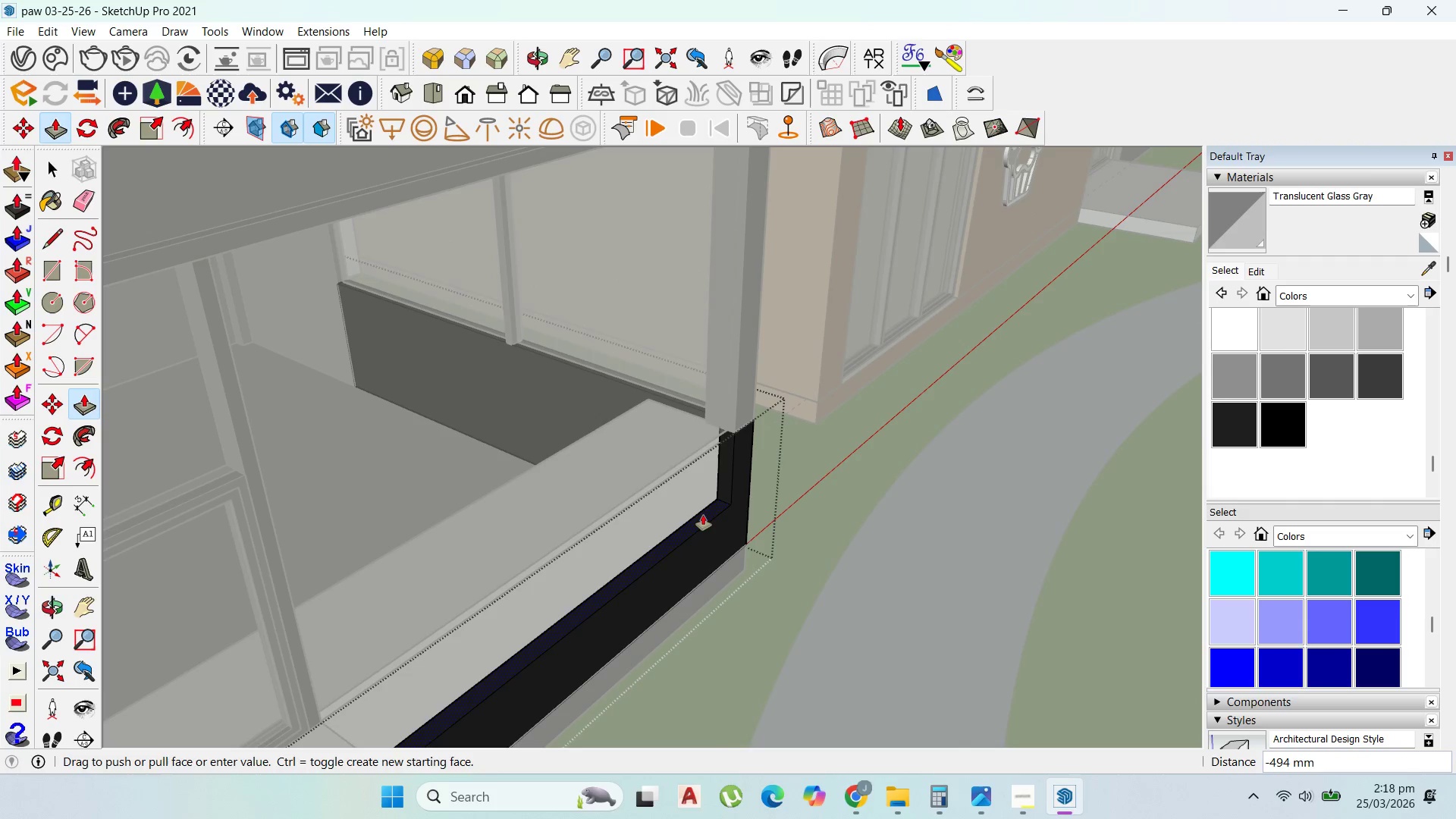 
left_click([703, 515])
 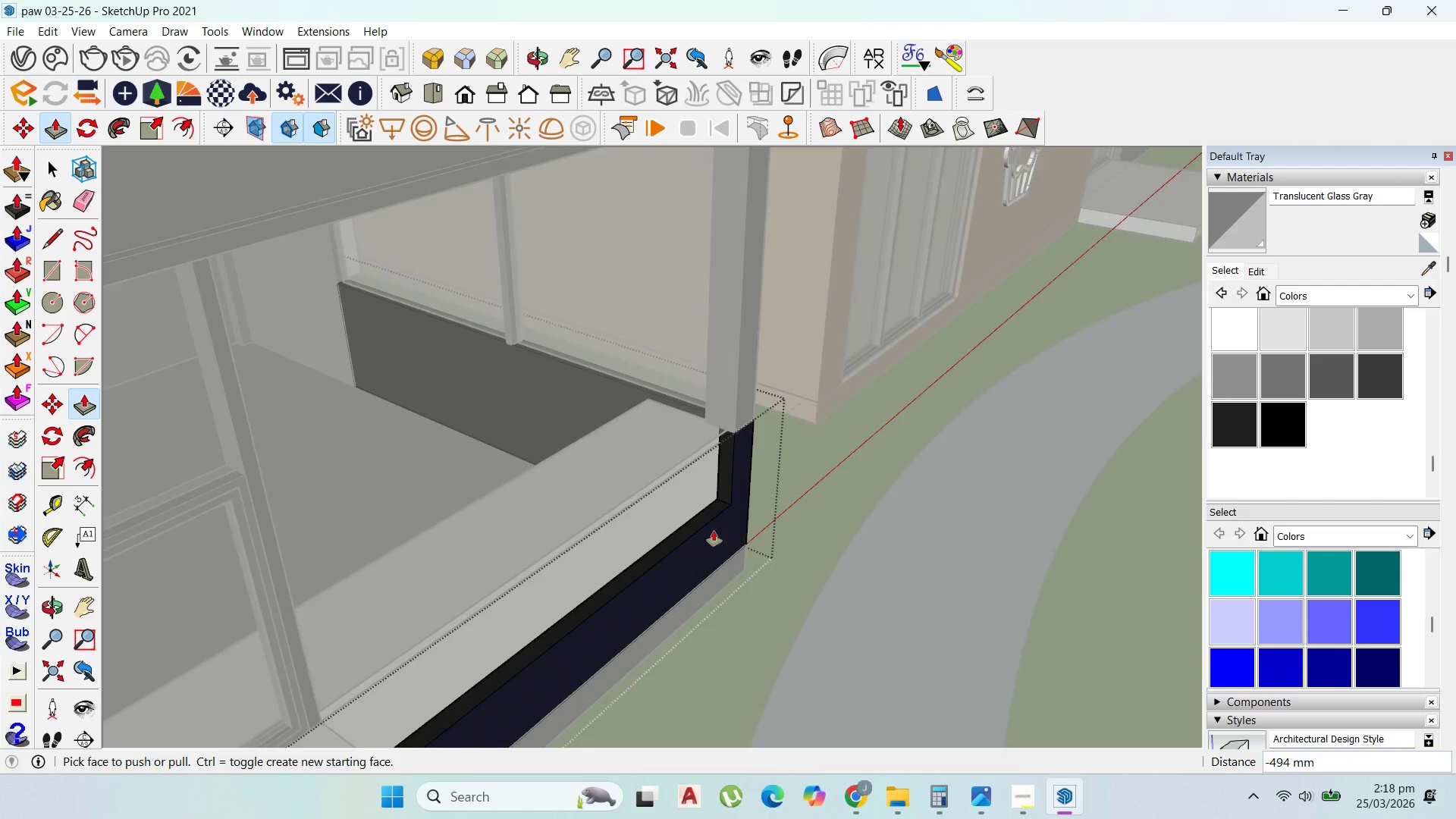 
scroll: coordinate [733, 494], scroll_direction: up, amount: 2.0
 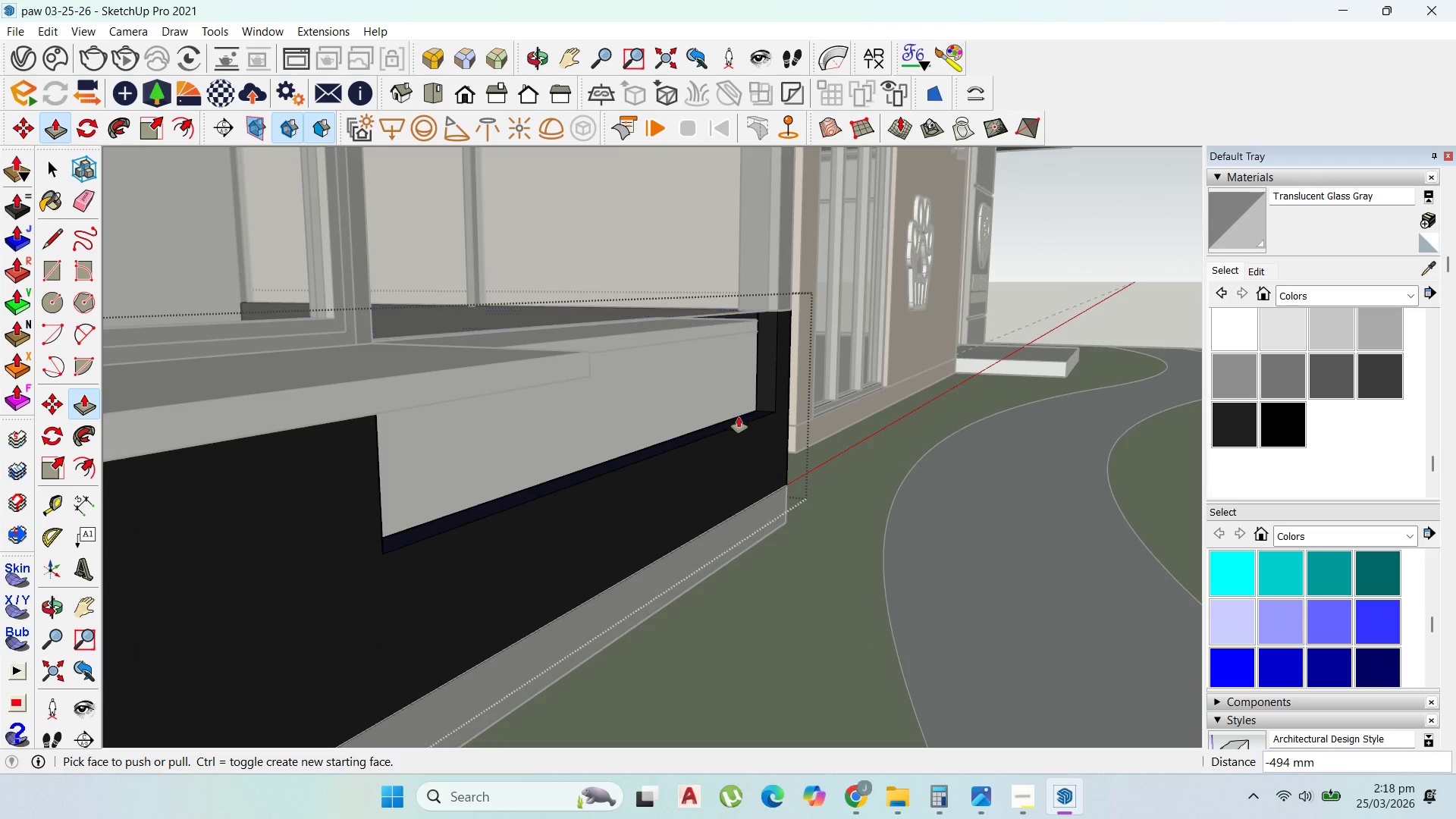 
left_click_drag(start_coordinate=[739, 417], to_coordinate=[738, 444])
 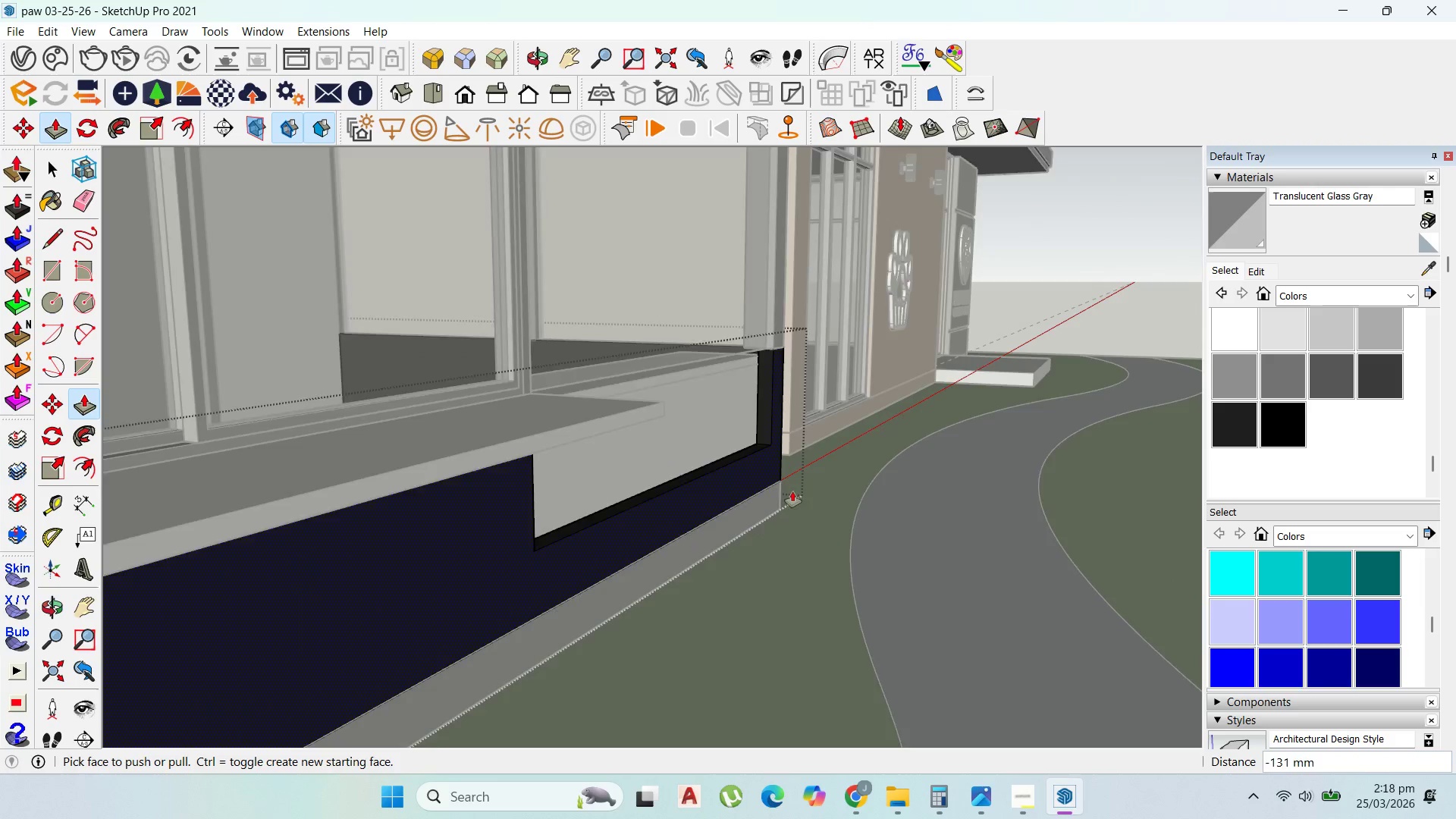 
key(Escape)
 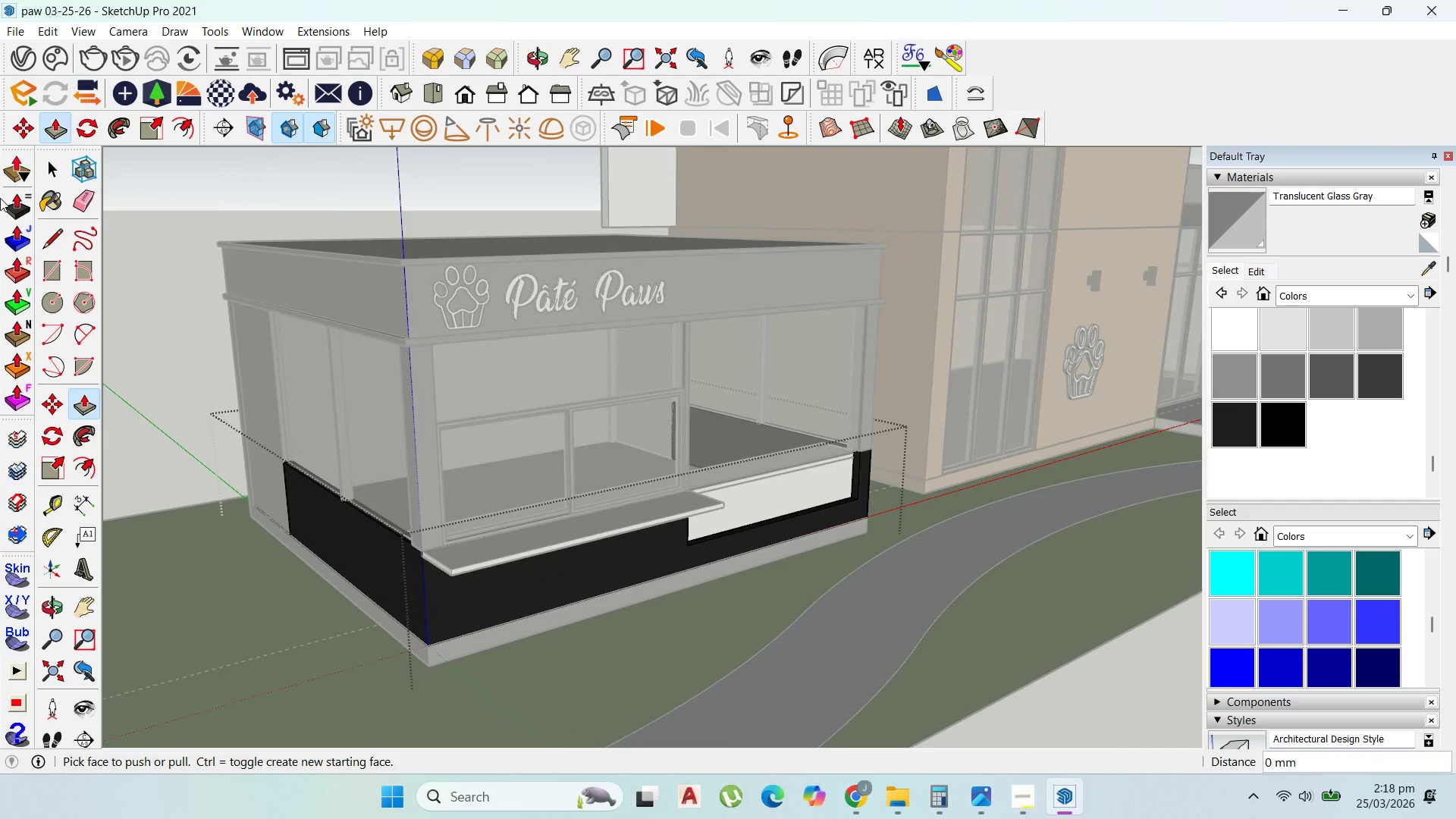 
scroll: coordinate [837, 544], scroll_direction: down, amount: 10.0
 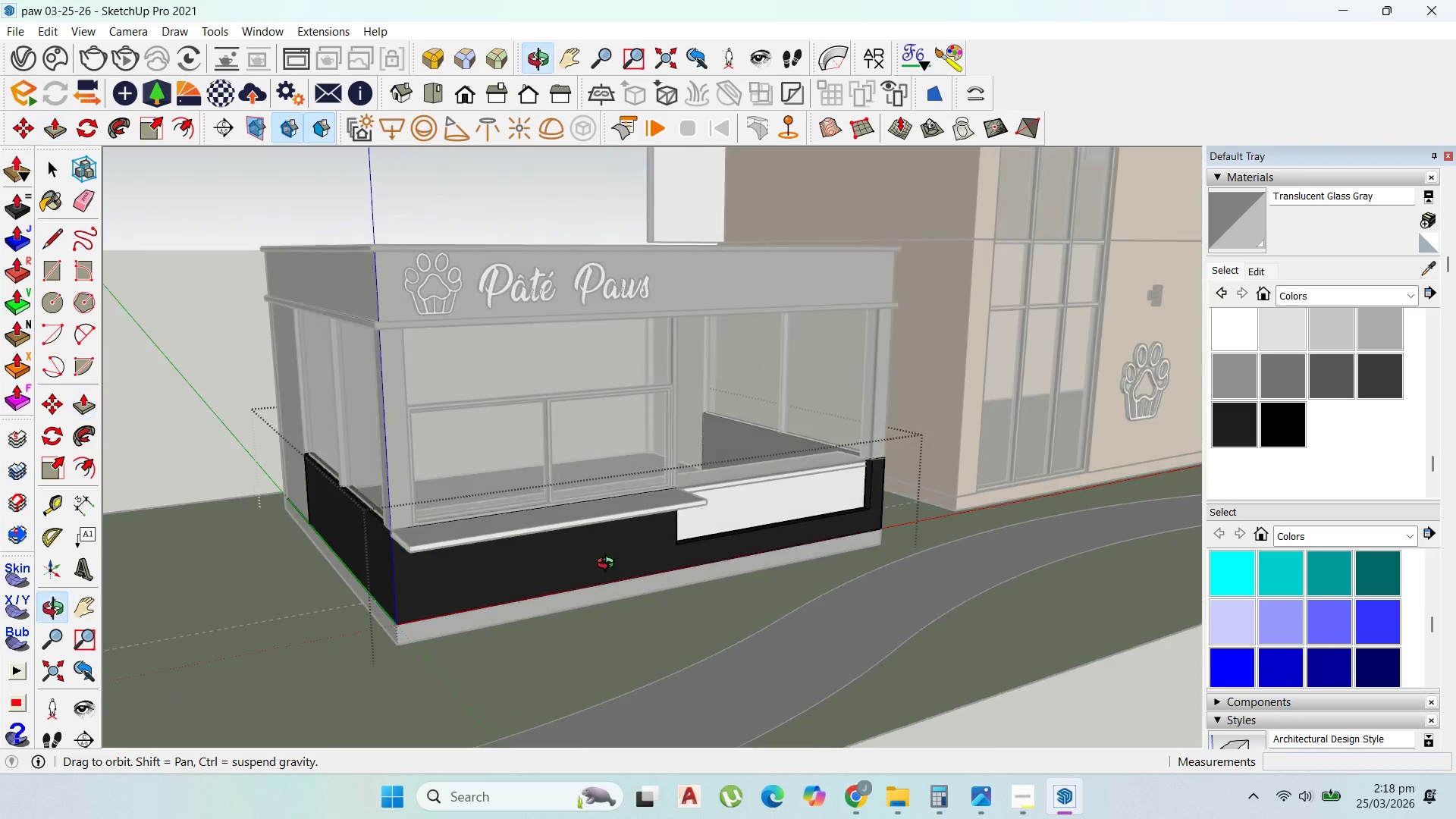 
left_click([47, 171])
 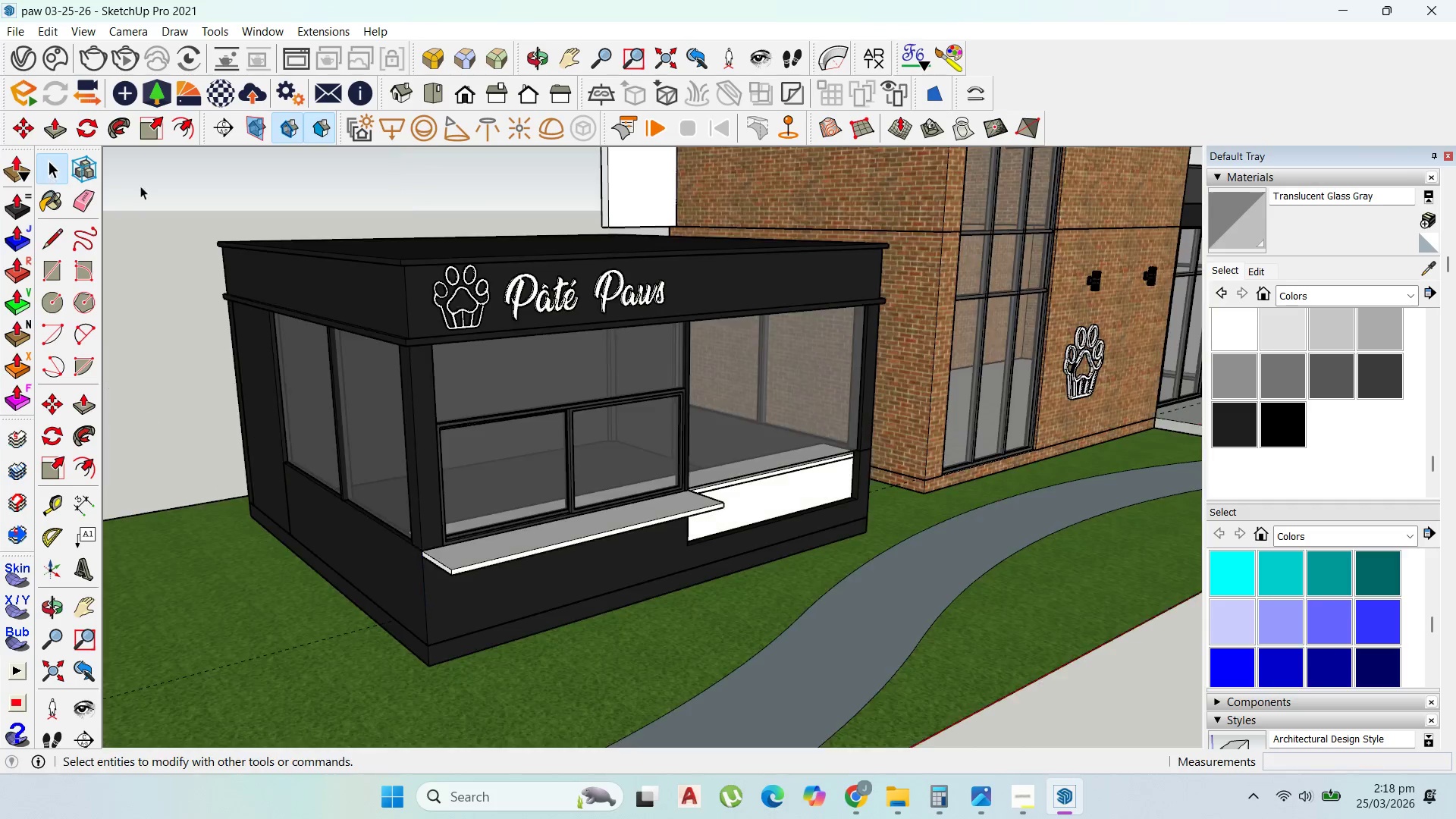 
key(Escape)
 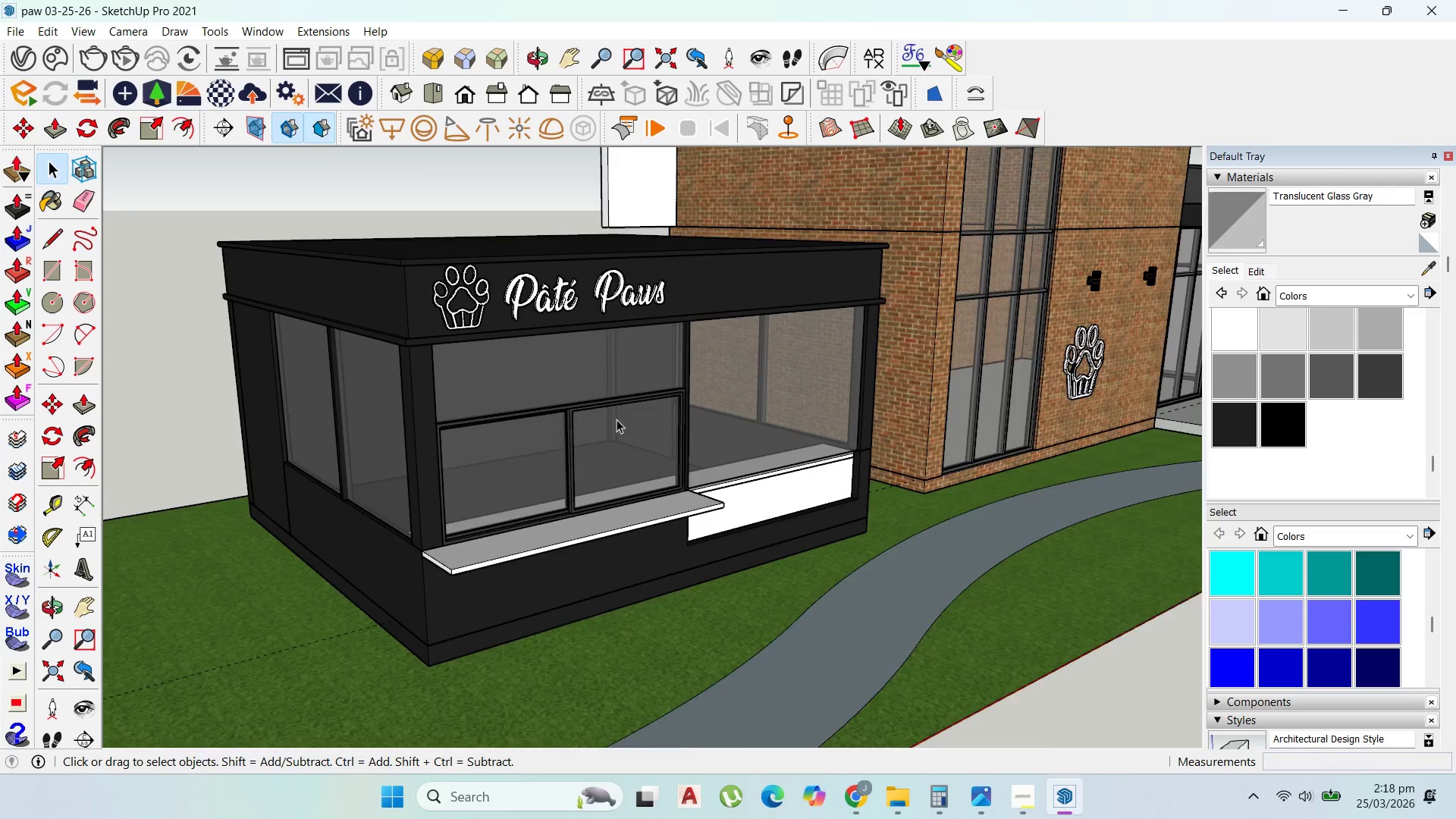 
key(Escape)
 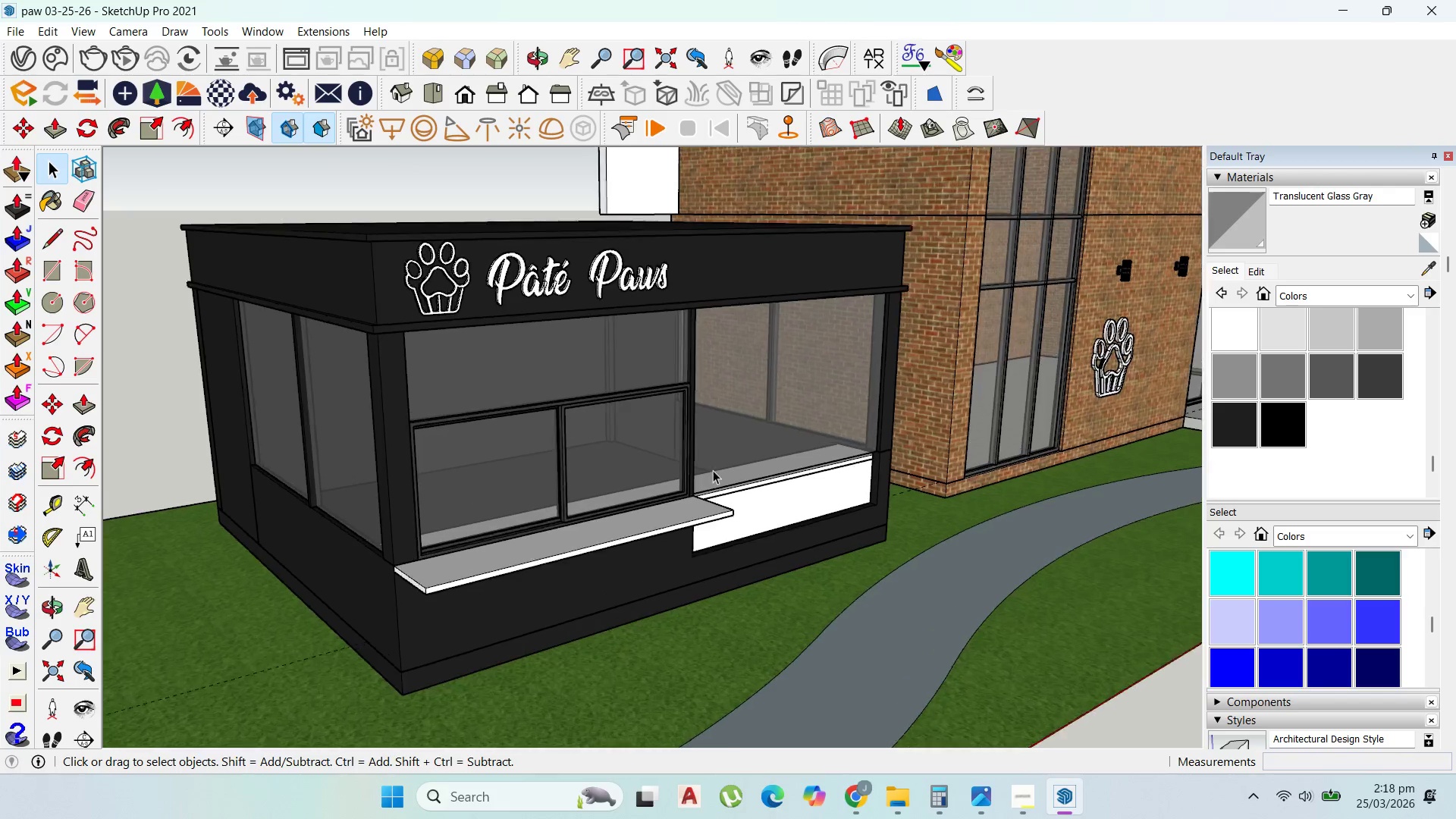 
scroll: coordinate [874, 466], scroll_direction: up, amount: 11.0
 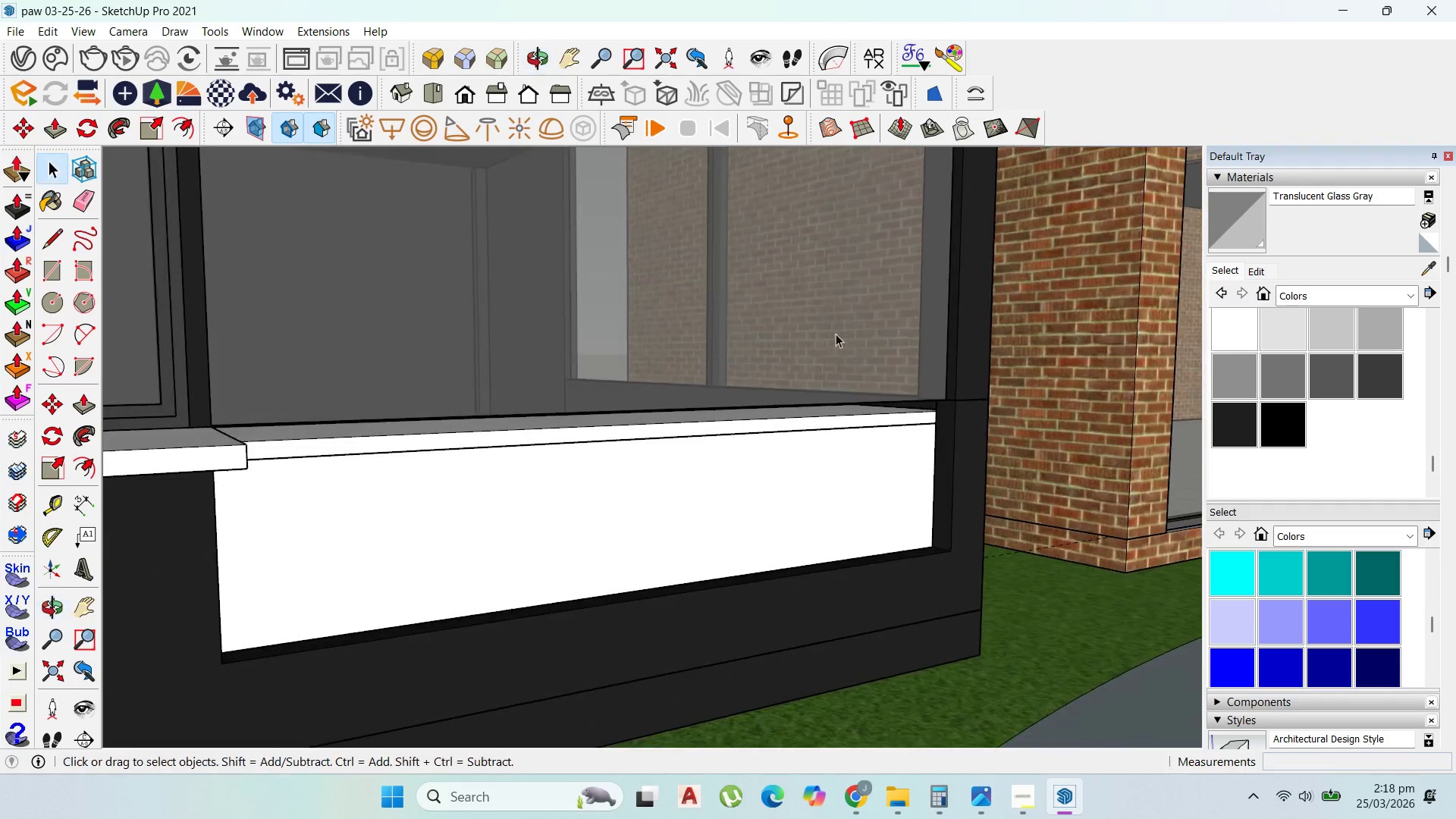 
double_click([839, 306])
 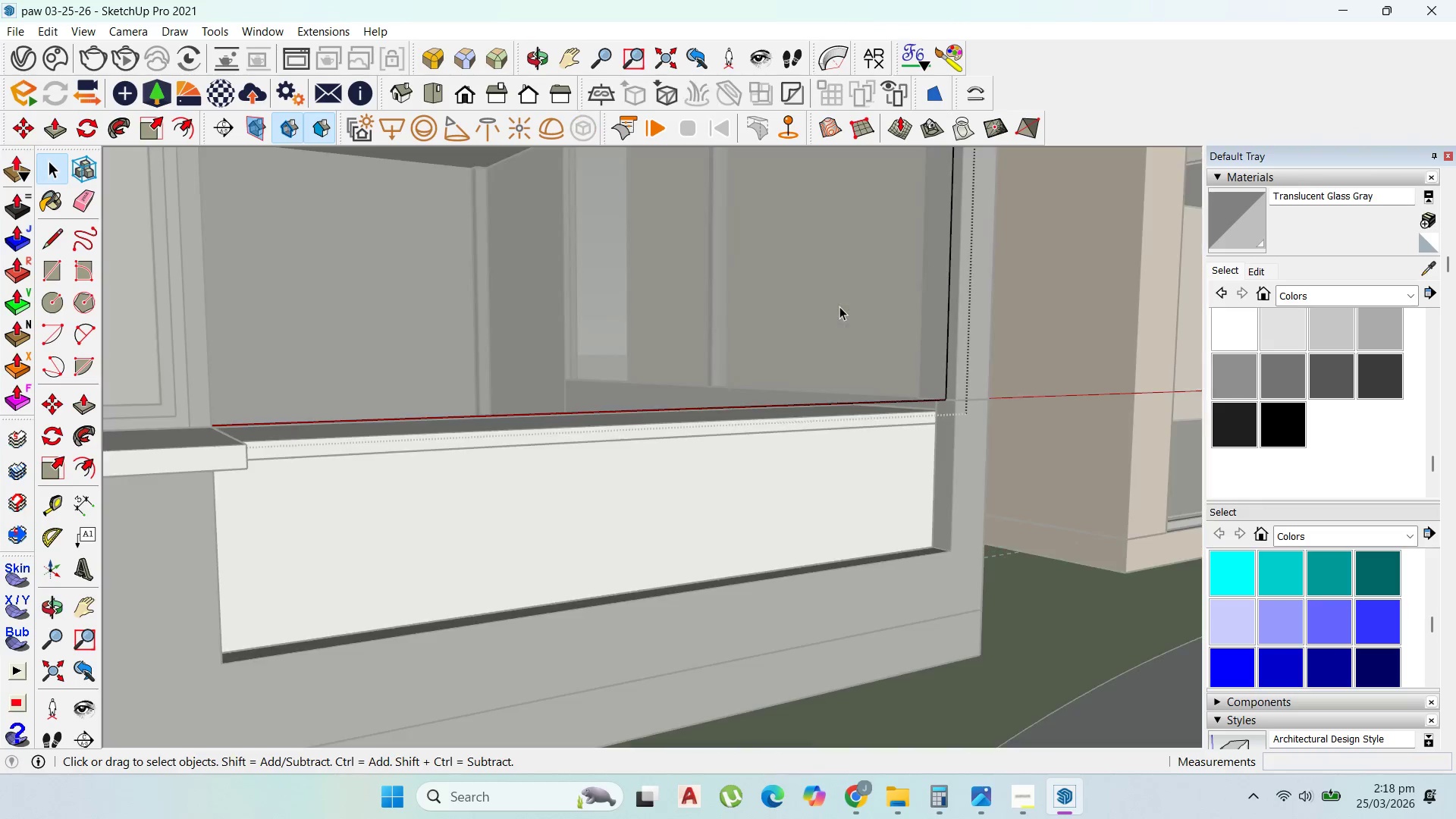 
triple_click([839, 306])
 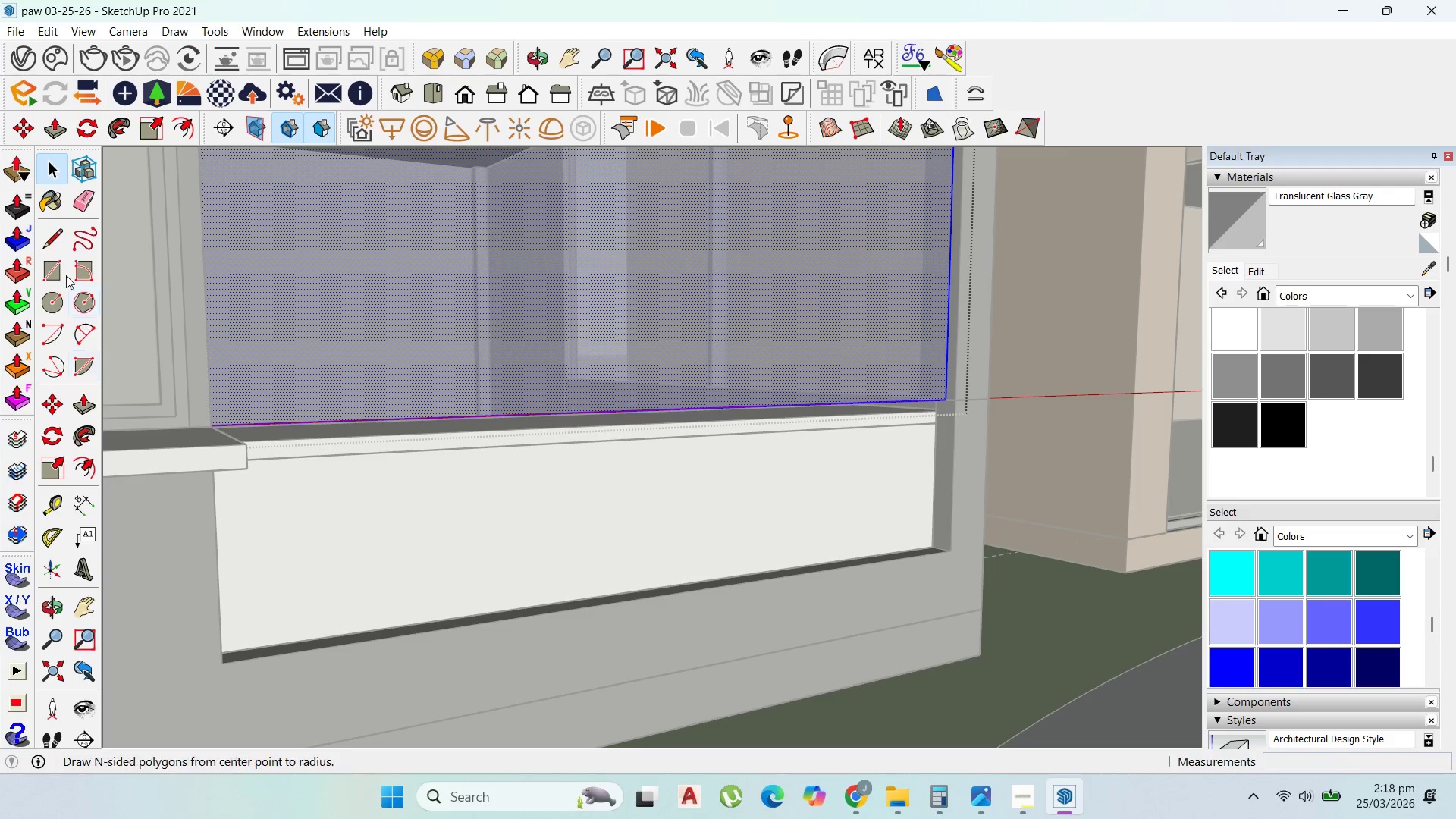 
left_click([61, 257])
 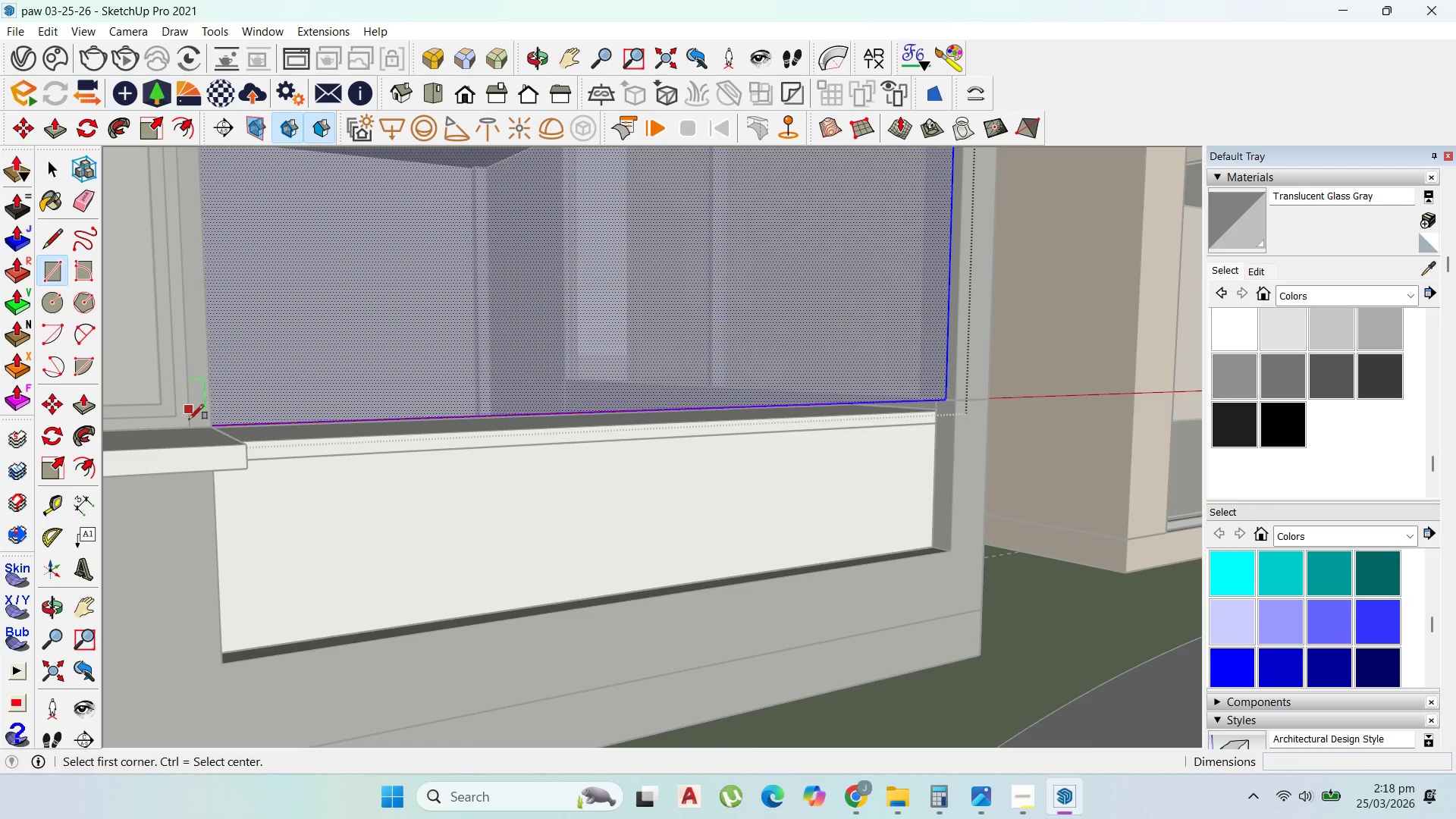 
scroll: coordinate [227, 431], scroll_direction: up, amount: 19.0
 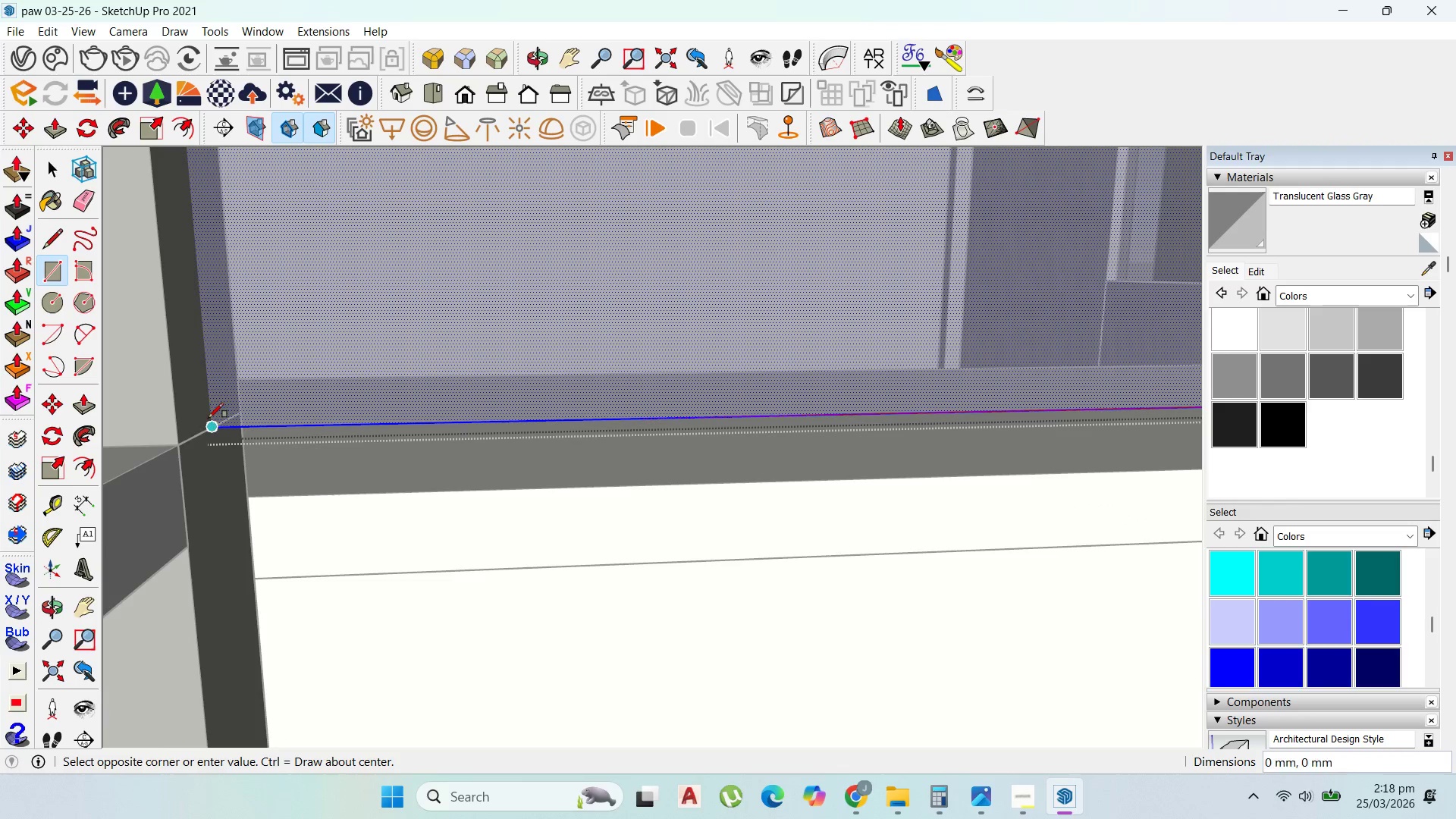 
scroll: coordinate [799, 542], scroll_direction: down, amount: 20.0
 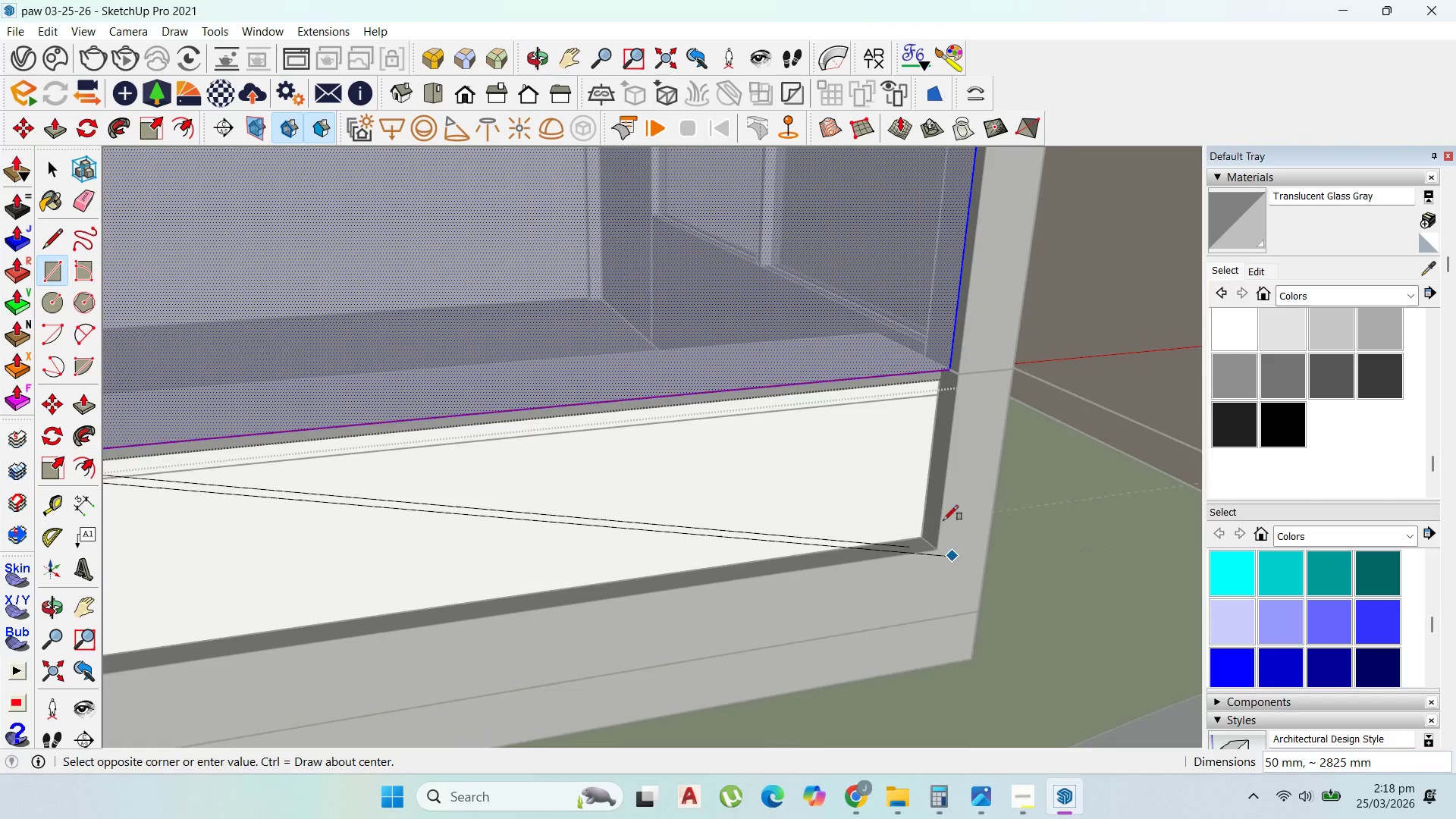 
scroll: coordinate [925, 538], scroll_direction: up, amount: 3.0
 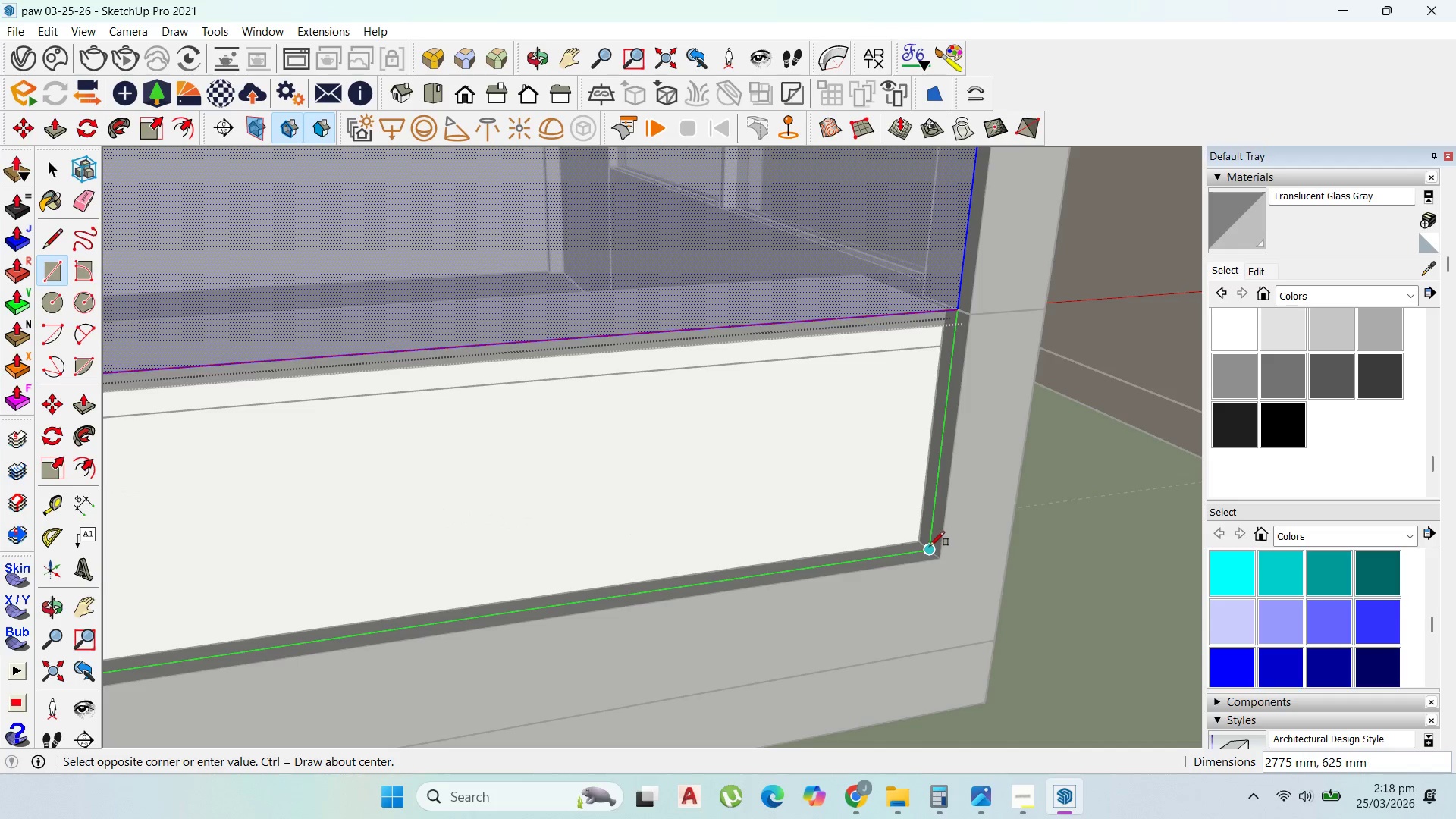 
left_click([930, 546])
 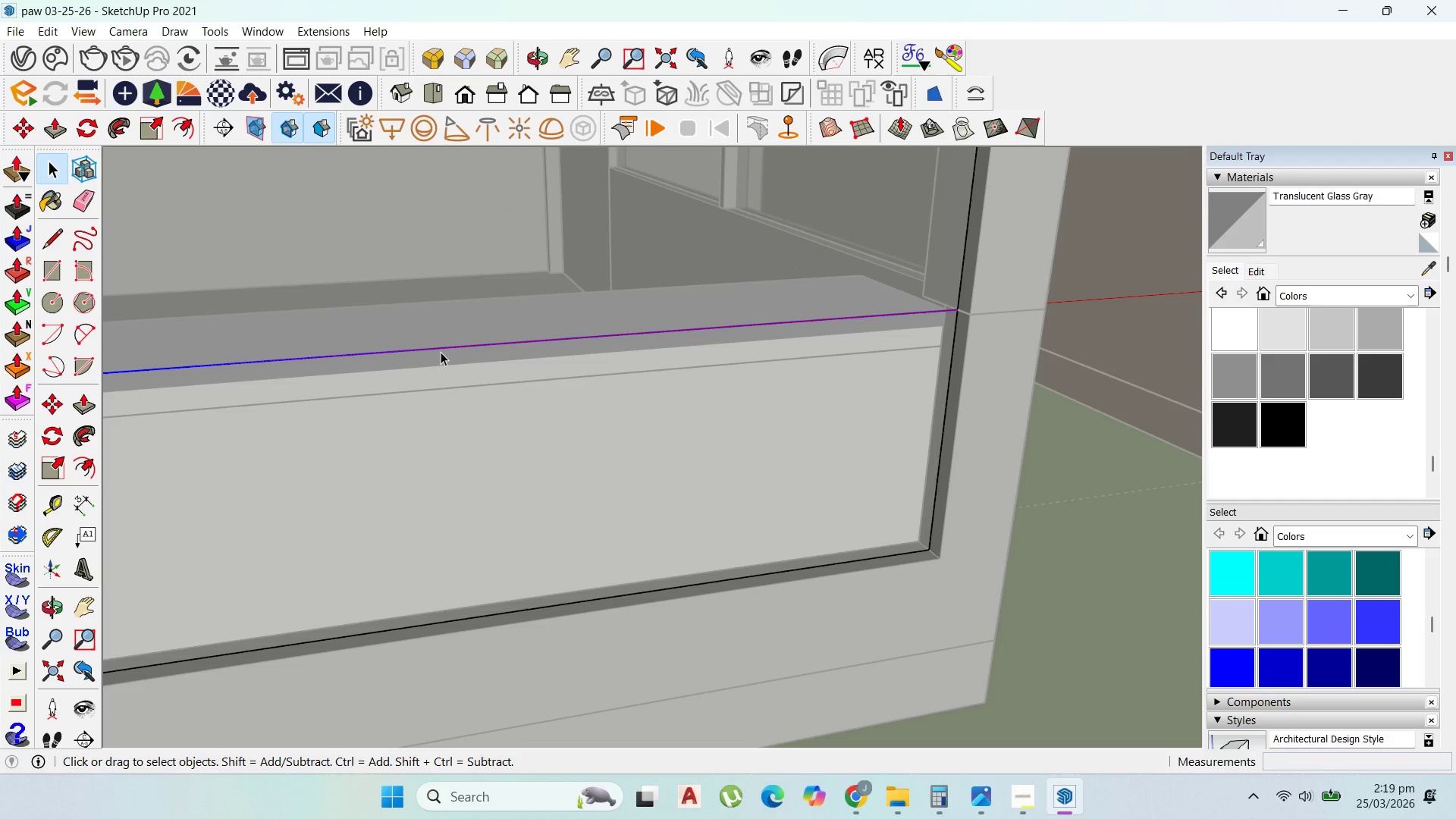 
key(Delete)
 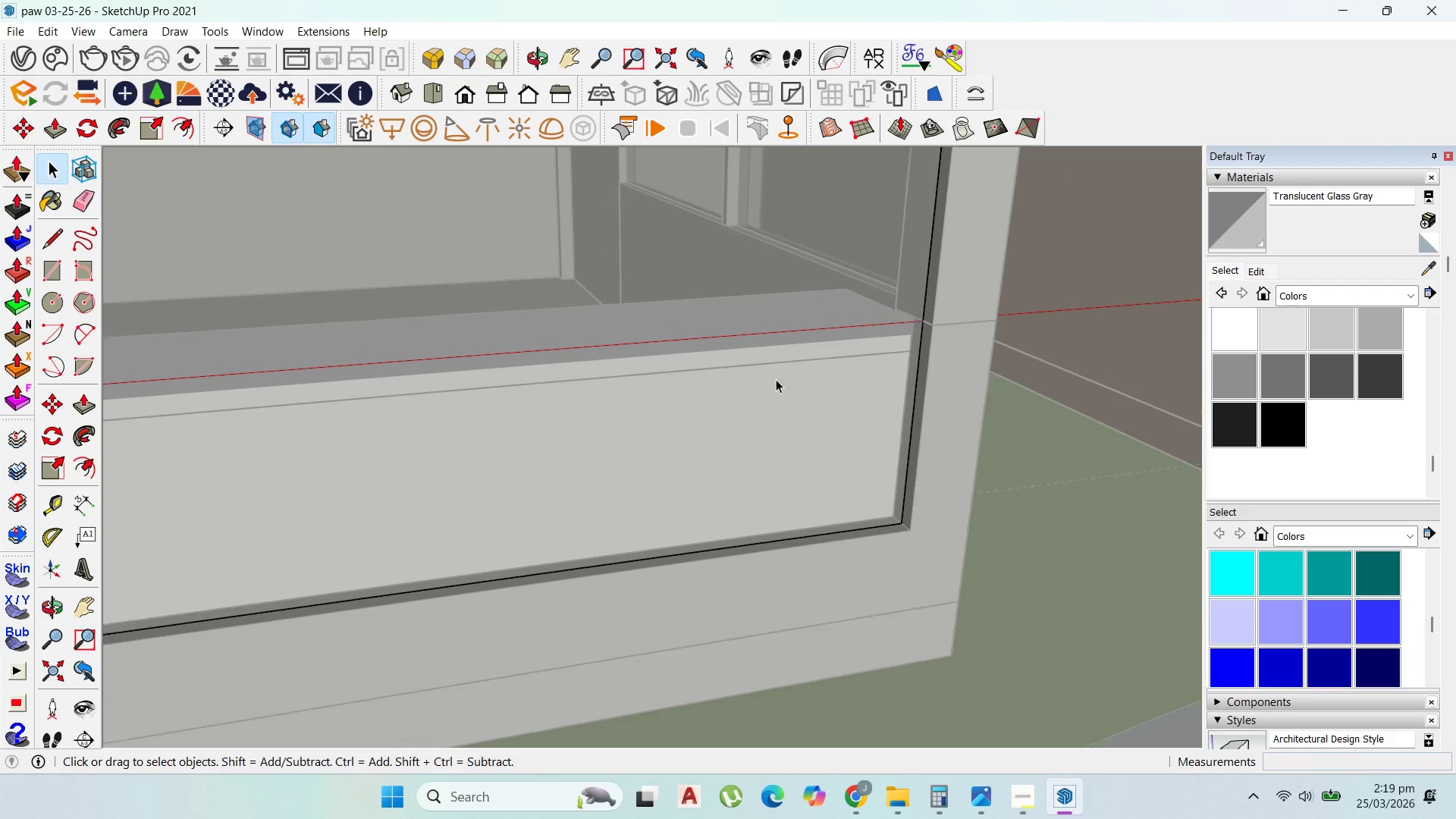 
key(Escape)
 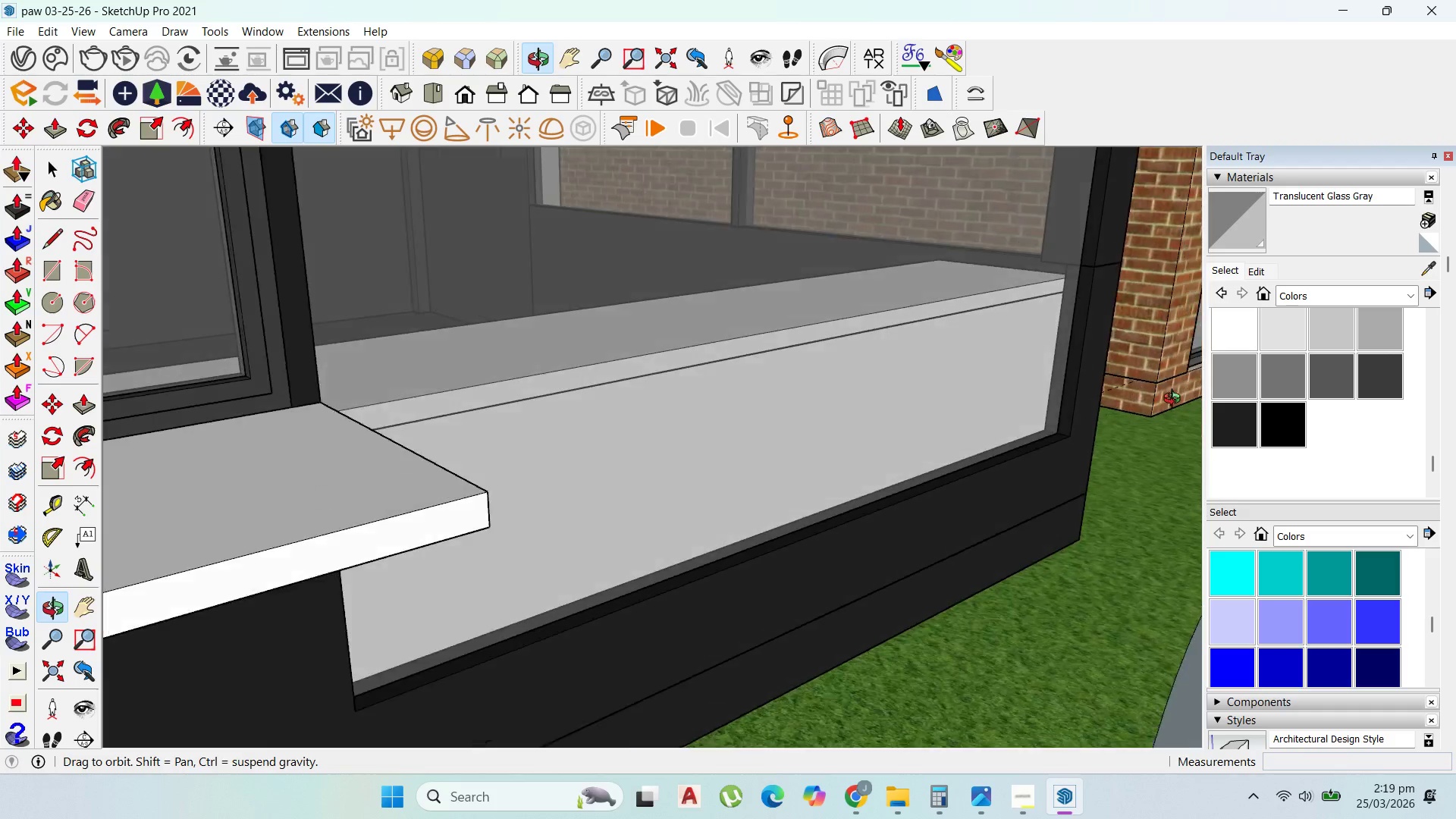 
scroll: coordinate [899, 501], scroll_direction: down, amount: 7.0
 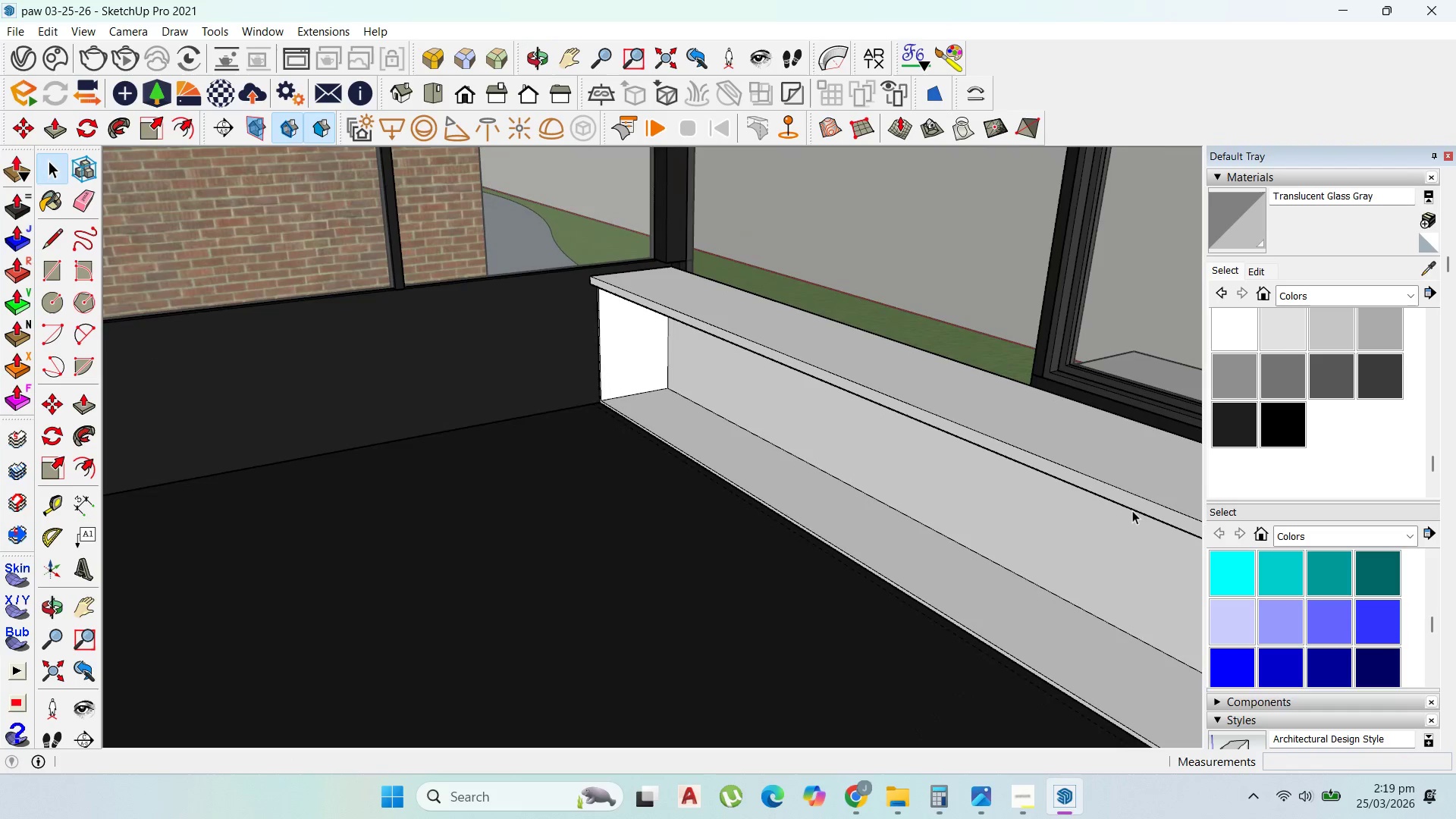 
scroll: coordinate [590, 414], scroll_direction: up, amount: 2.0
 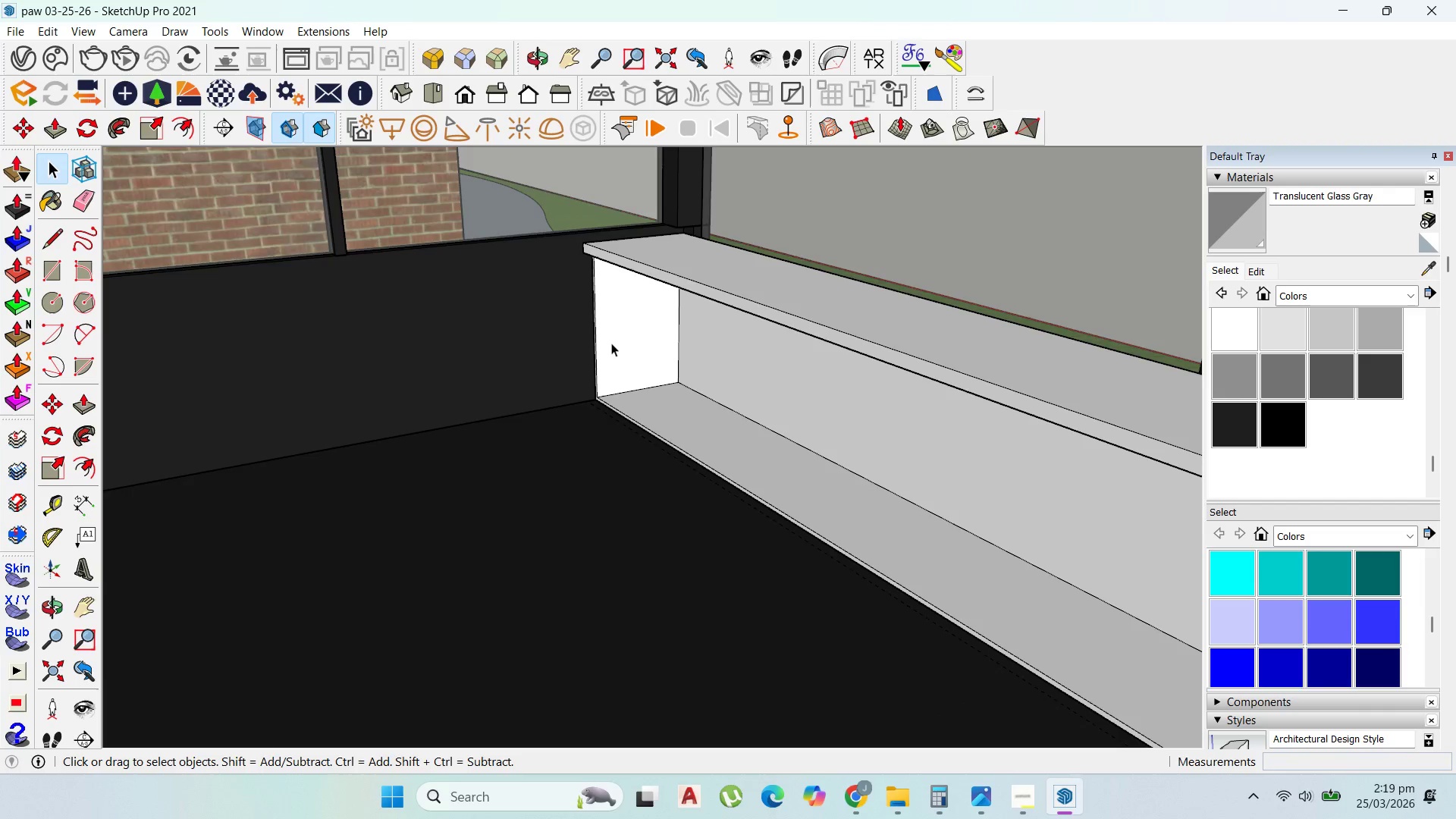 
double_click([611, 343])
 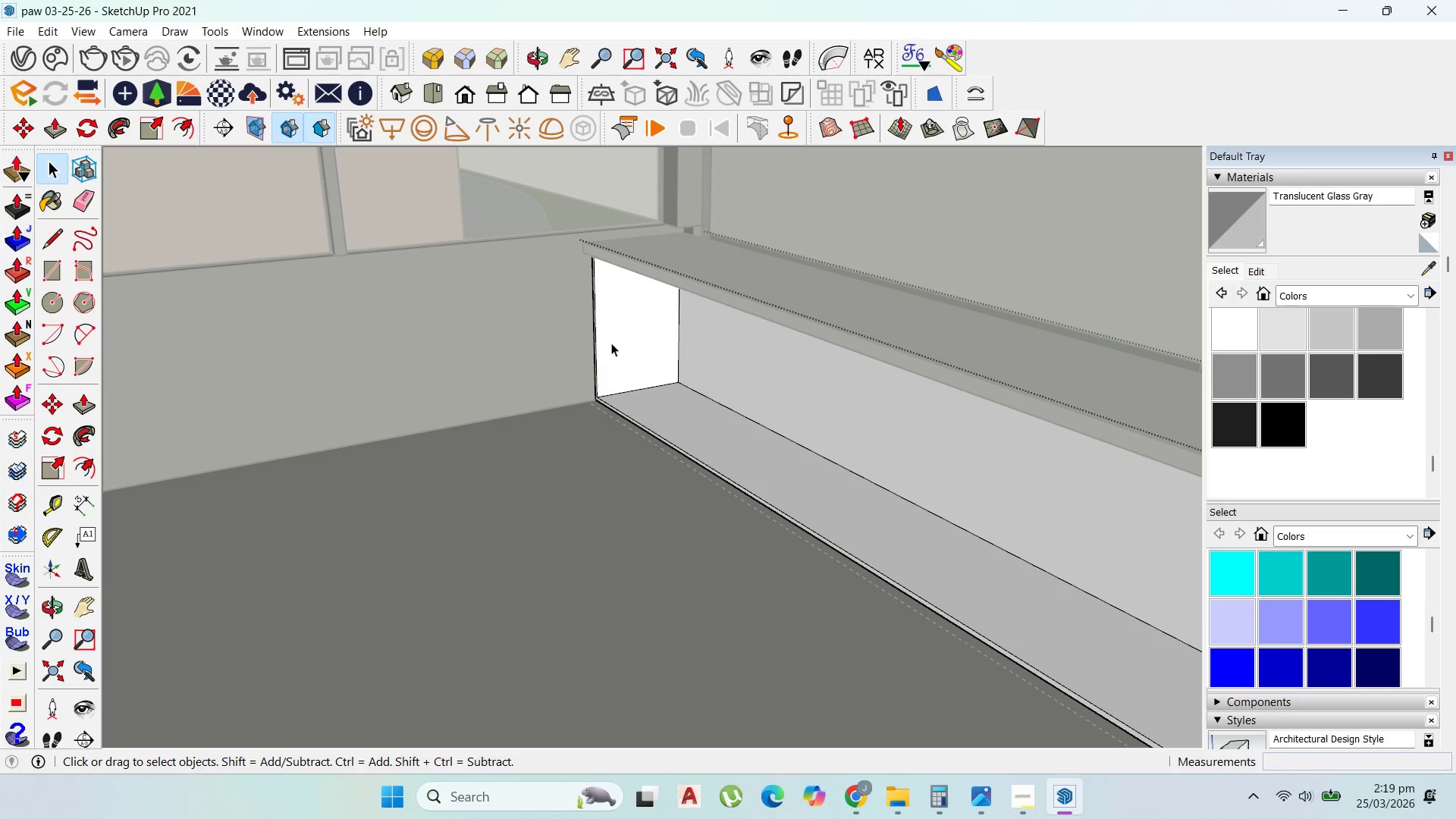 
triple_click([611, 343])
 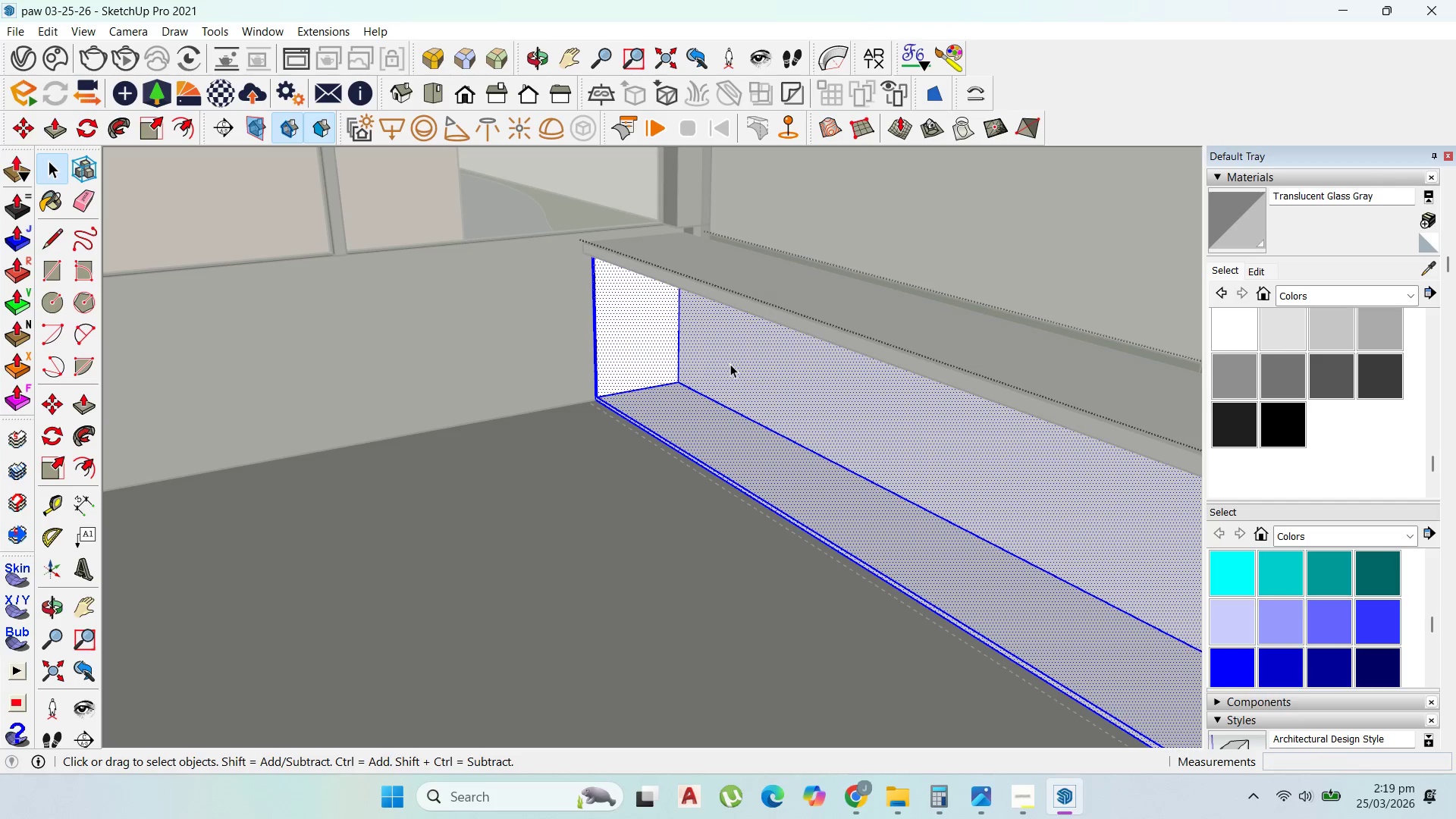 
left_click_drag(start_coordinate=[723, 364], to_coordinate=[568, 313])
 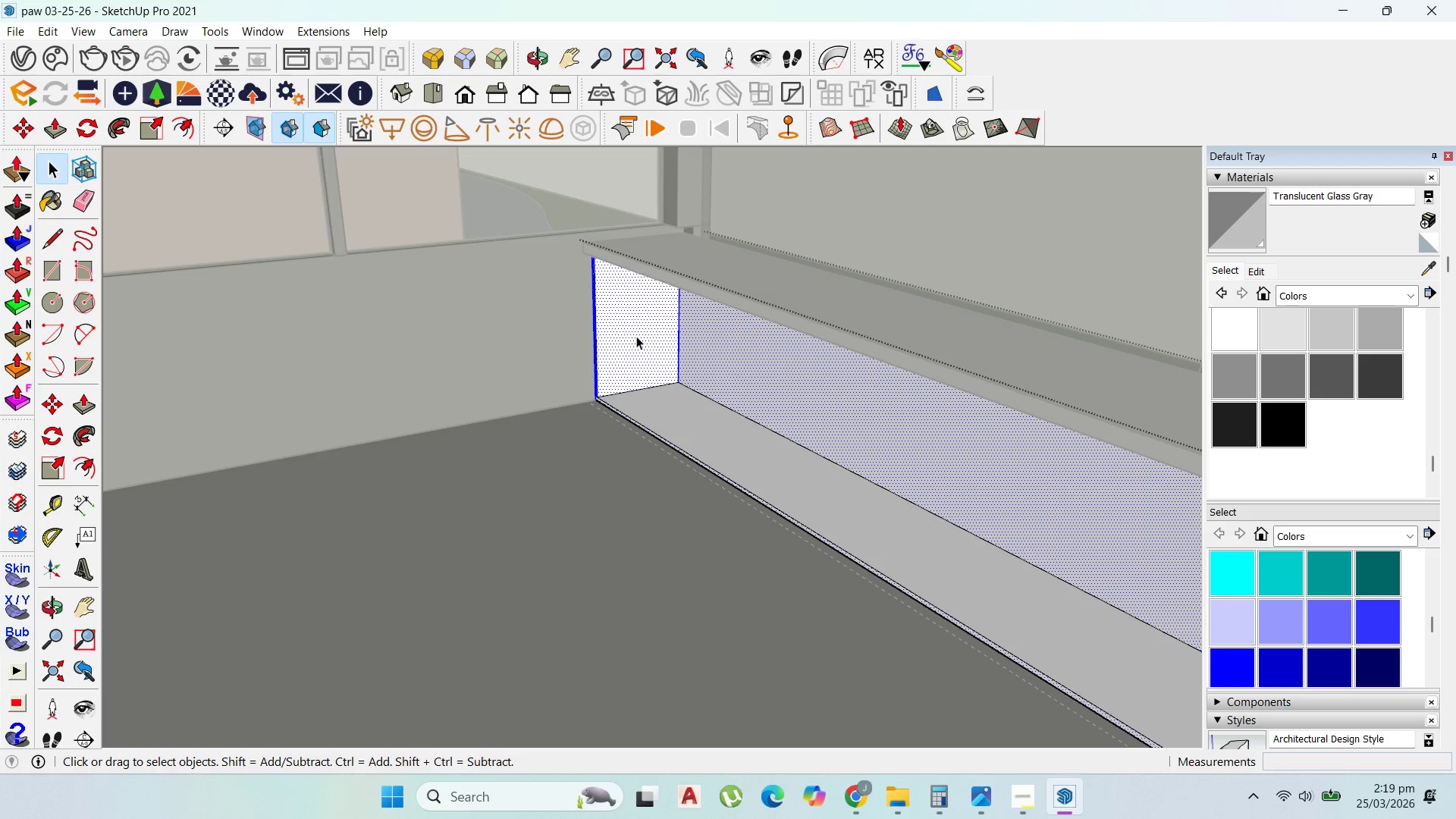 
key(Shift+ShiftLeft)
 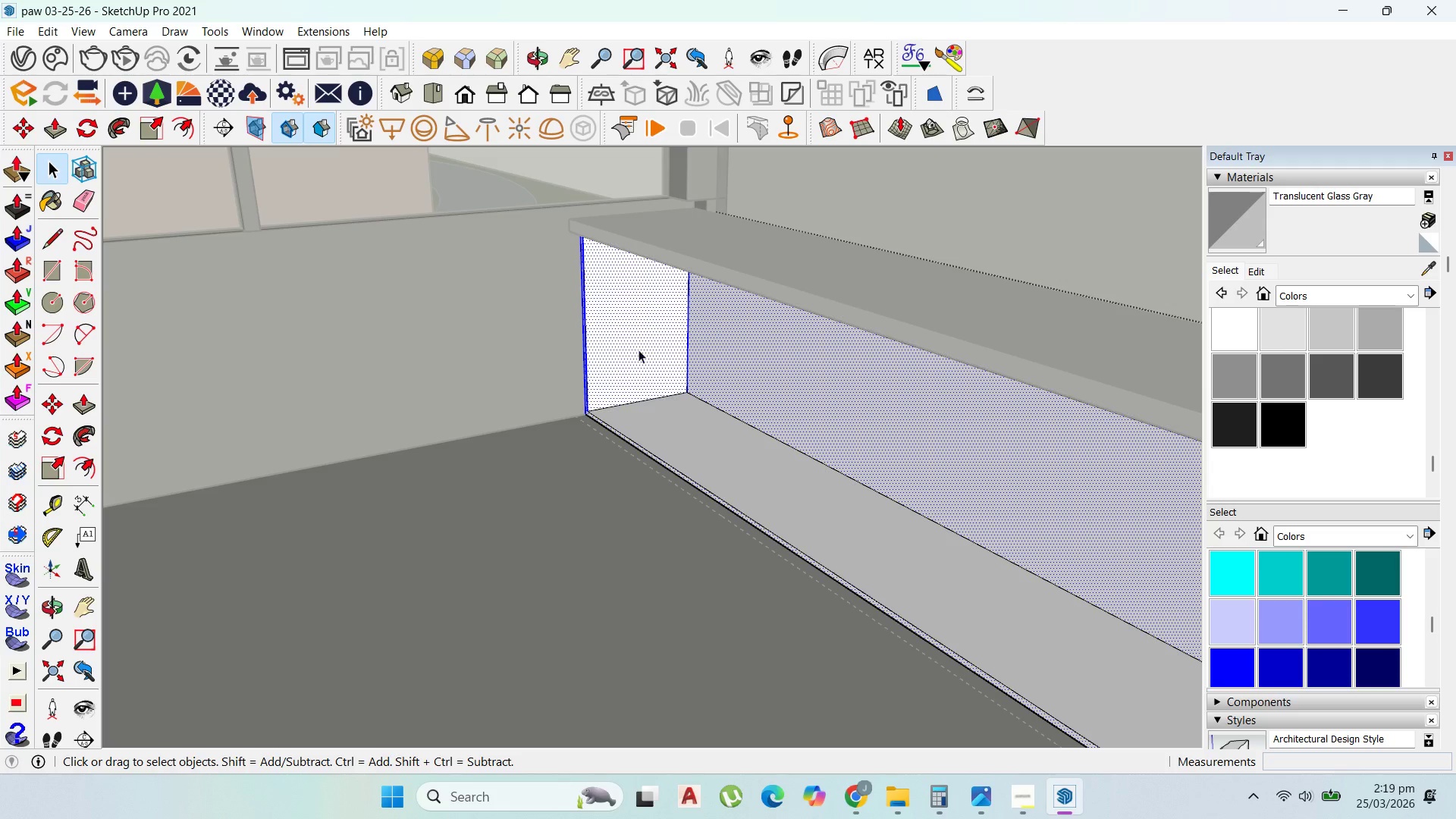 
scroll: coordinate [640, 337], scroll_direction: up, amount: 2.0
 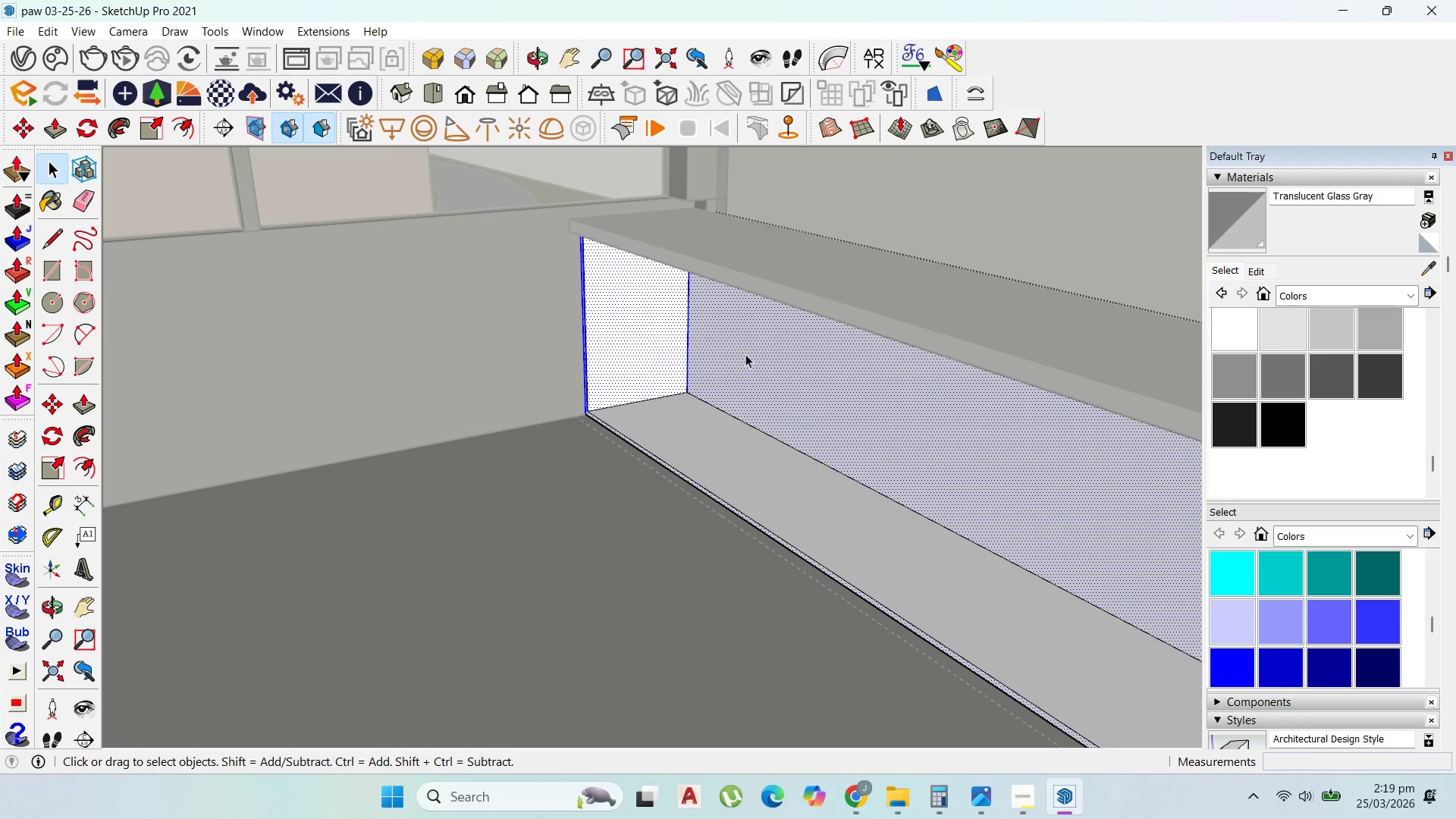 
left_click([634, 347])
 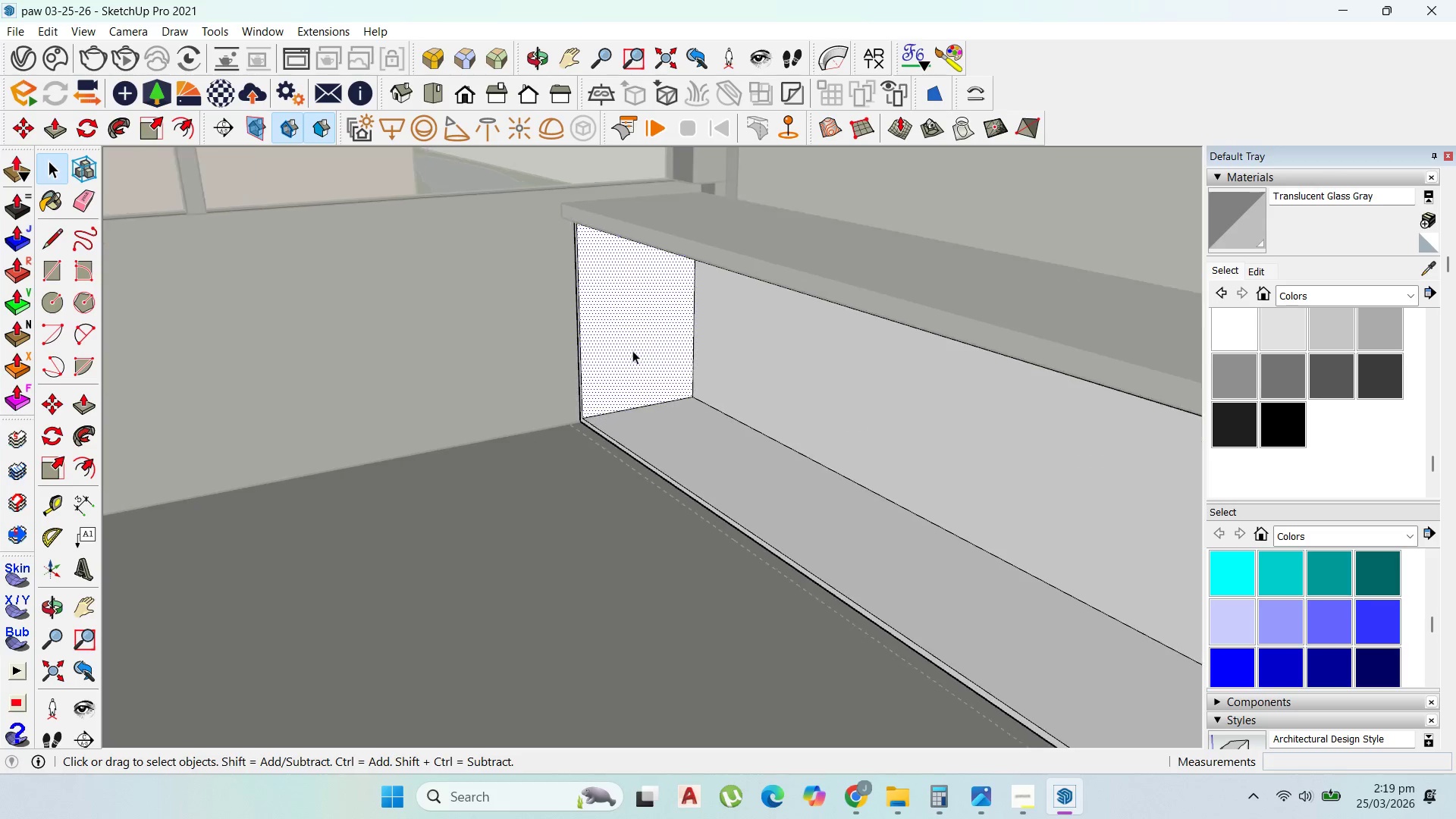 
scroll: coordinate [634, 351], scroll_direction: up, amount: 2.0
 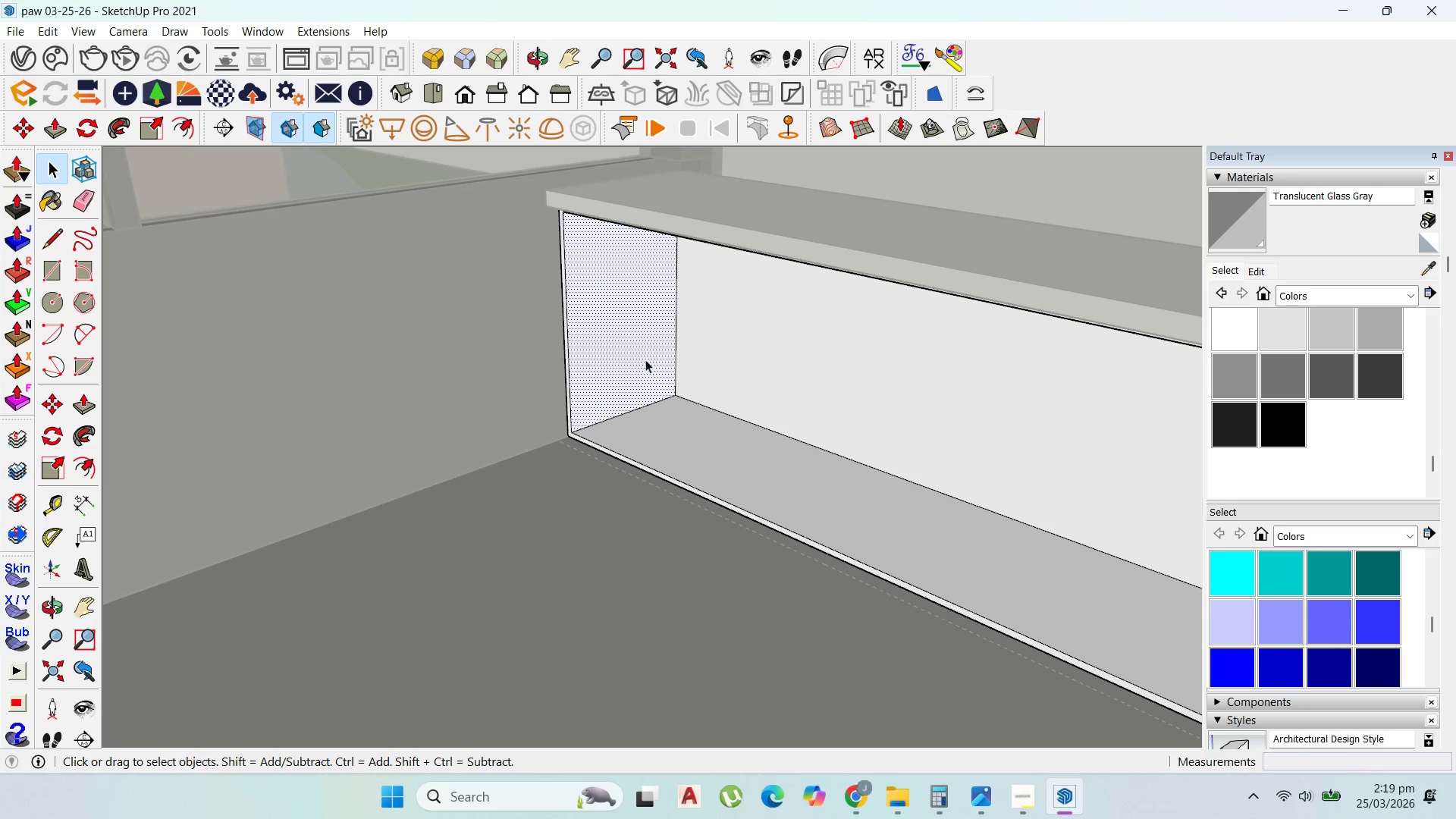 
left_click_drag(start_coordinate=[642, 358], to_coordinate=[531, 309])
 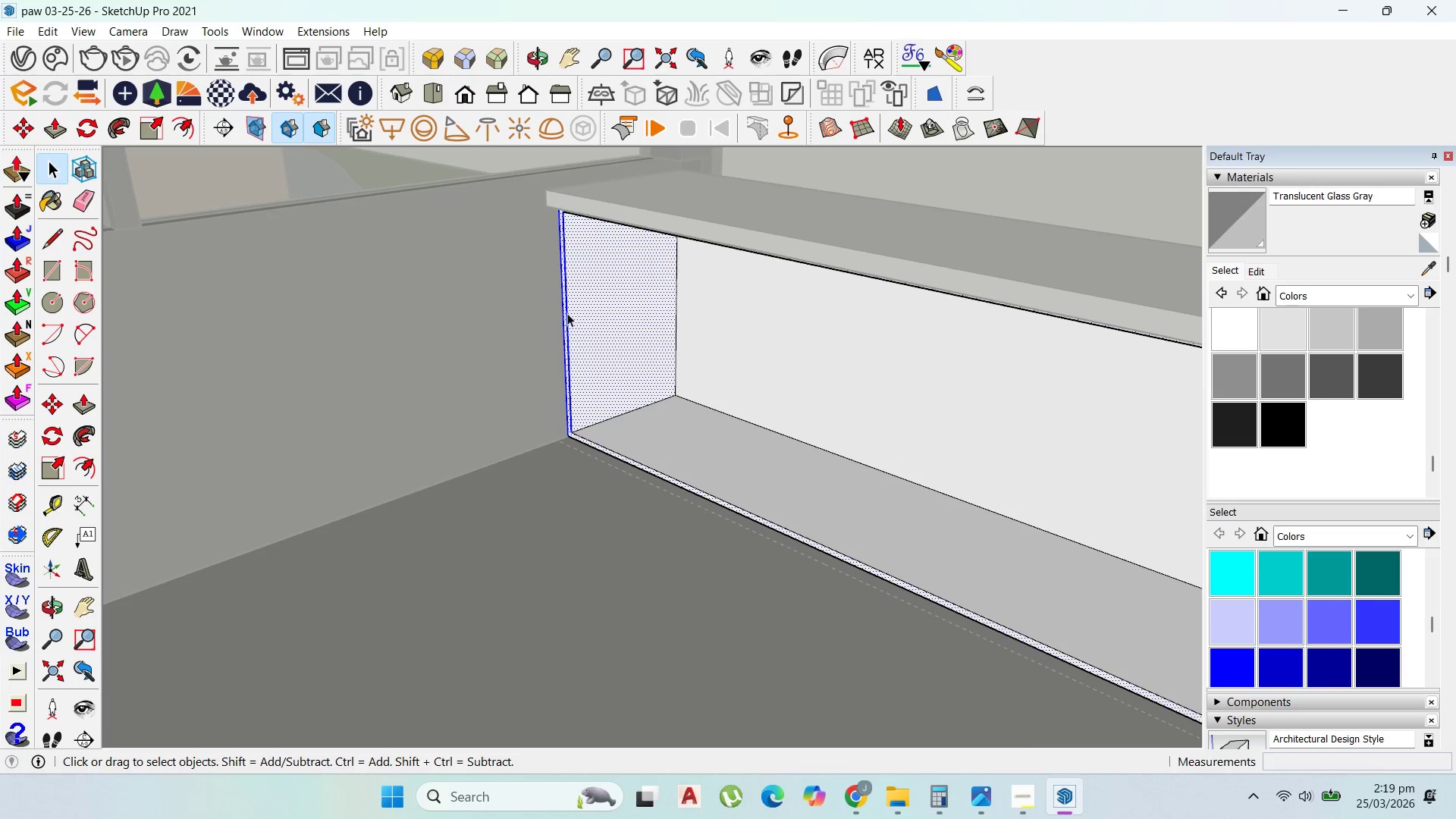 
scroll: coordinate [573, 176], scroll_direction: up, amount: 4.0
 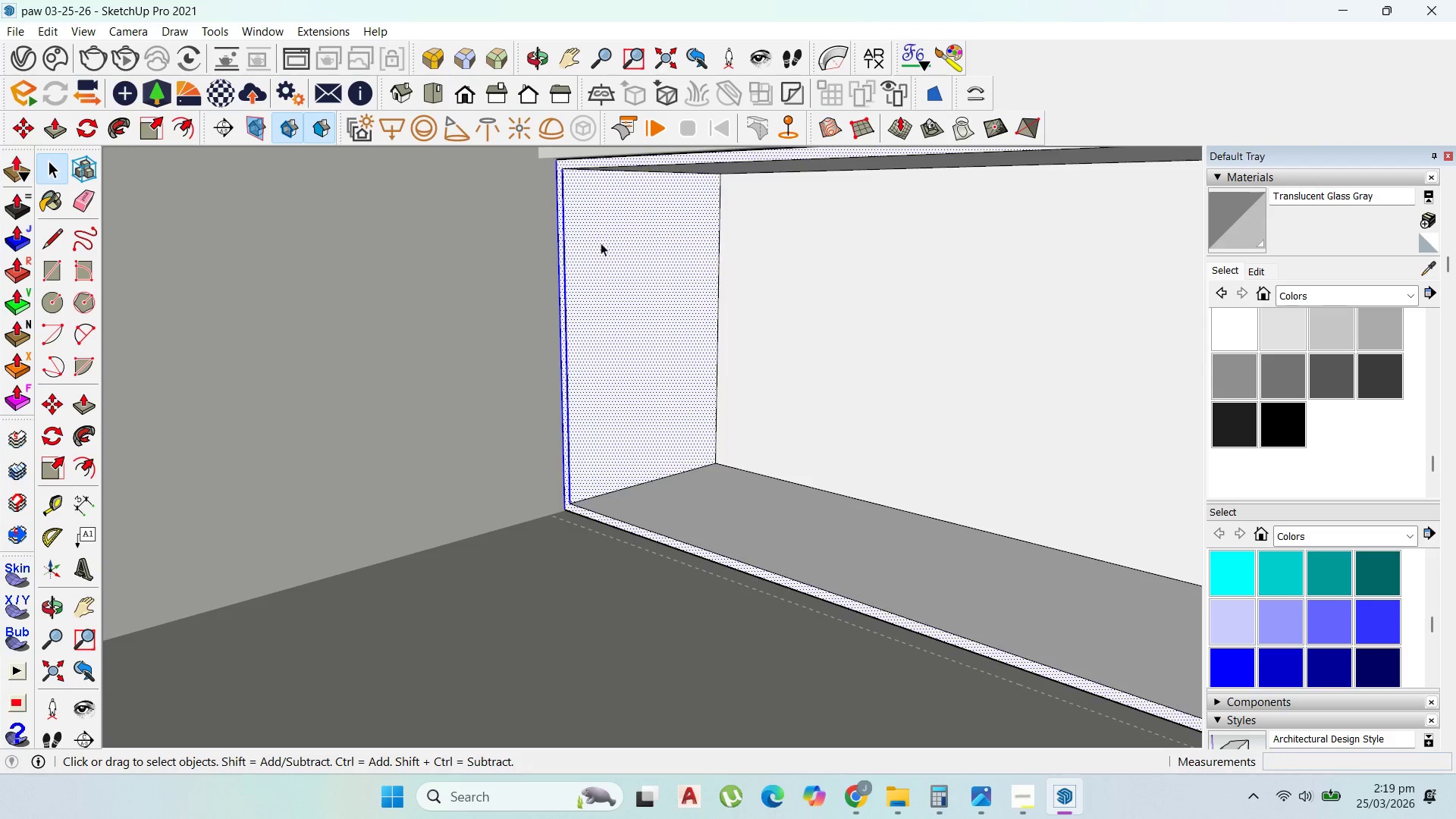 
scroll: coordinate [599, 253], scroll_direction: down, amount: 1.0
 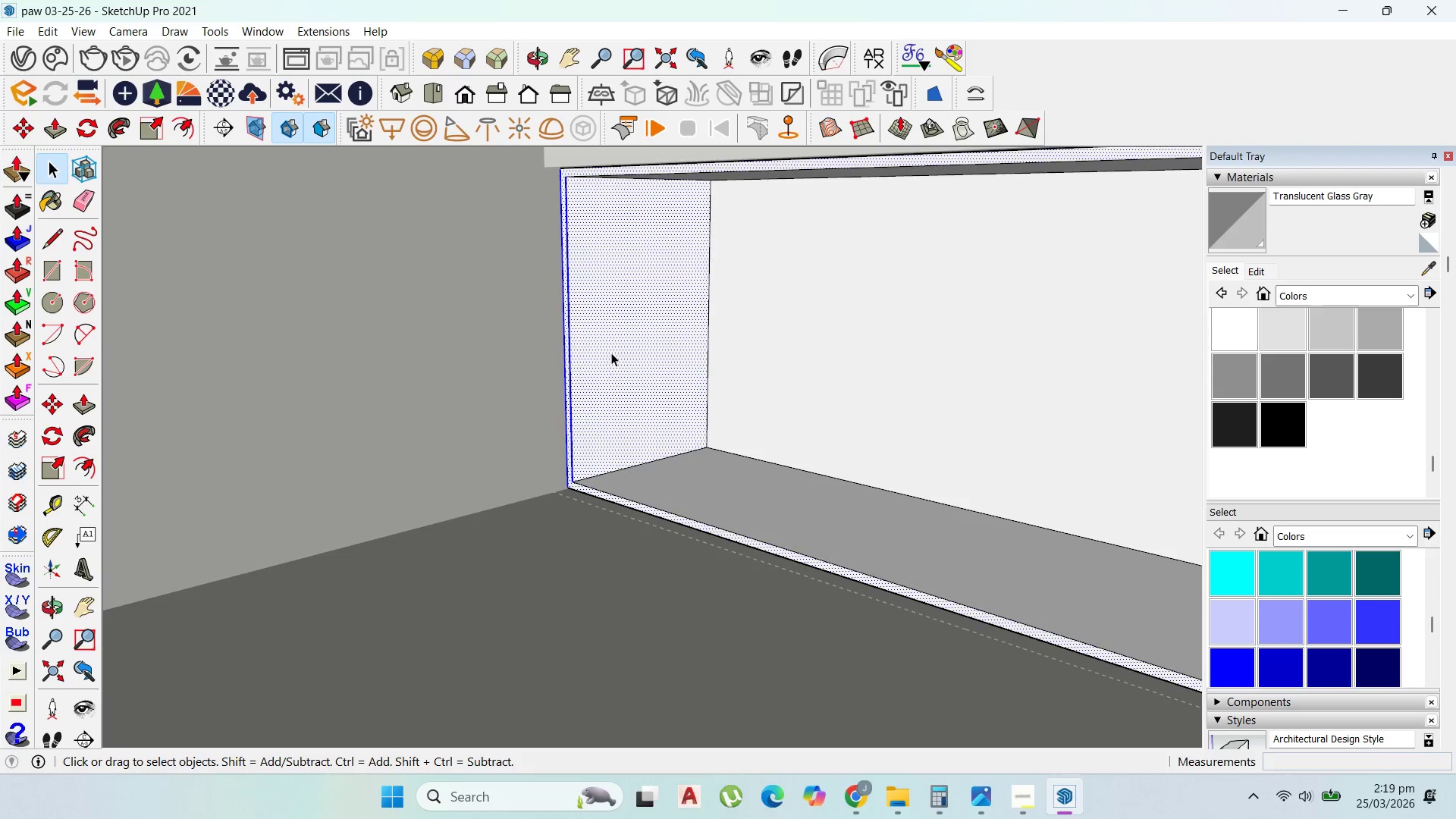 
key(Escape)
 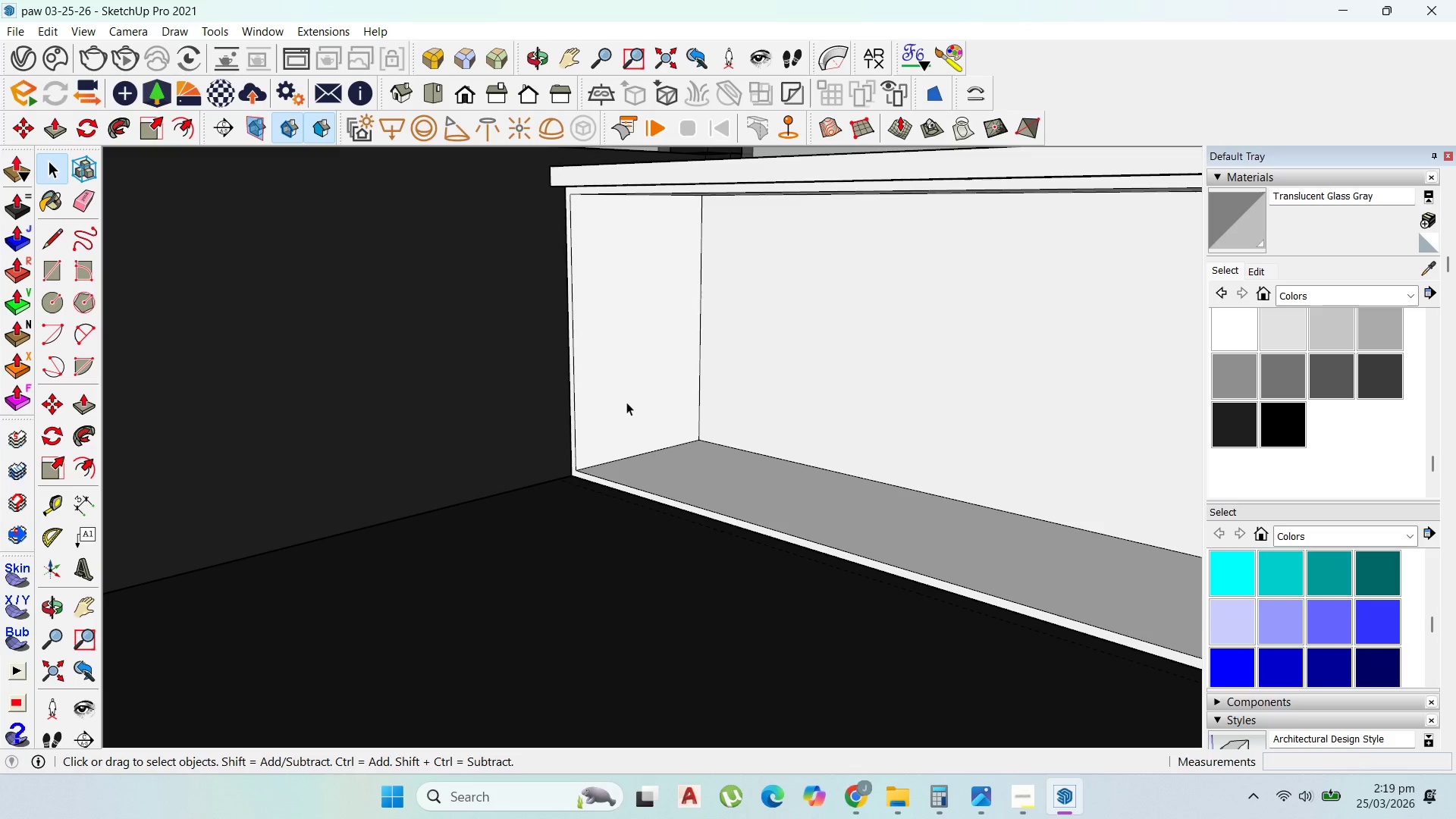 
scroll: coordinate [610, 356], scroll_direction: down, amount: 1.0
 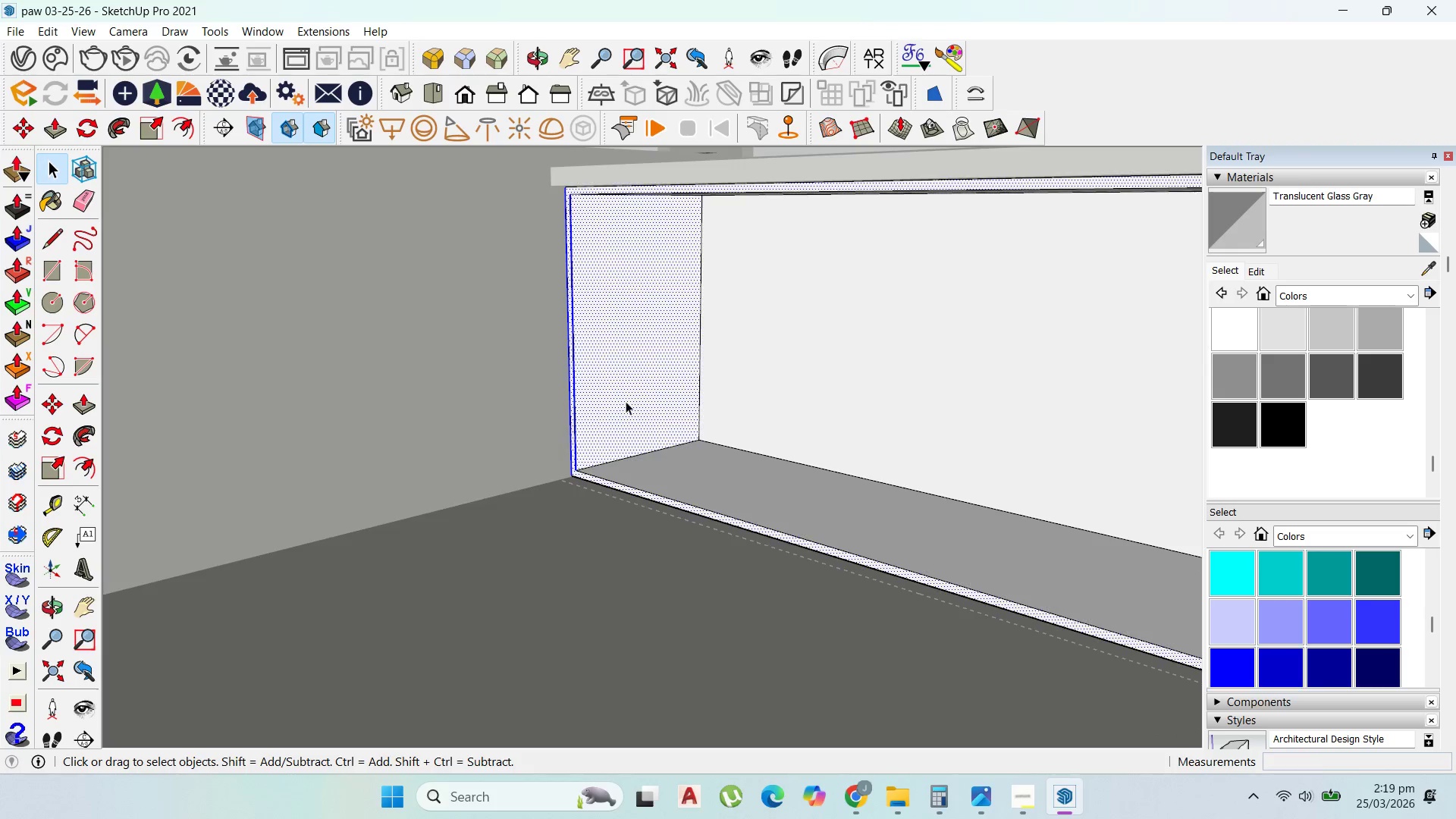 
left_click([626, 402])
 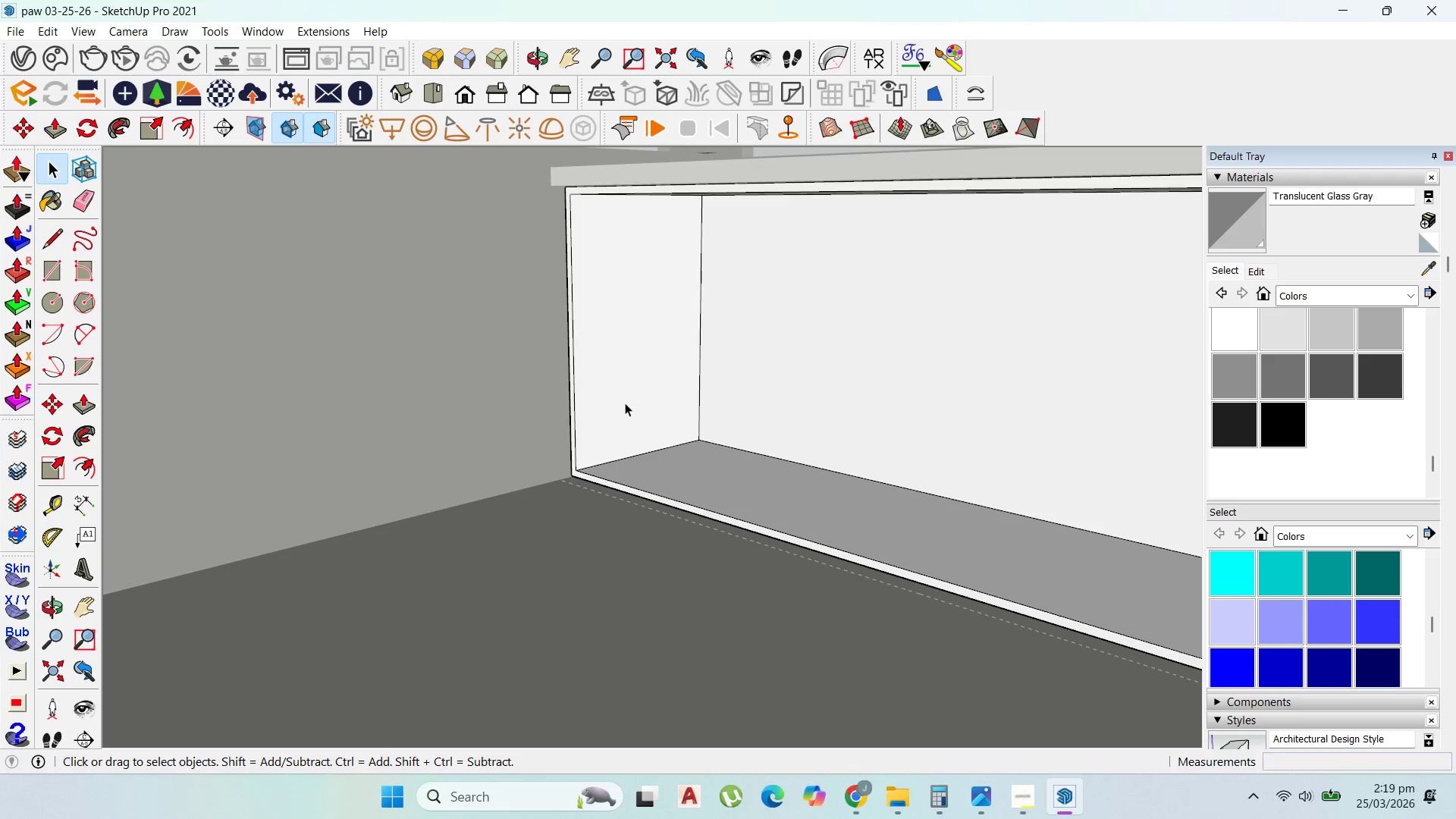 
triple_click([625, 403])
 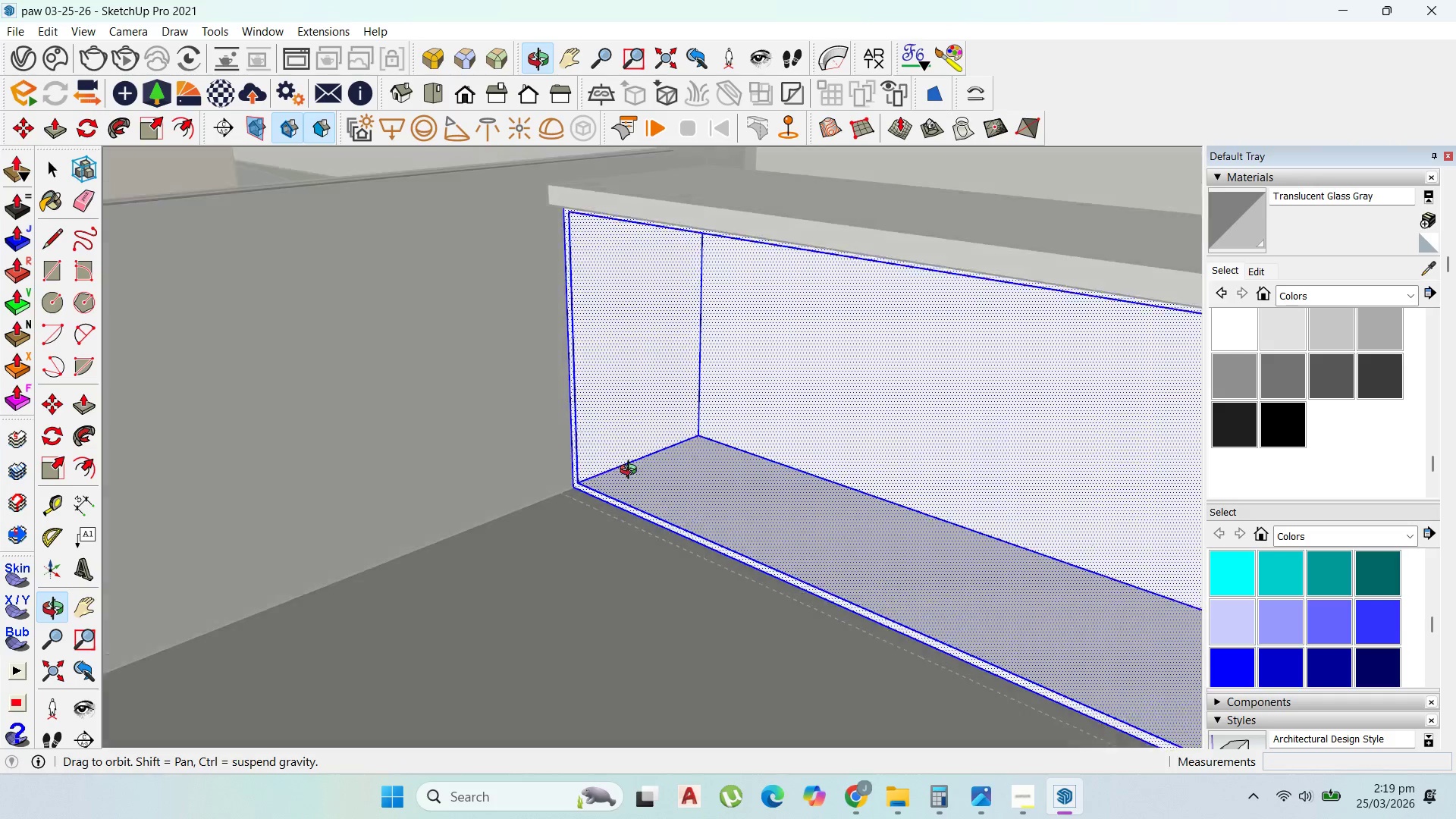 
key(P)
 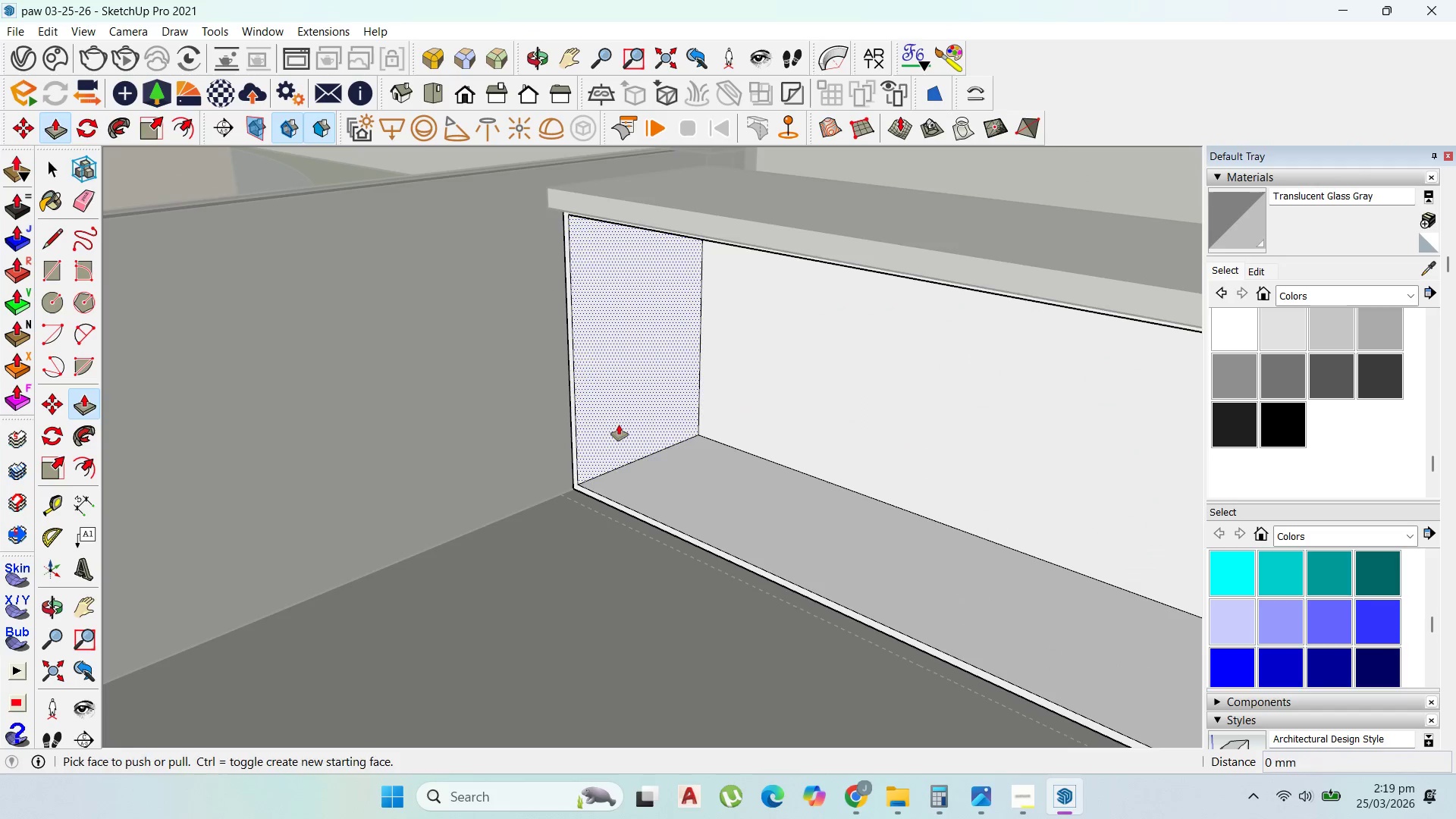 
left_click([619, 425])
 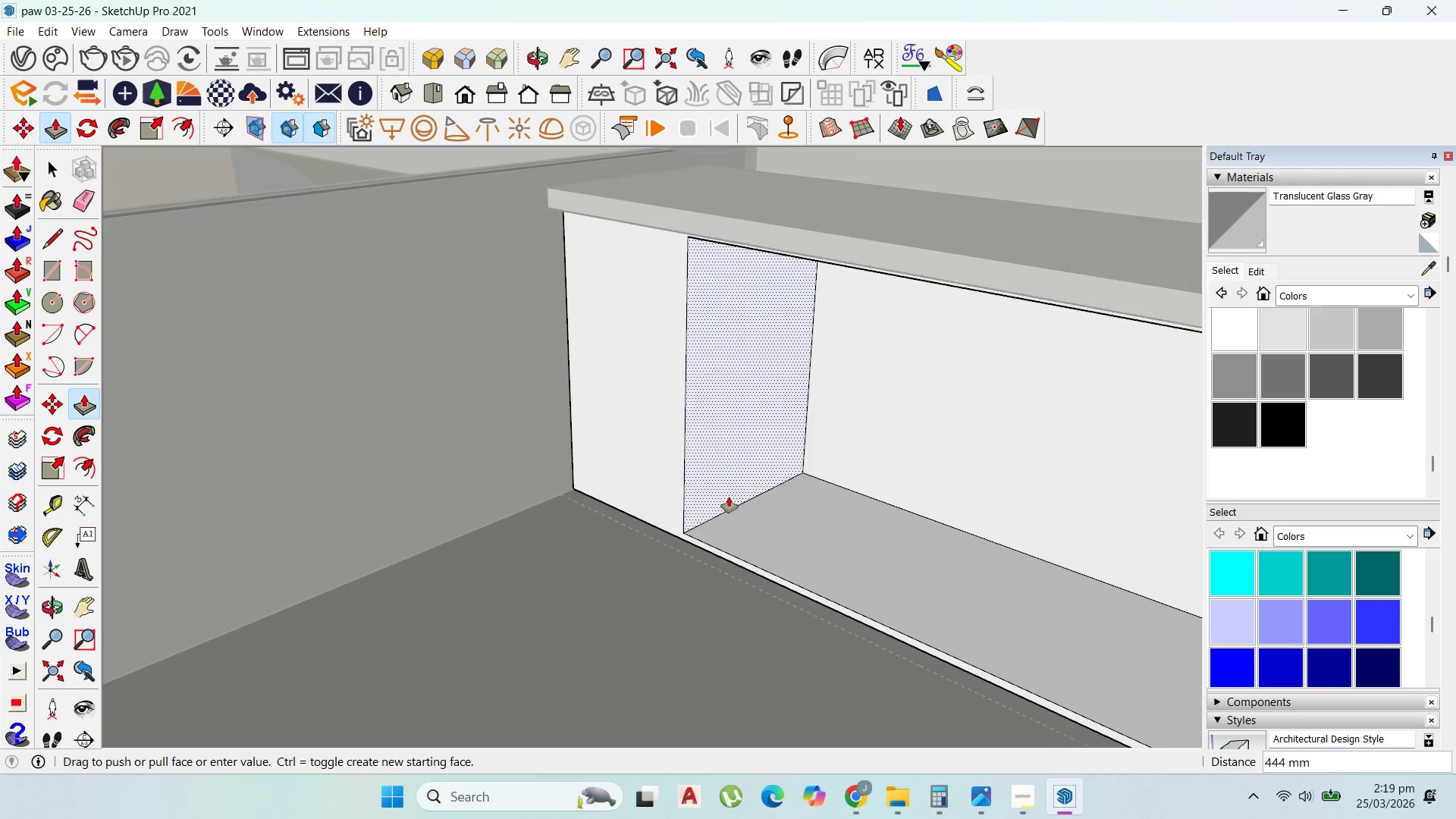 
scroll: coordinate [709, 483], scroll_direction: down, amount: 12.0
 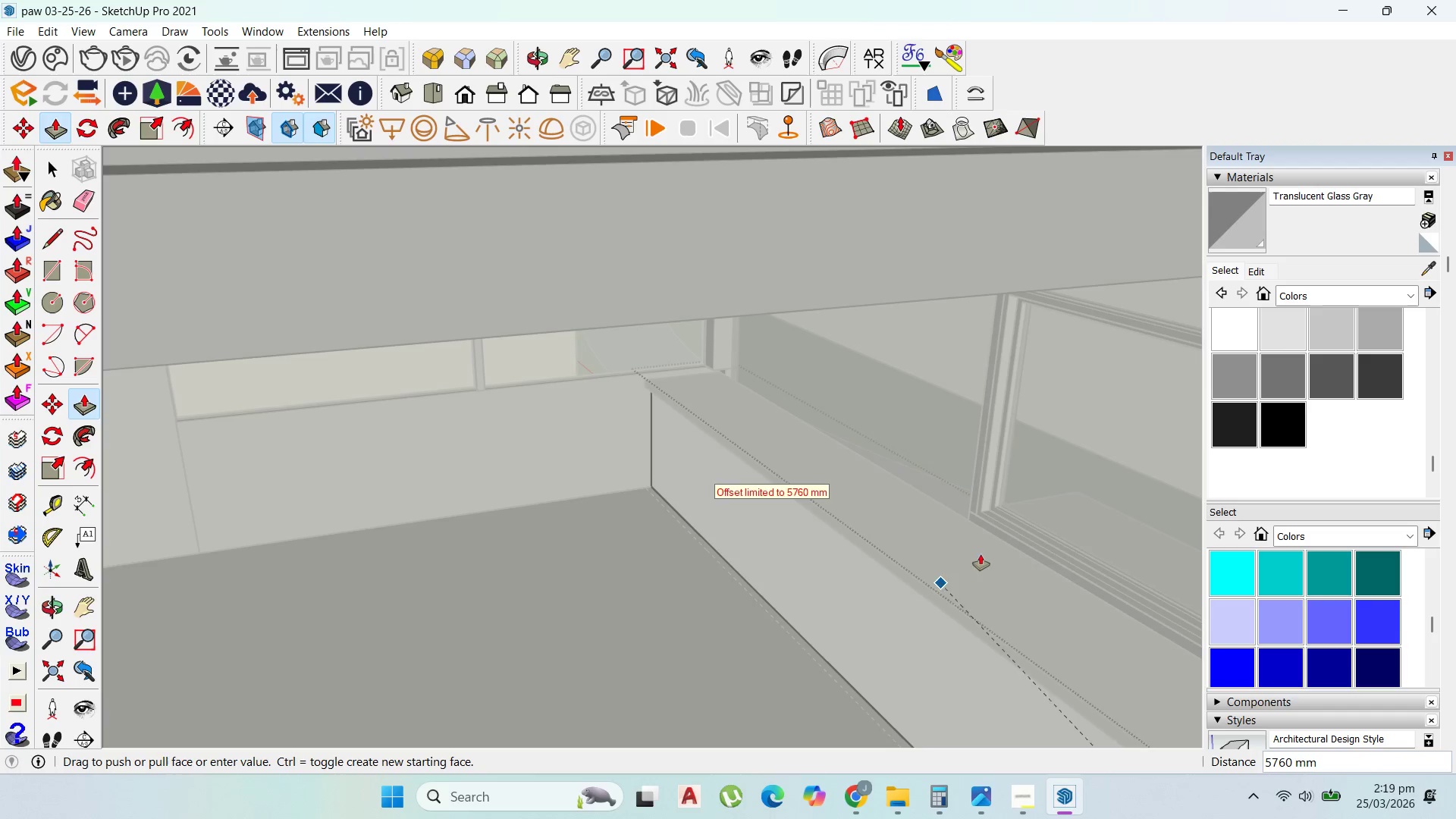 
scroll: coordinate [987, 544], scroll_direction: up, amount: 1.0
 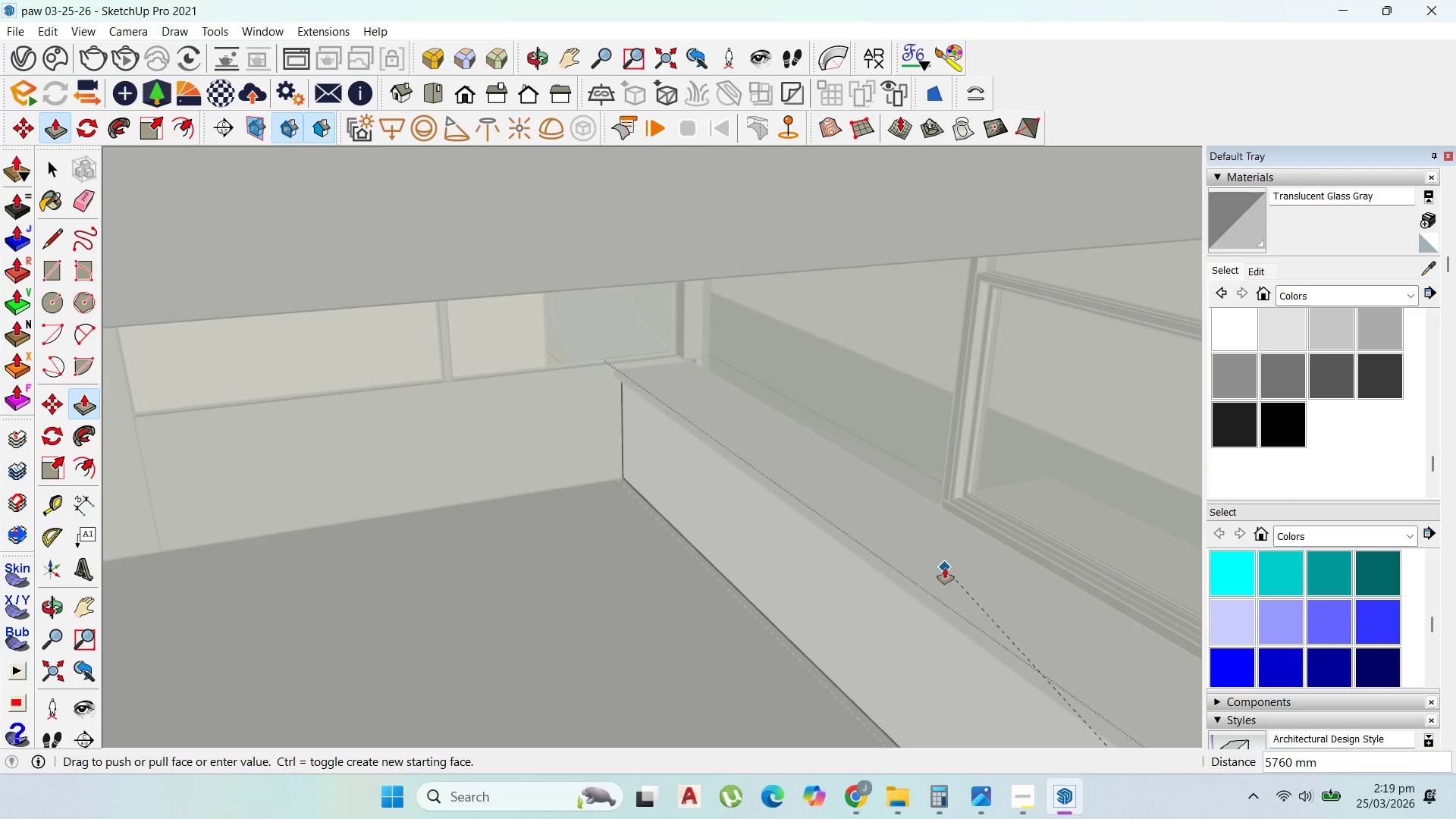 
left_click([944, 500])
 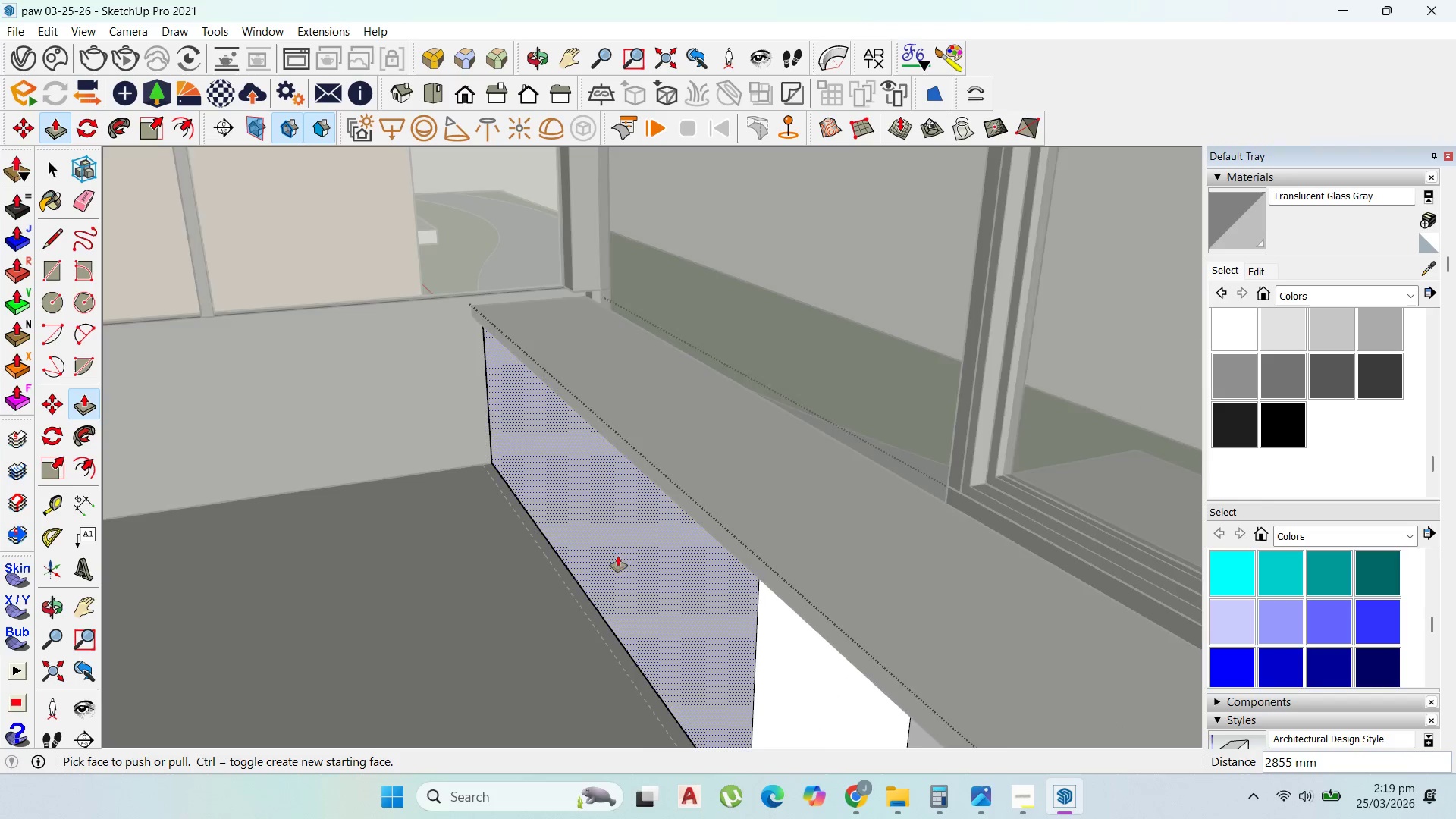 
scroll: coordinate [463, 367], scroll_direction: up, amount: 55.0
 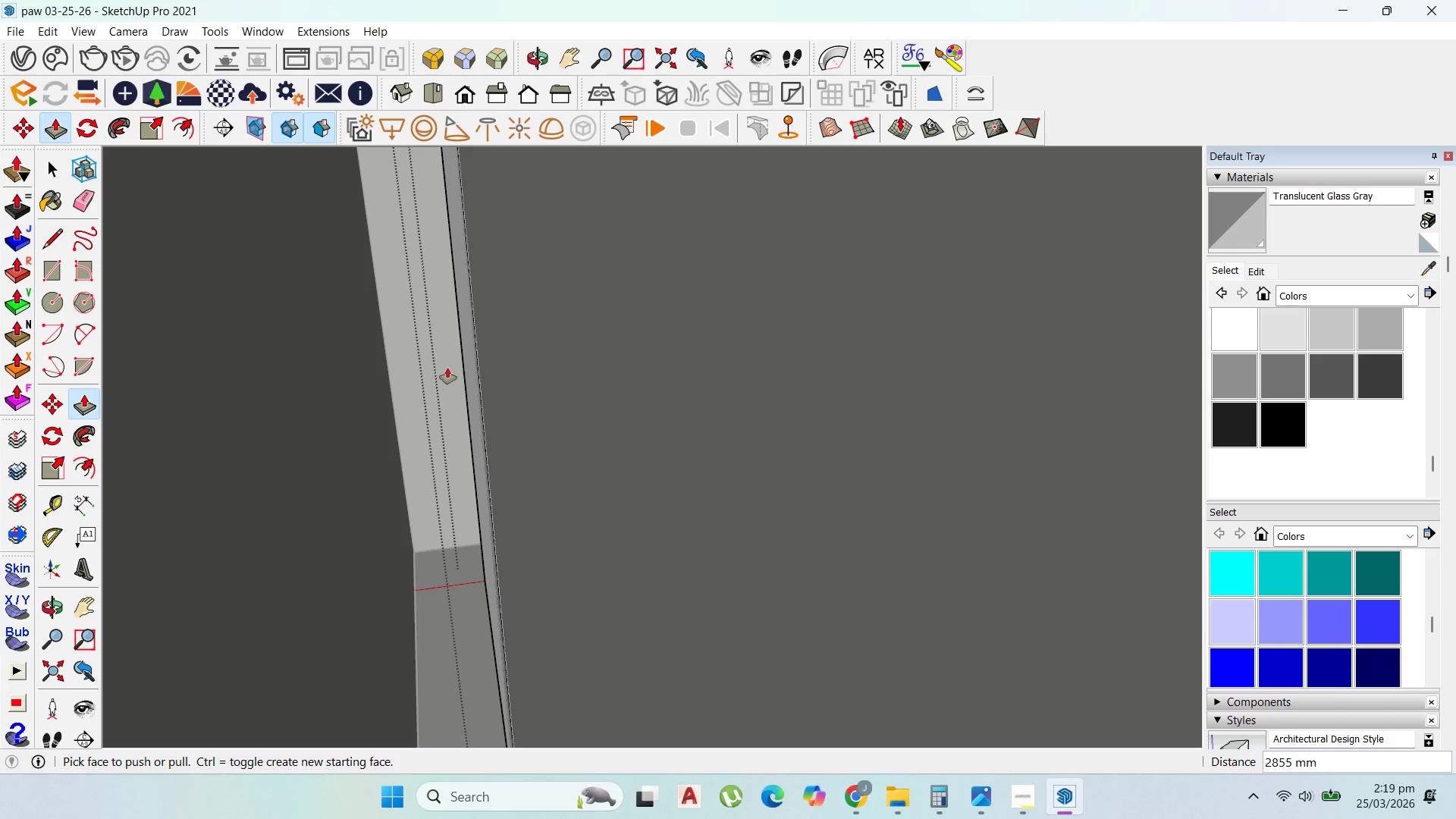 
left_click([471, 369])
 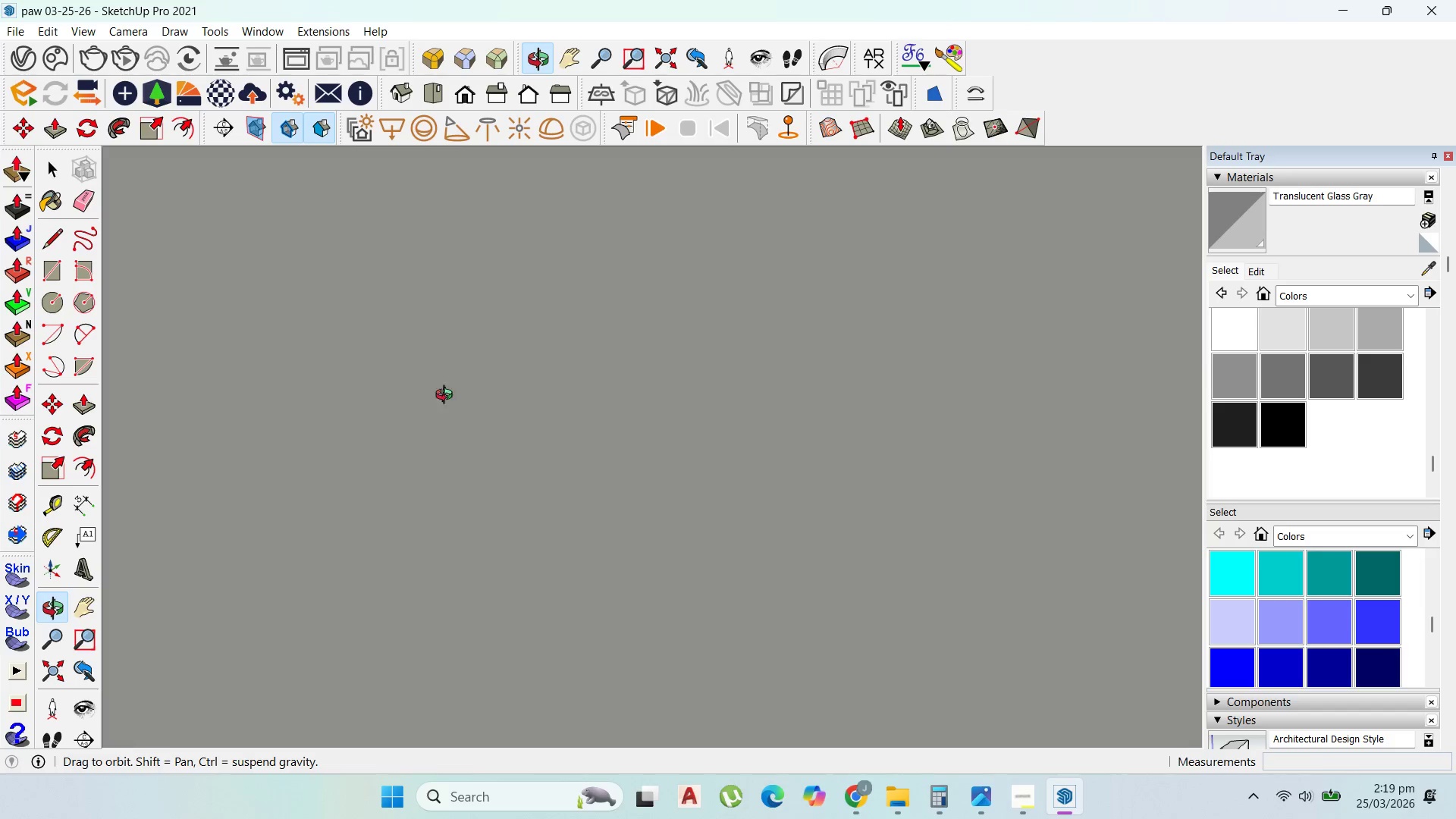 
scroll: coordinate [723, 417], scroll_direction: down, amount: 51.0
 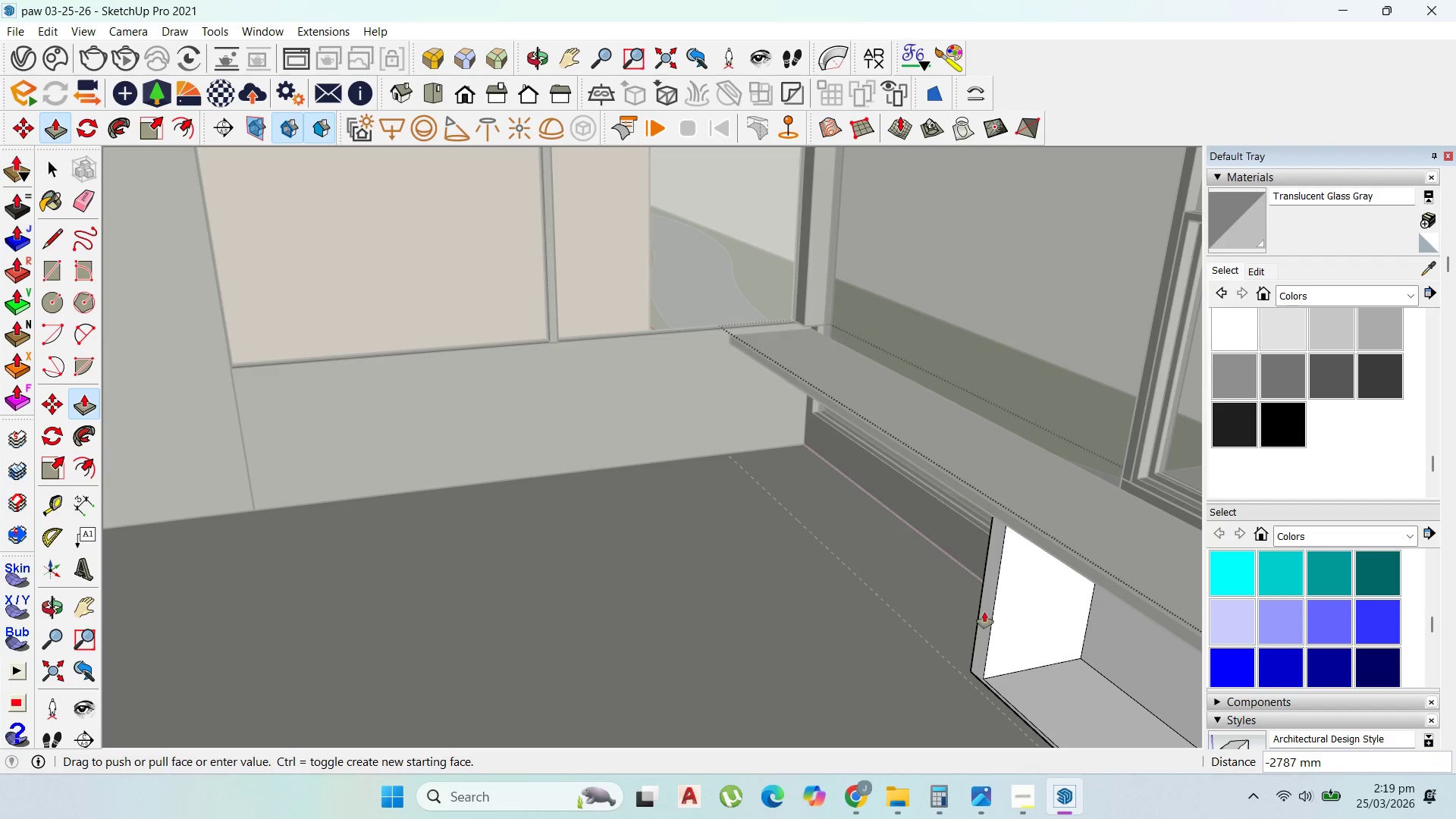 
left_click([984, 611])
 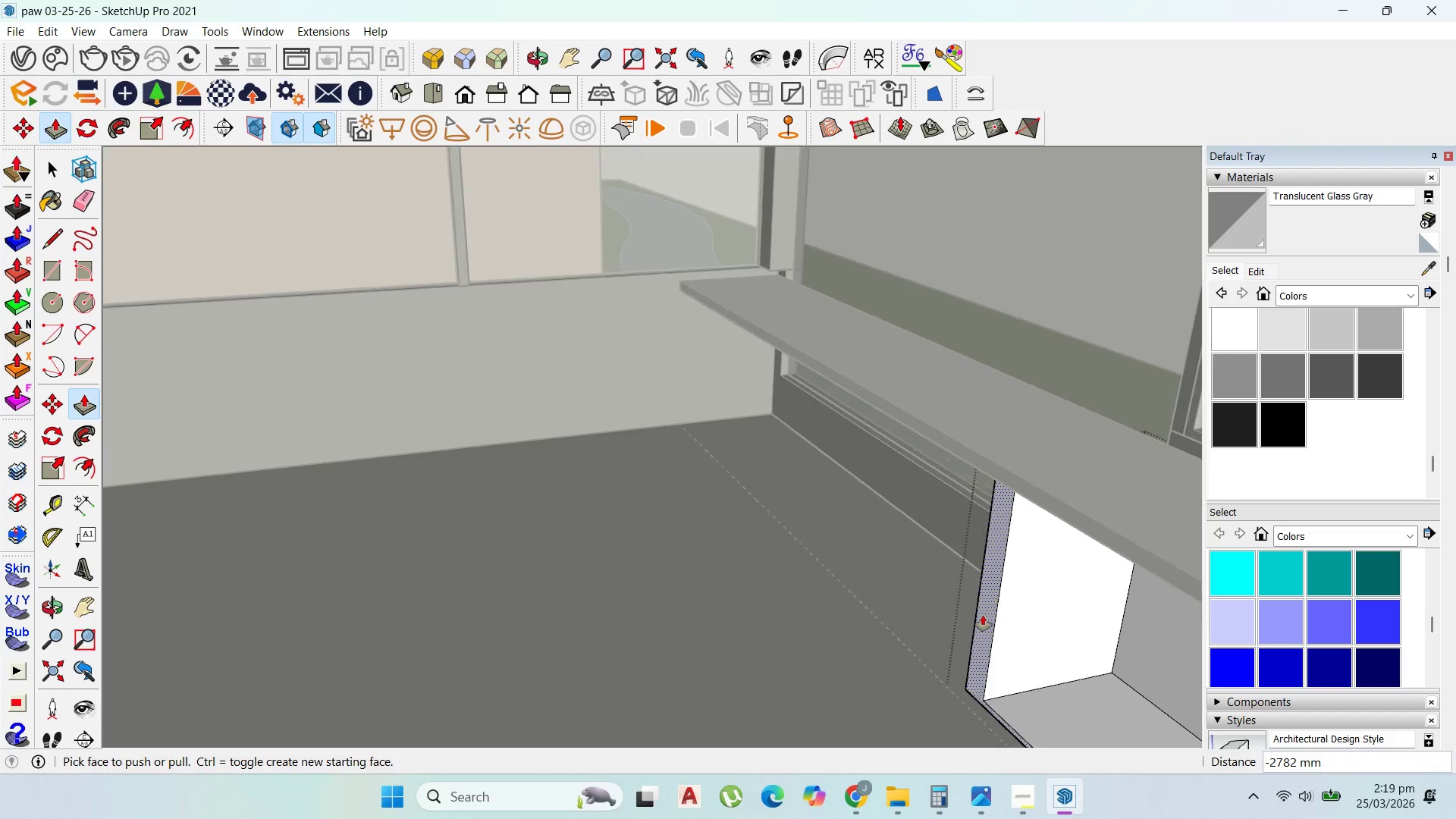 
scroll: coordinate [891, 497], scroll_direction: up, amount: 11.0
 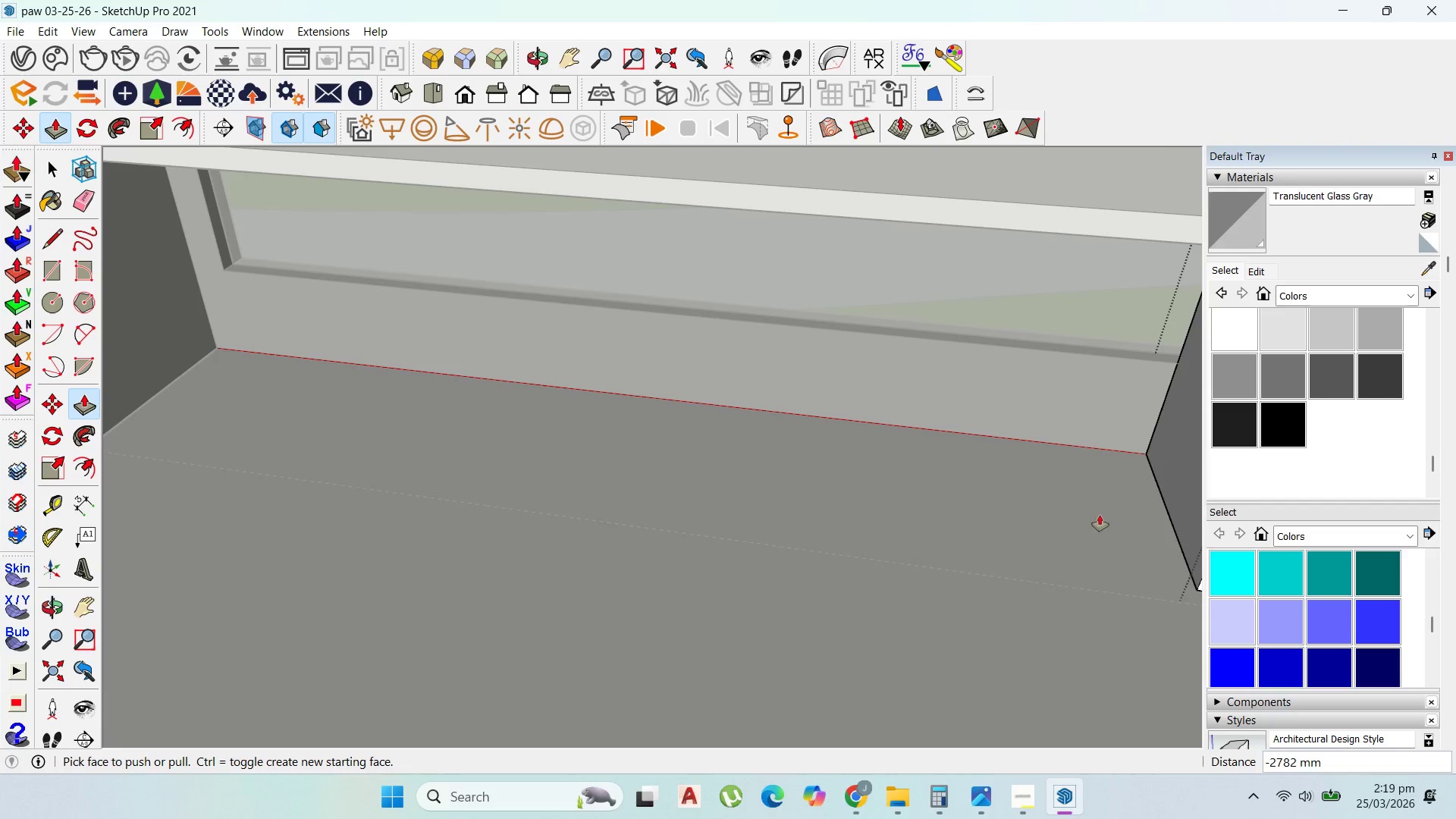 
scroll: coordinate [698, 497], scroll_direction: down, amount: 3.0
 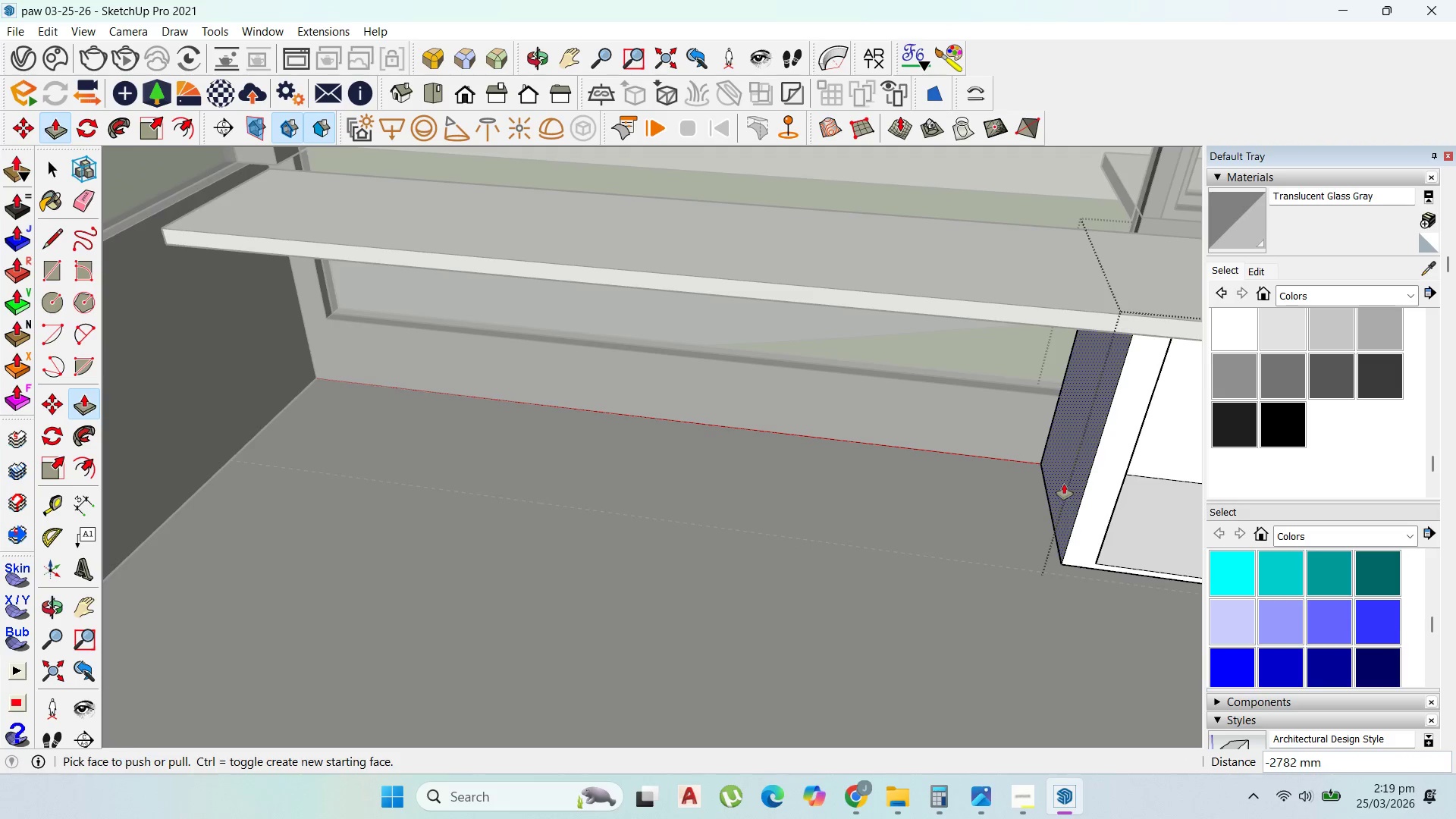 
left_click_drag(start_coordinate=[1064, 484], to_coordinate=[1078, 491])
 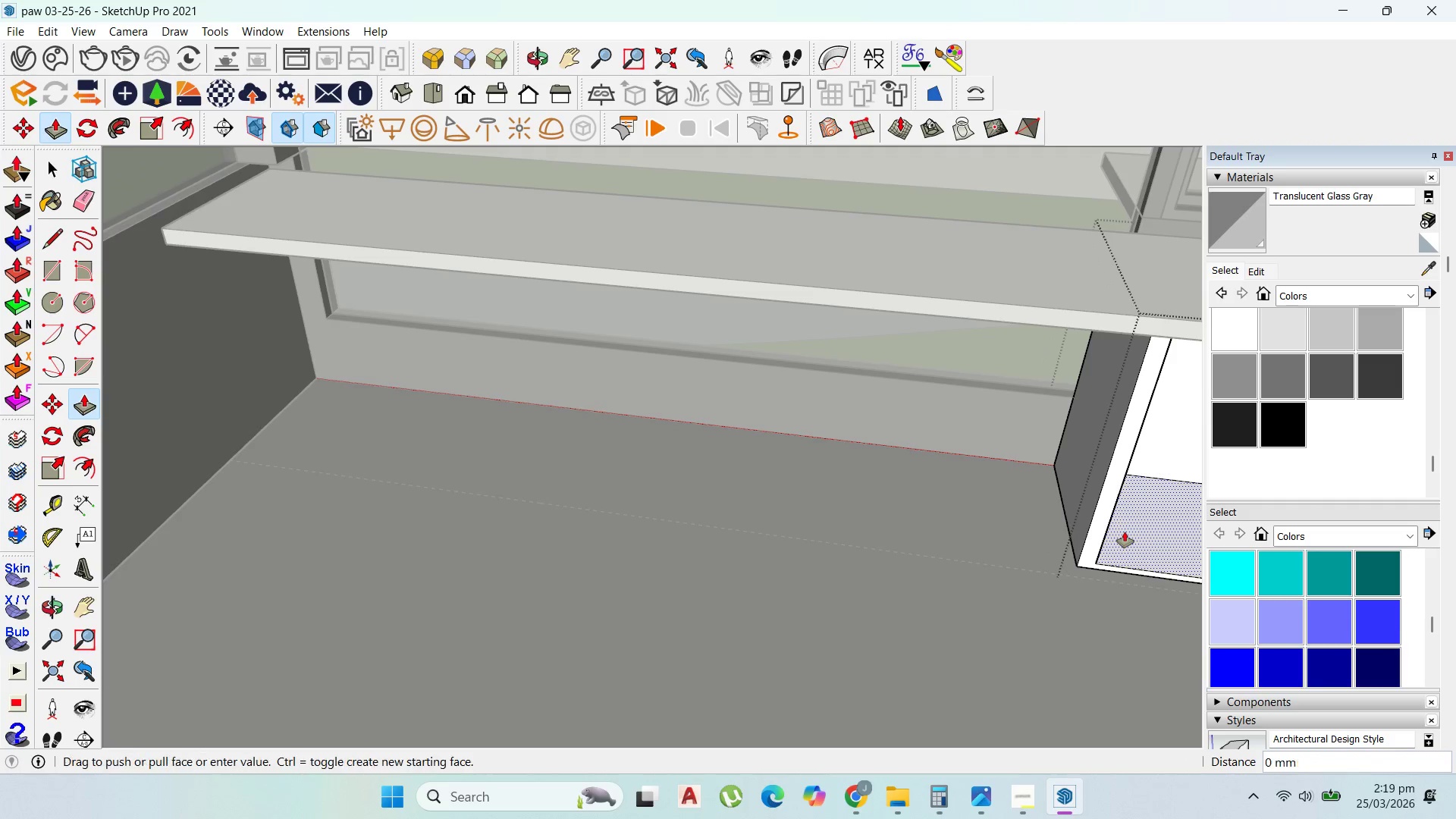 
left_click_drag(start_coordinate=[1125, 532], to_coordinate=[1131, 524])
 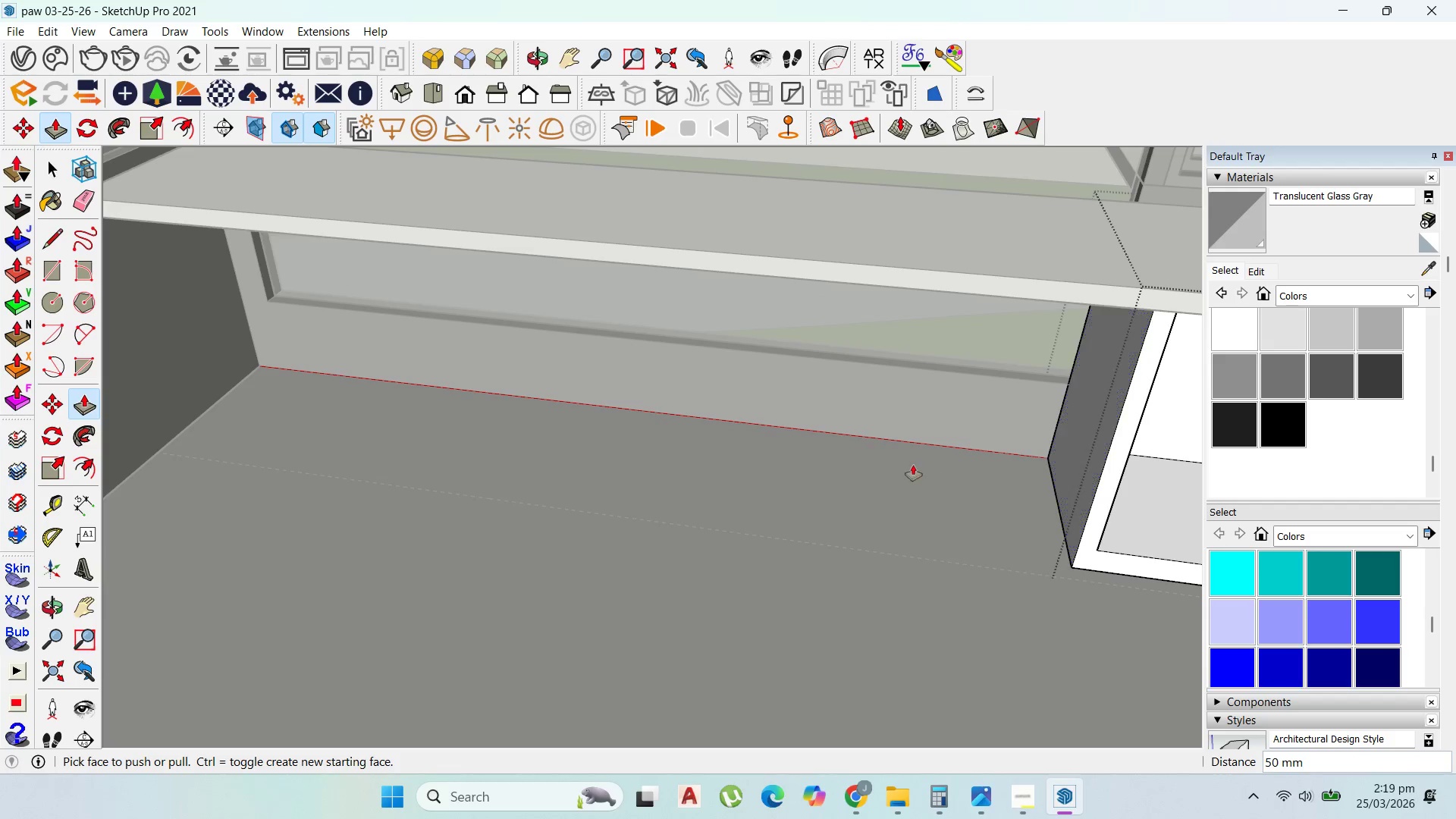 
type(50)
 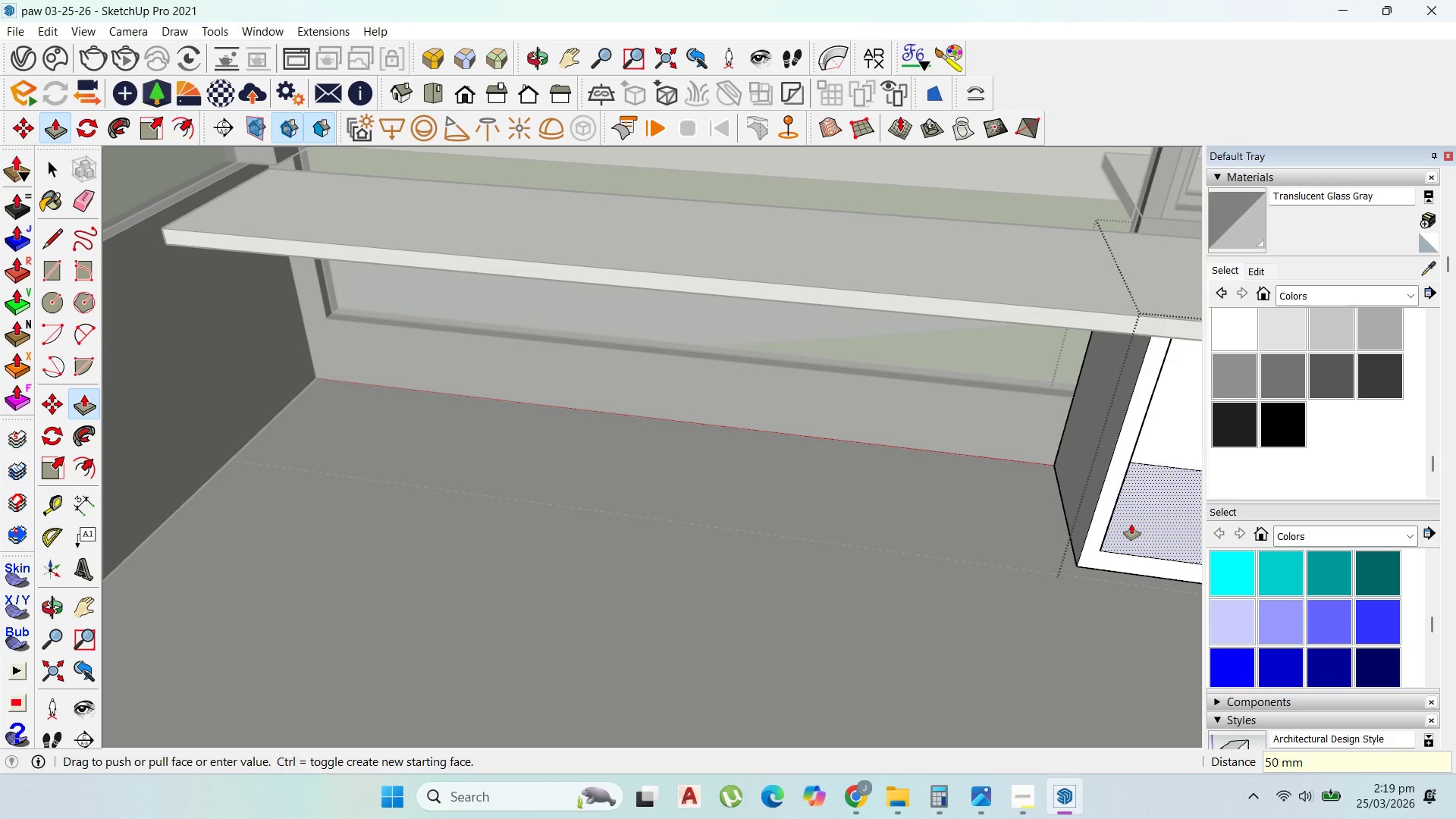 
key(Enter)
 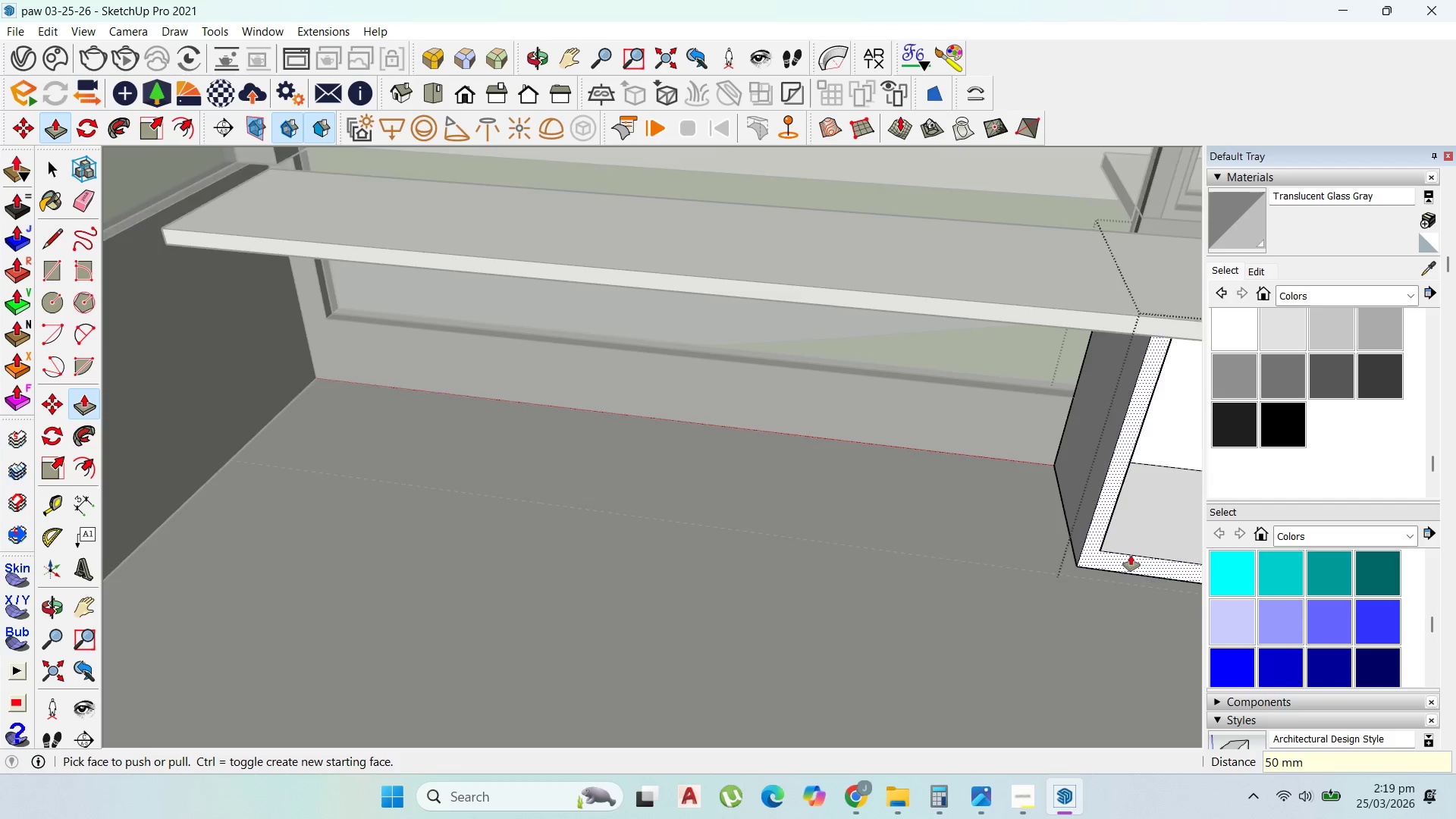 
scroll: coordinate [1131, 555], scroll_direction: up, amount: 1.0
 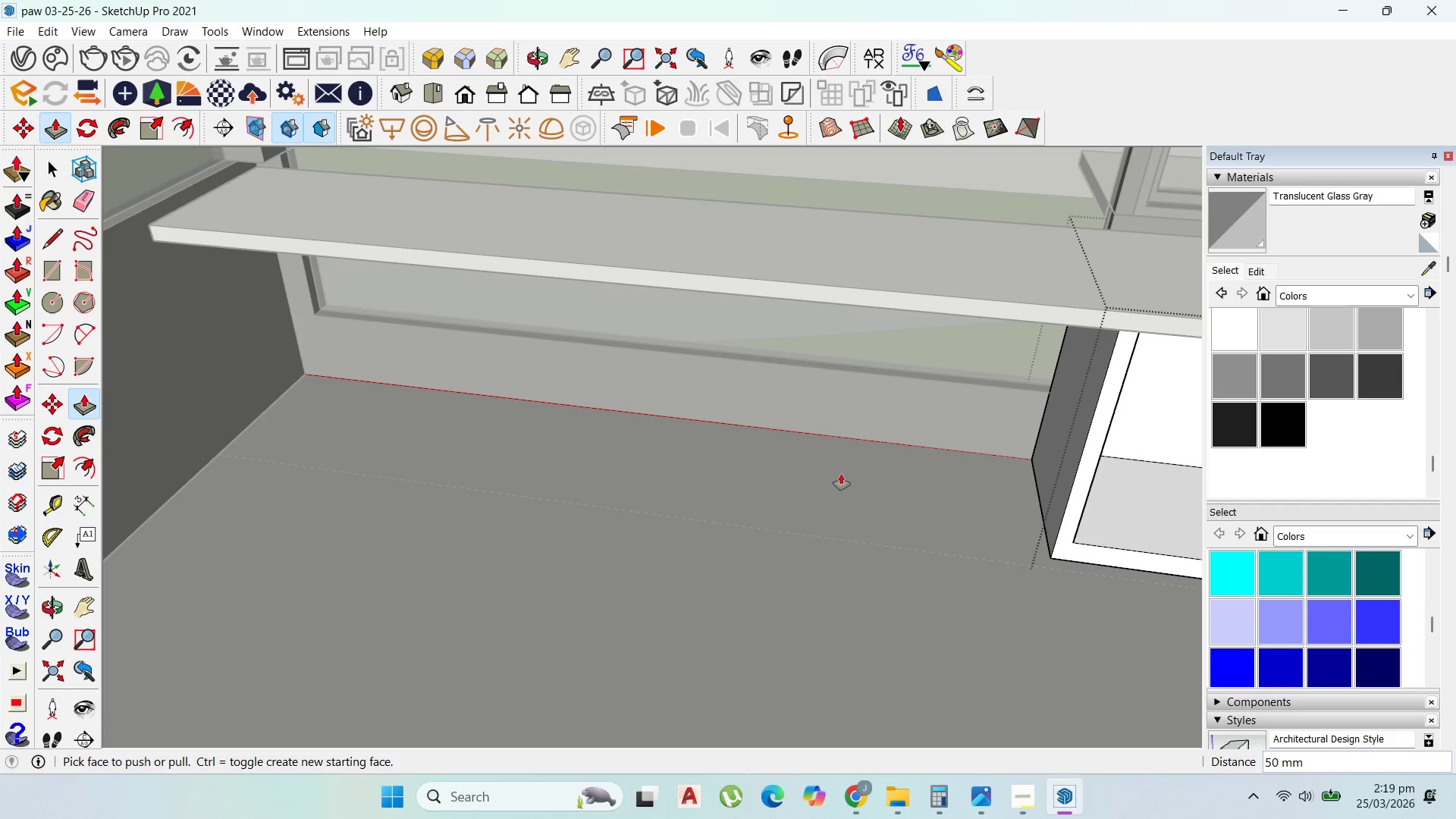 
scroll: coordinate [862, 475], scroll_direction: down, amount: 1.0
 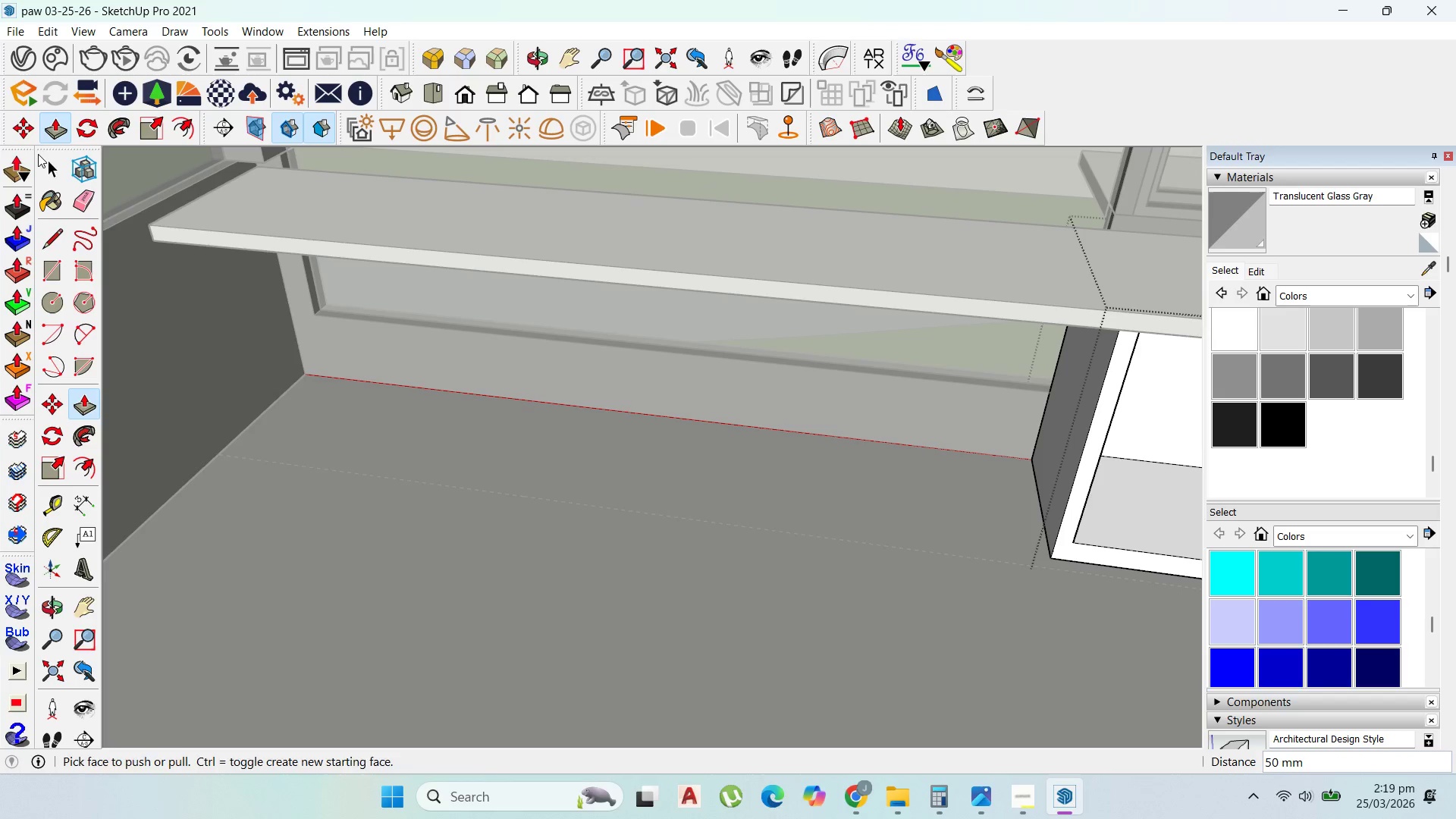 
left_click([43, 158])
 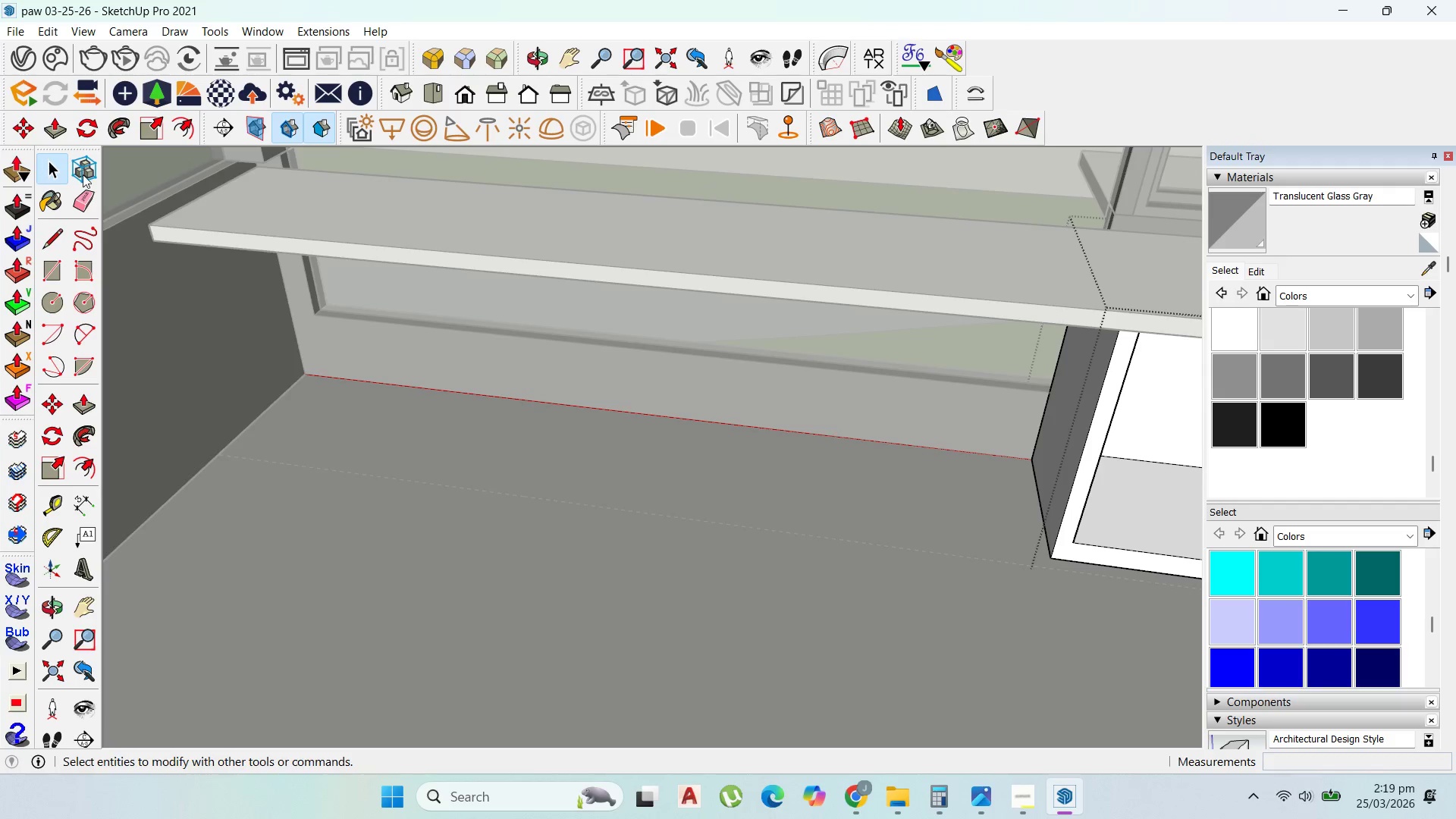 
key(Escape)
 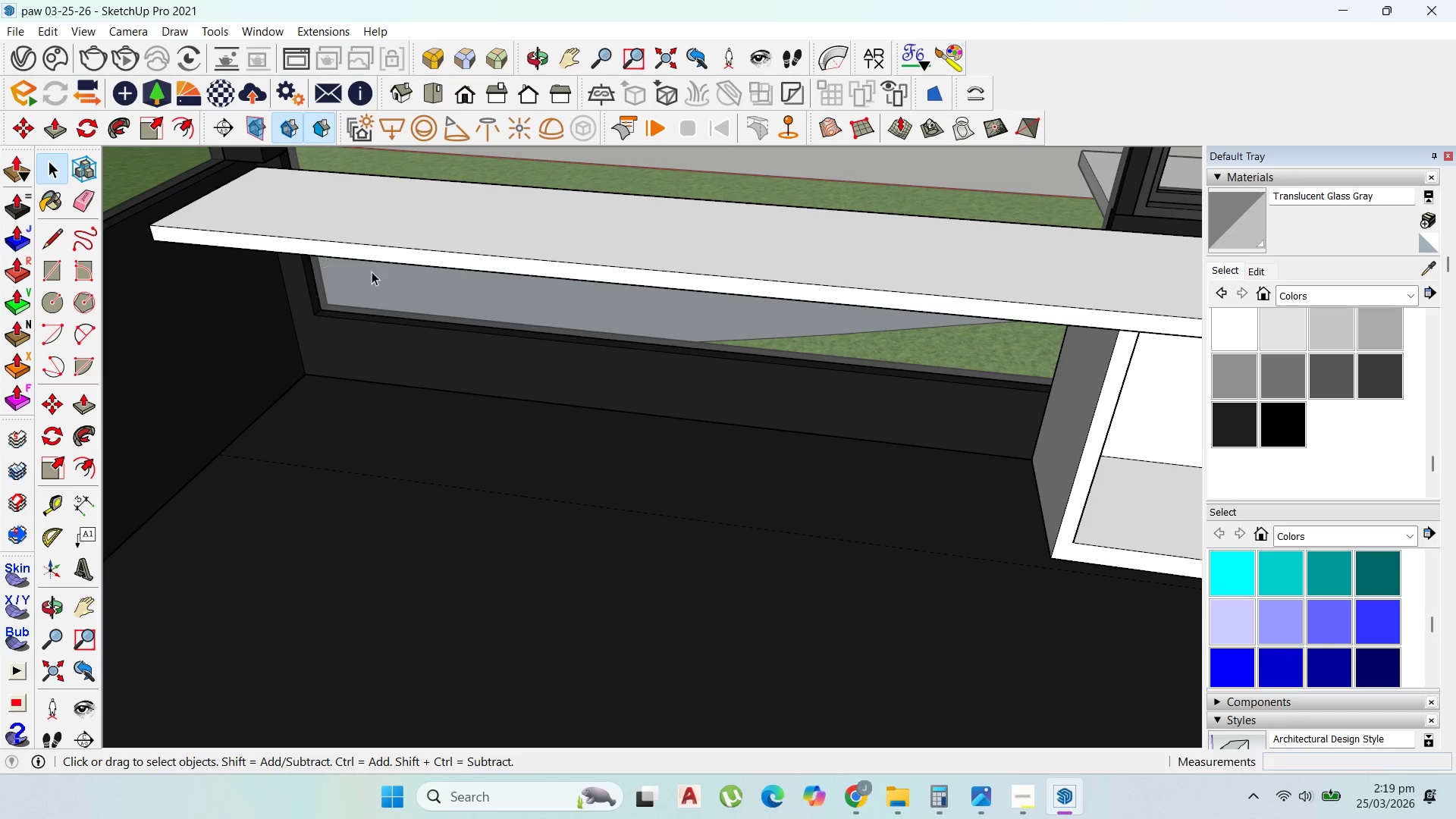 
key(Escape)
 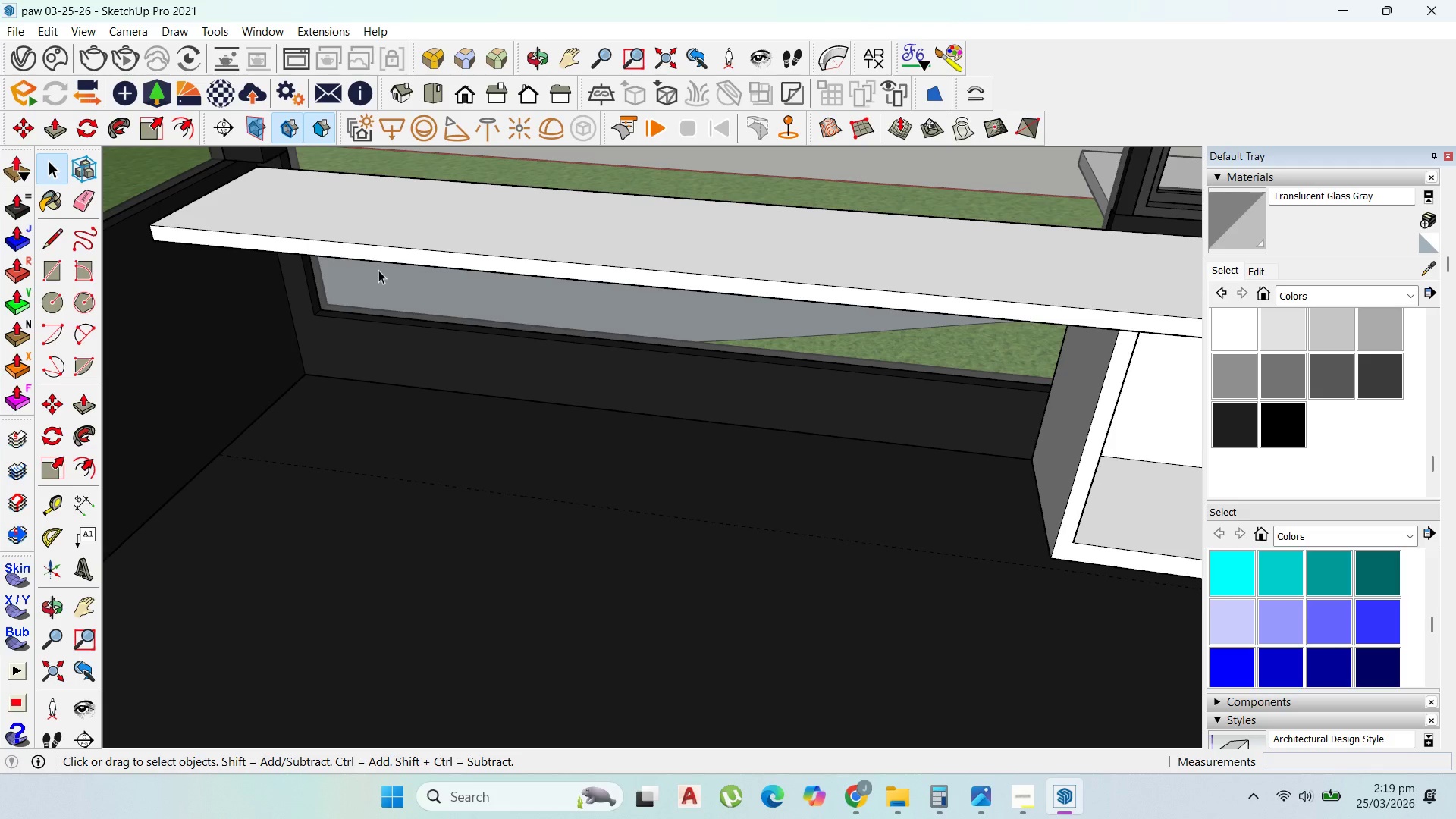 
scroll: coordinate [384, 268], scroll_direction: up, amount: 1.0
 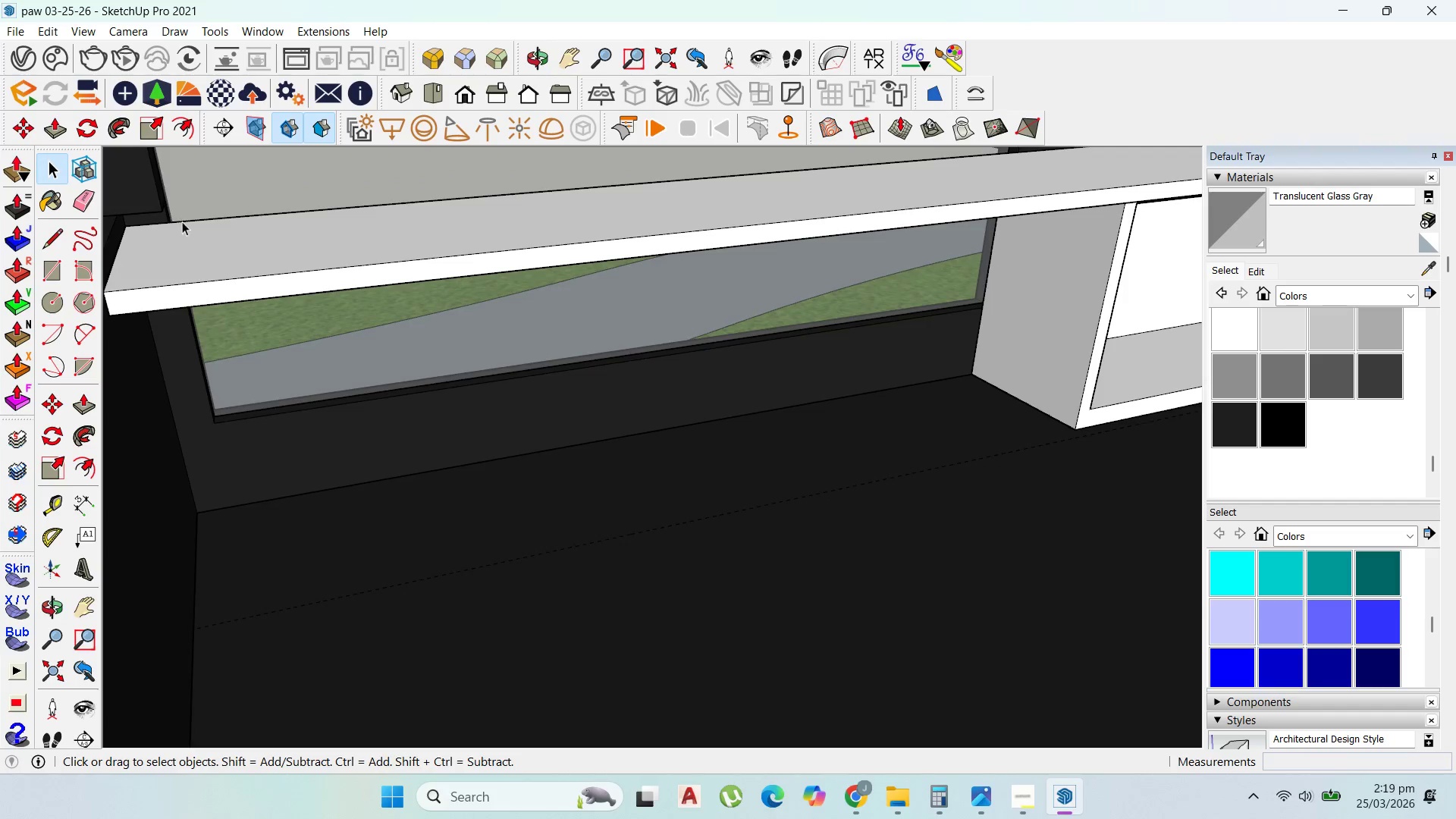 
double_click([184, 236])
 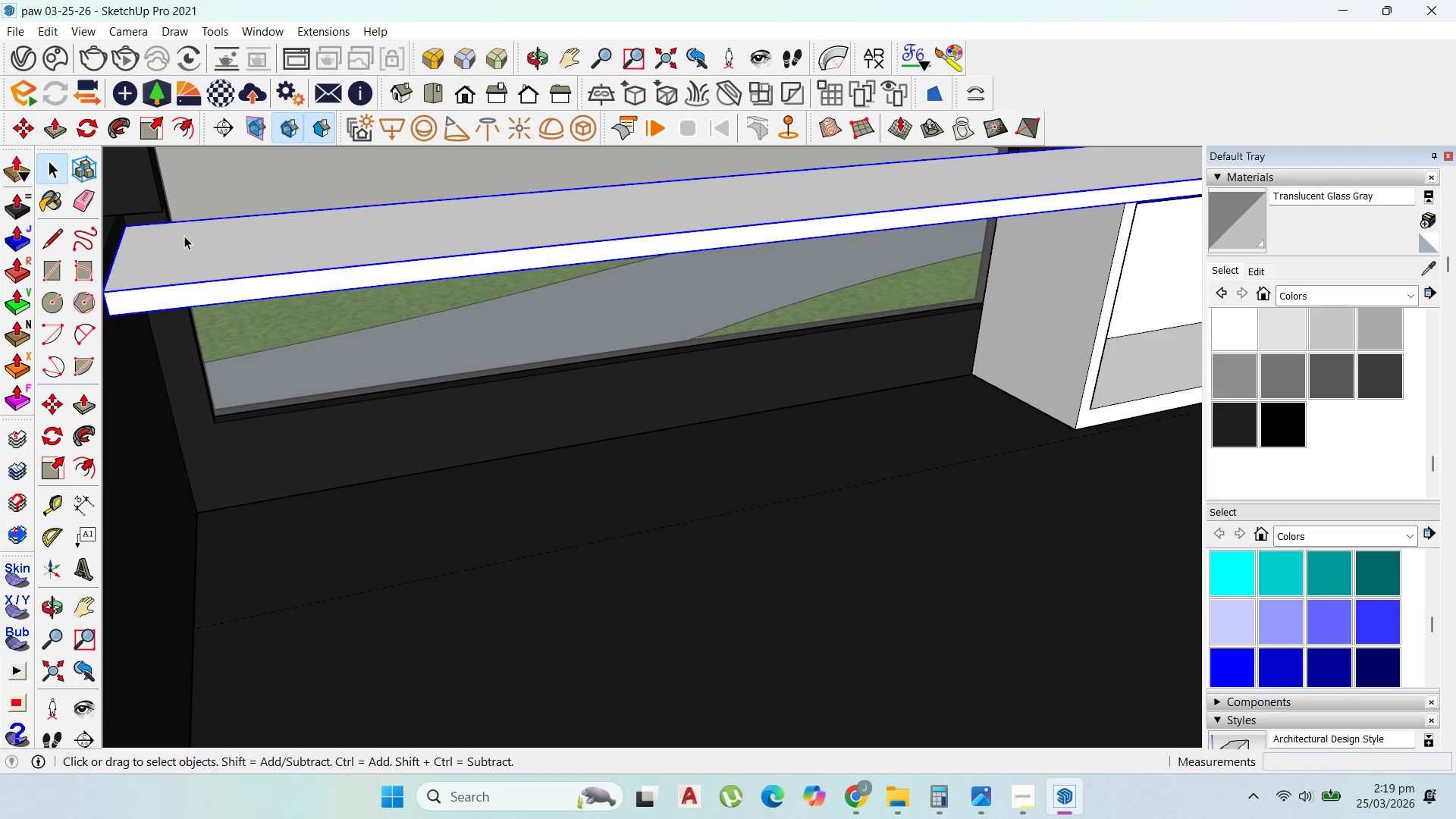 
triple_click([184, 236])
 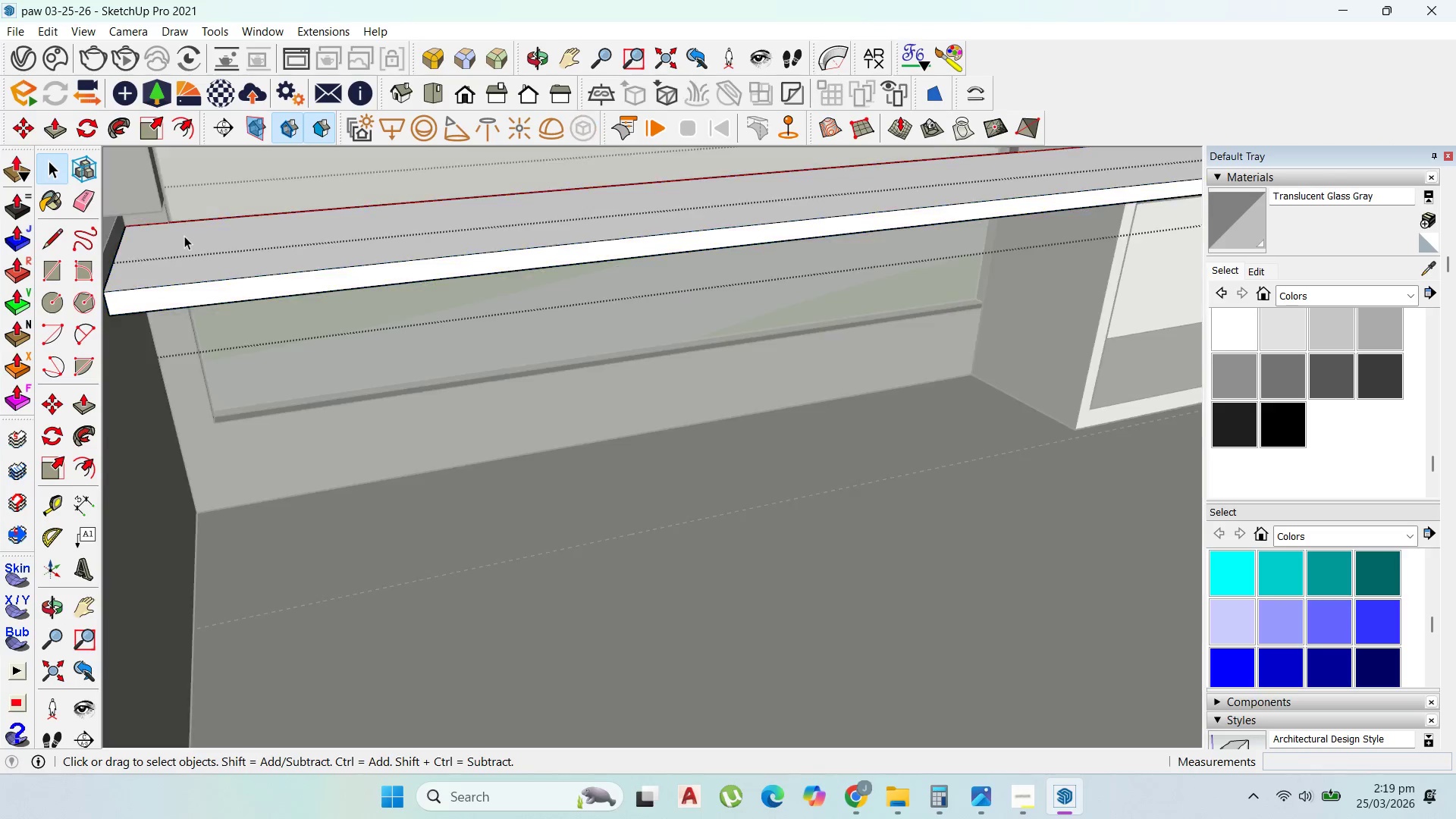 
triple_click([184, 236])
 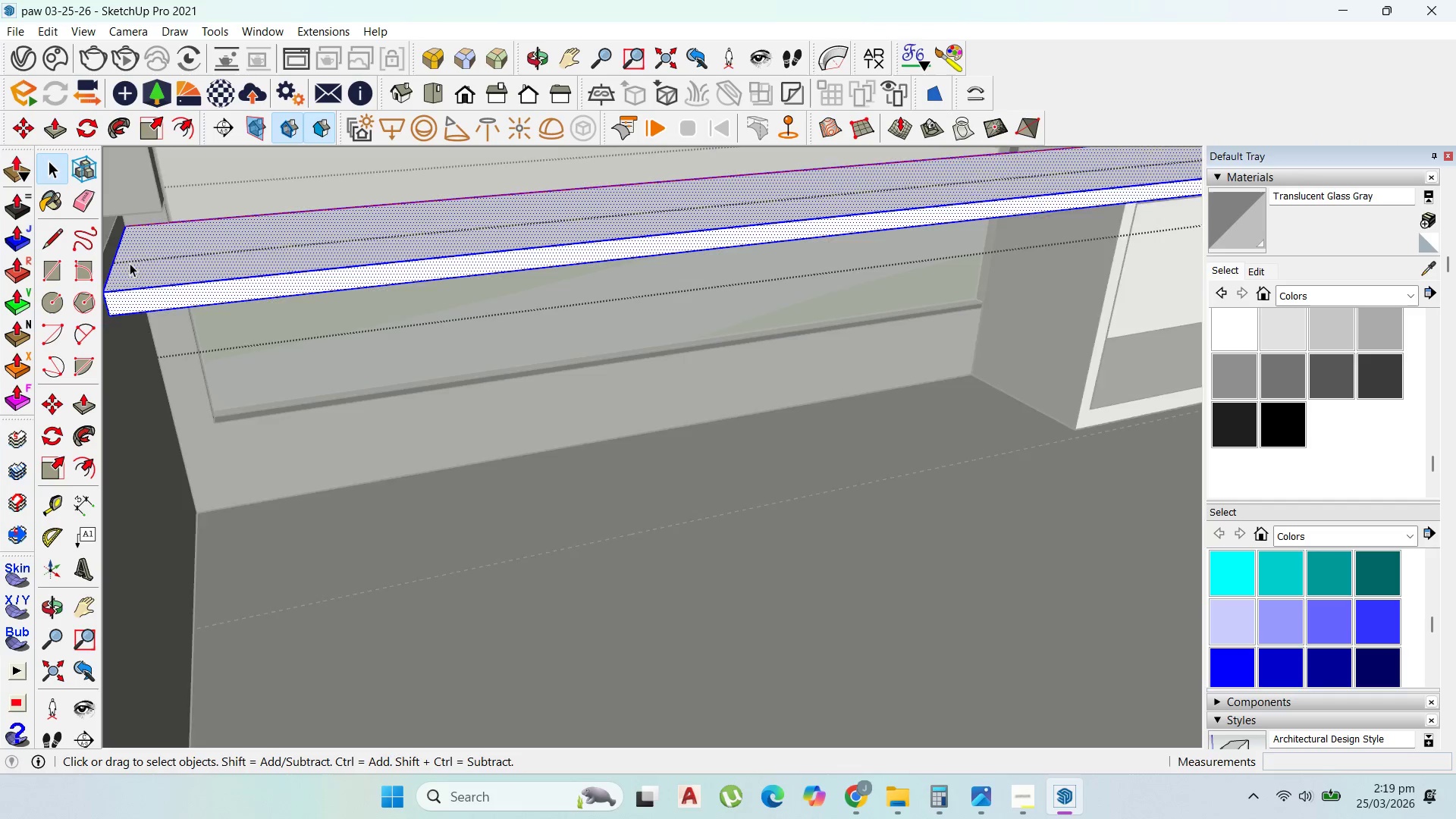 
scroll: coordinate [150, 482], scroll_direction: up, amount: 32.0
 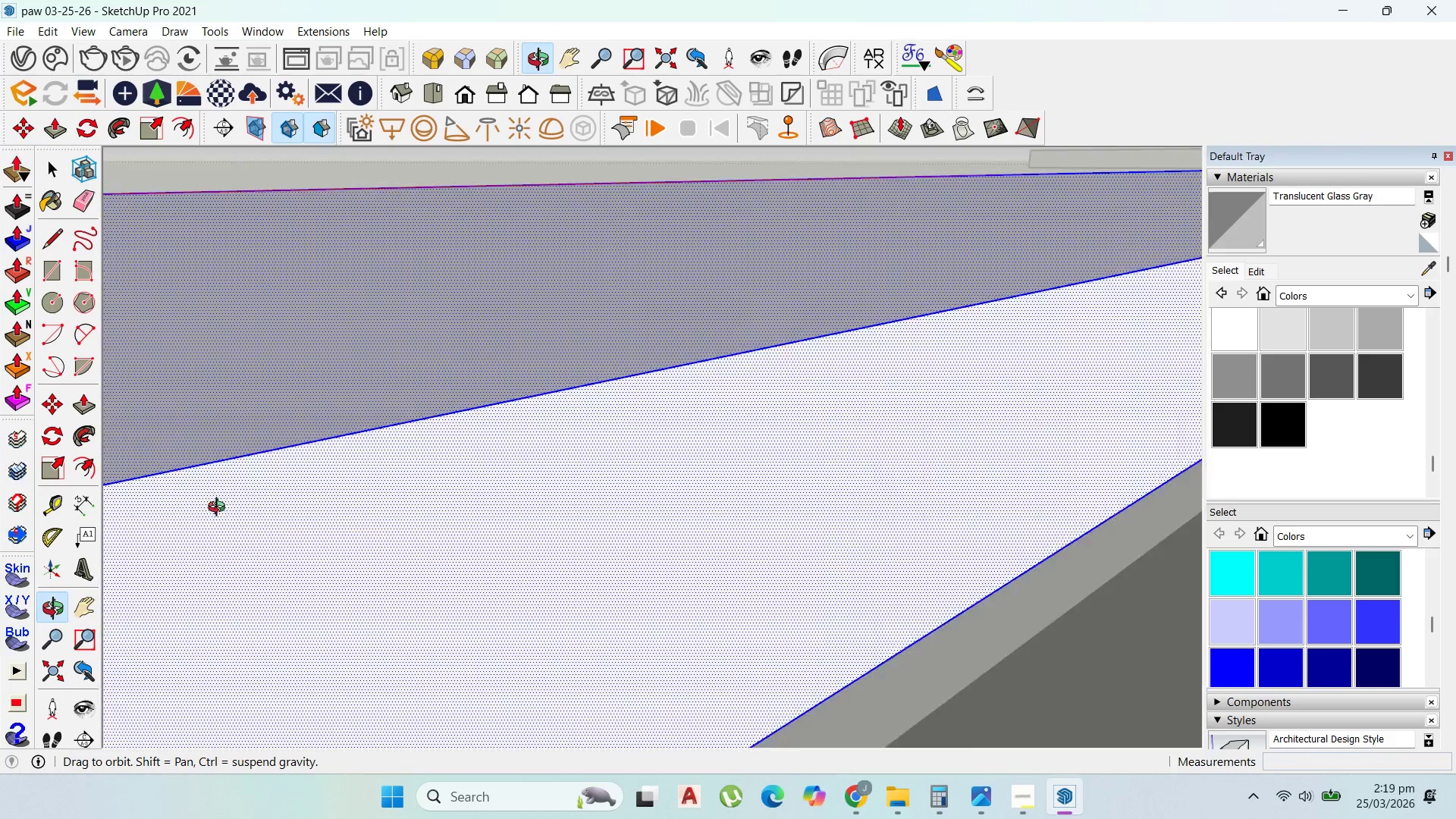 
scroll: coordinate [286, 515], scroll_direction: down, amount: 4.0
 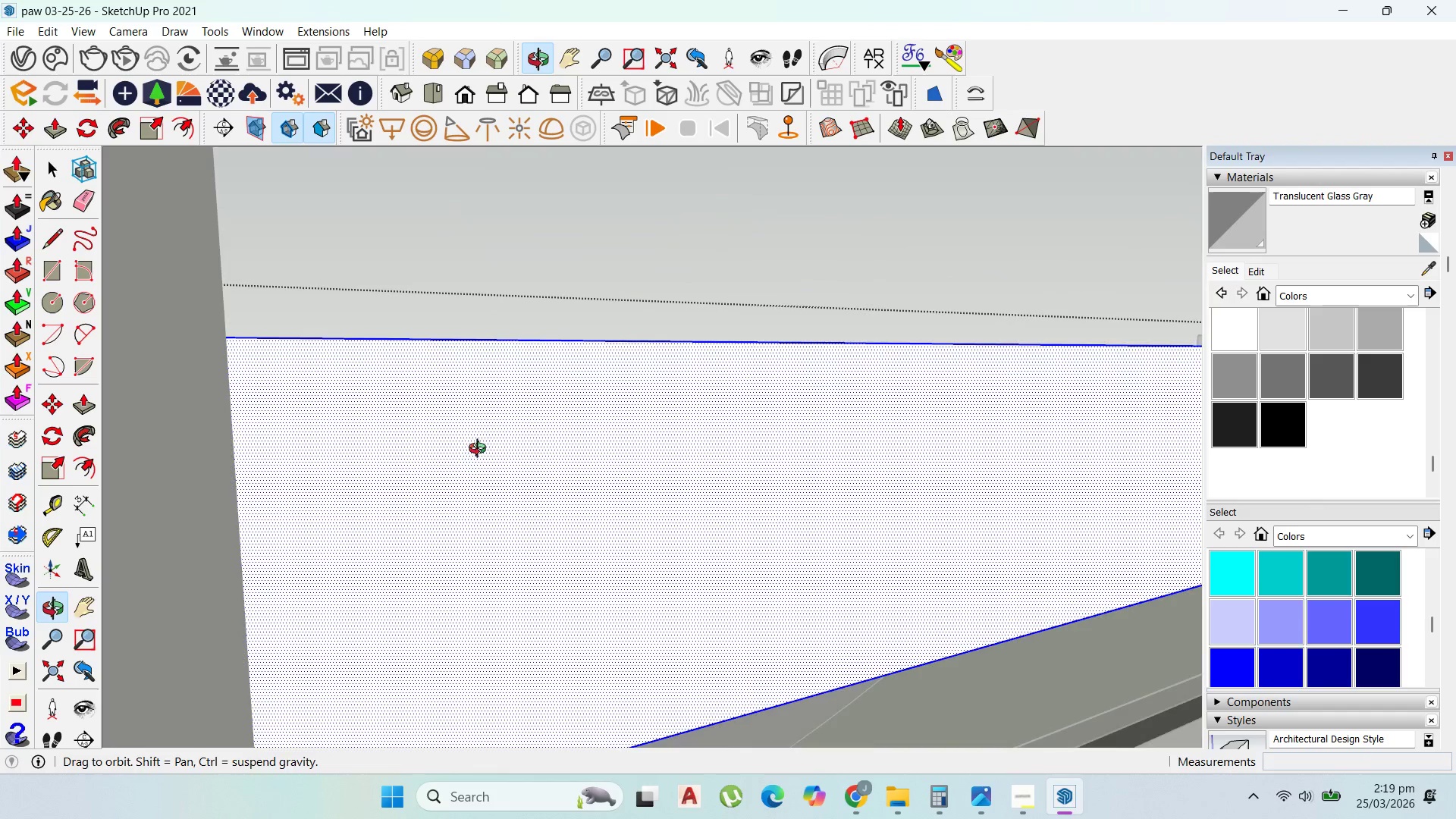 
scroll: coordinate [159, 487], scroll_direction: up, amount: 5.0
 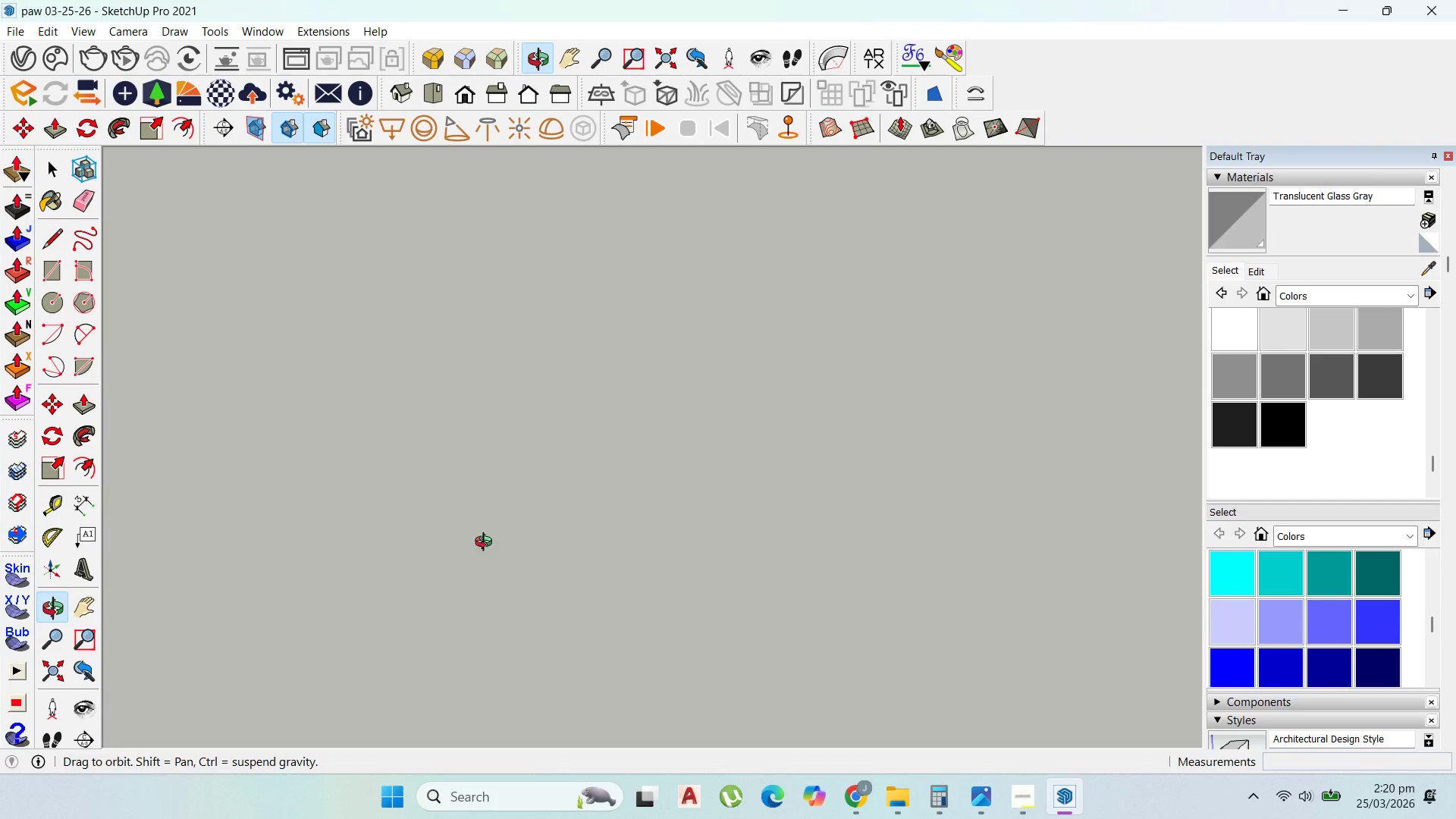 
scroll: coordinate [461, 453], scroll_direction: down, amount: 8.0
 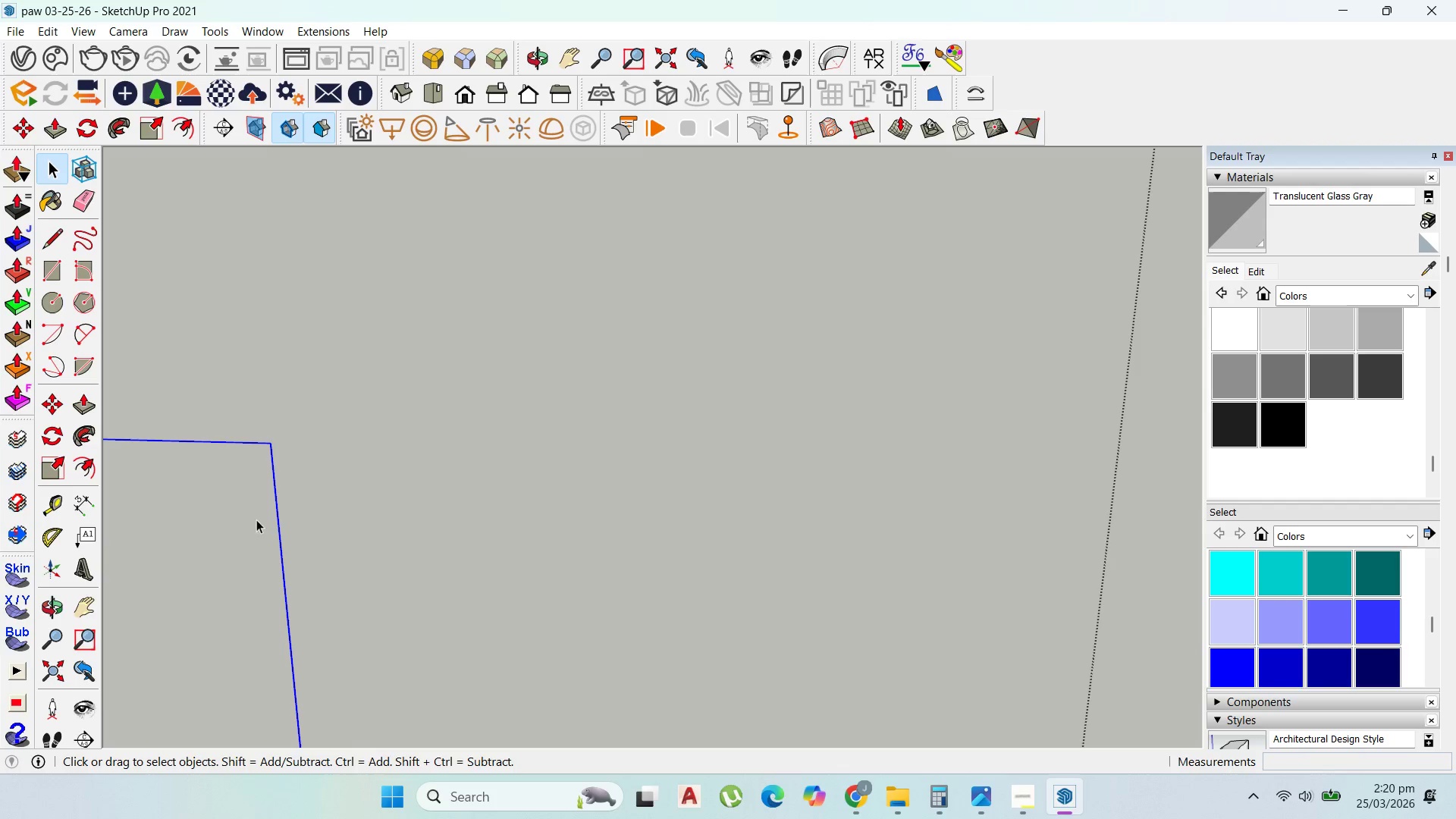 
key(P)
 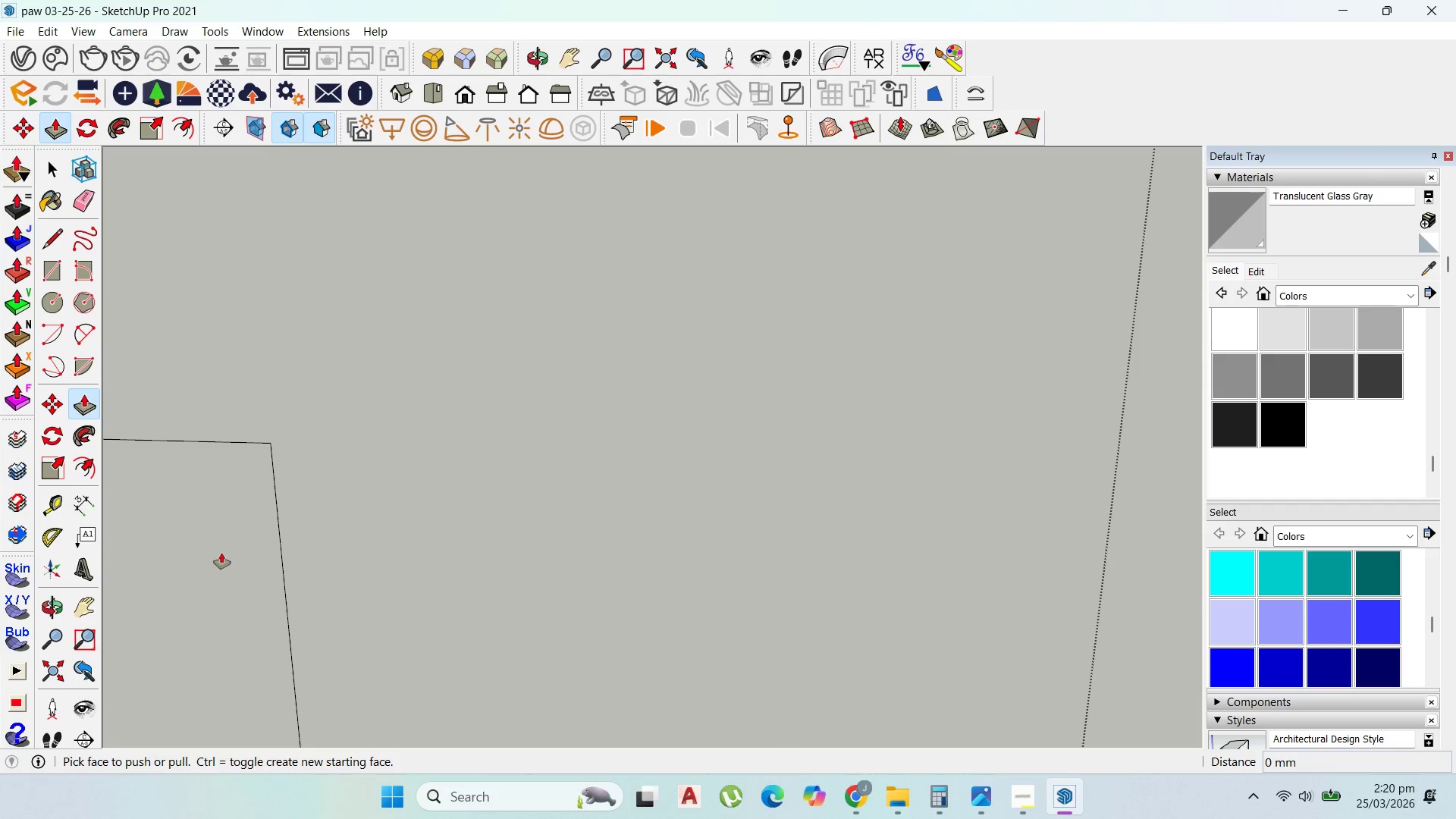 
left_click([225, 557])
 